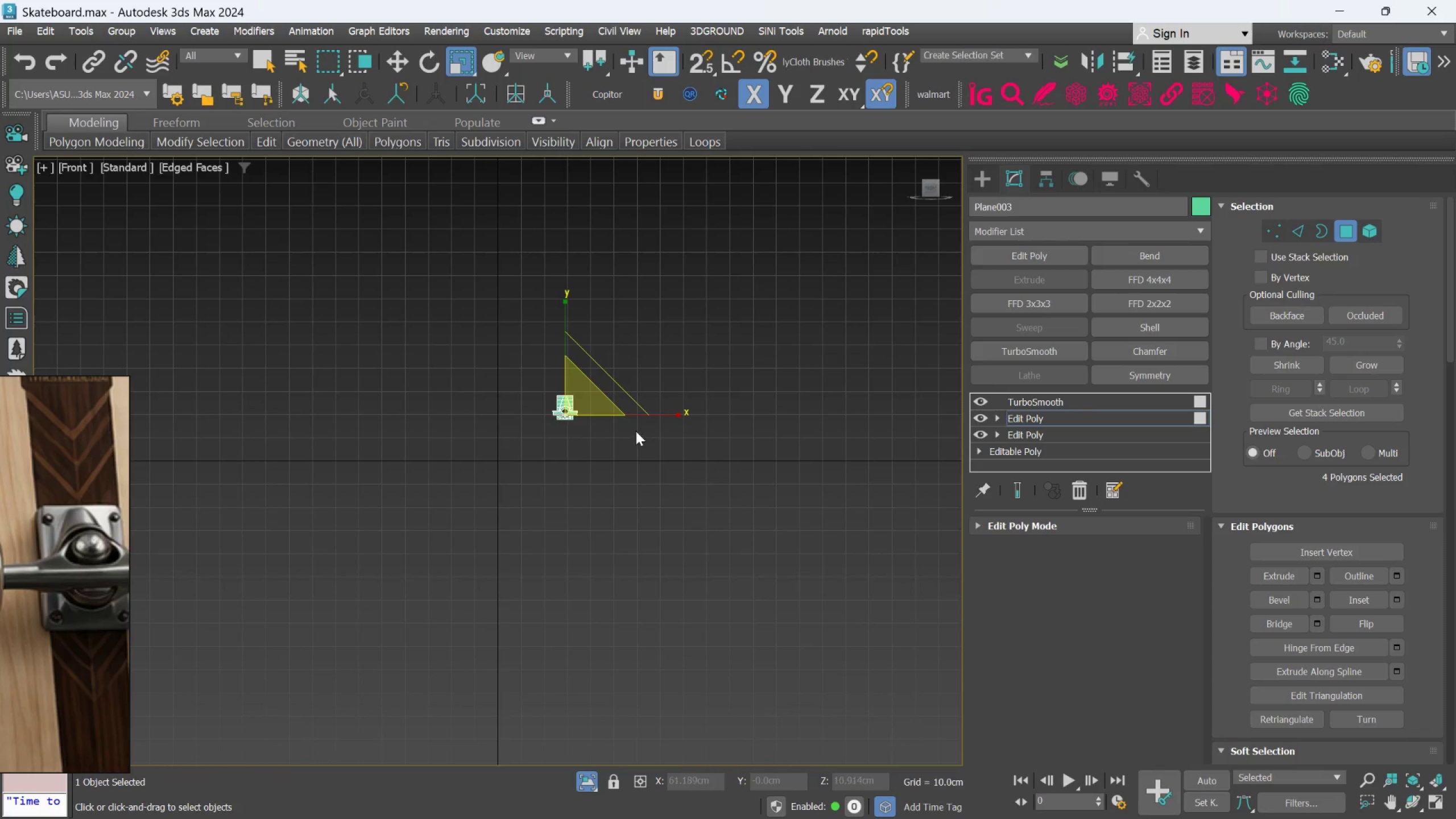 
scroll: coordinate [572, 409], scroll_direction: up, amount: 9.0
 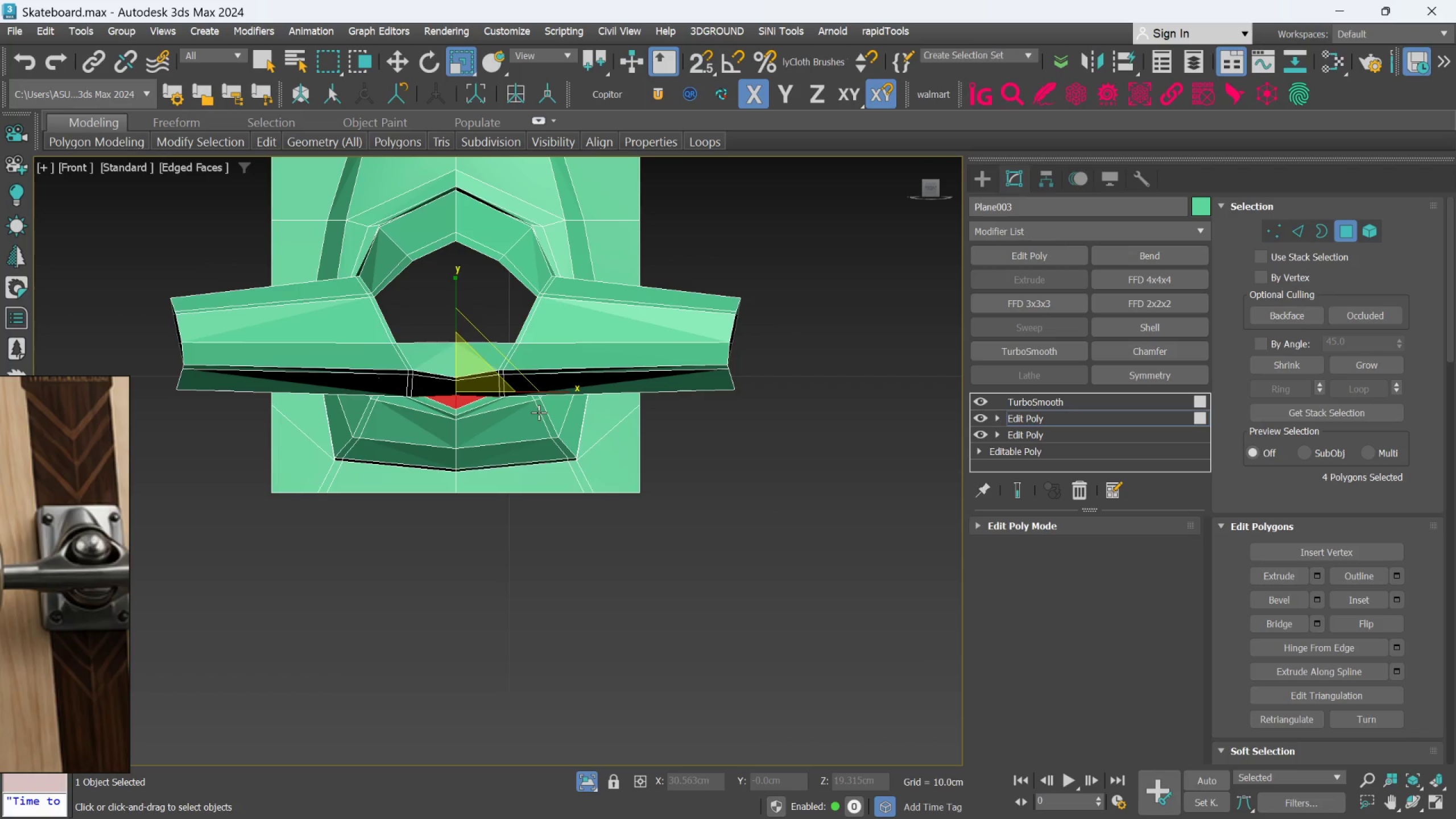 
hold_key(key=AltLeft, duration=0.64)
 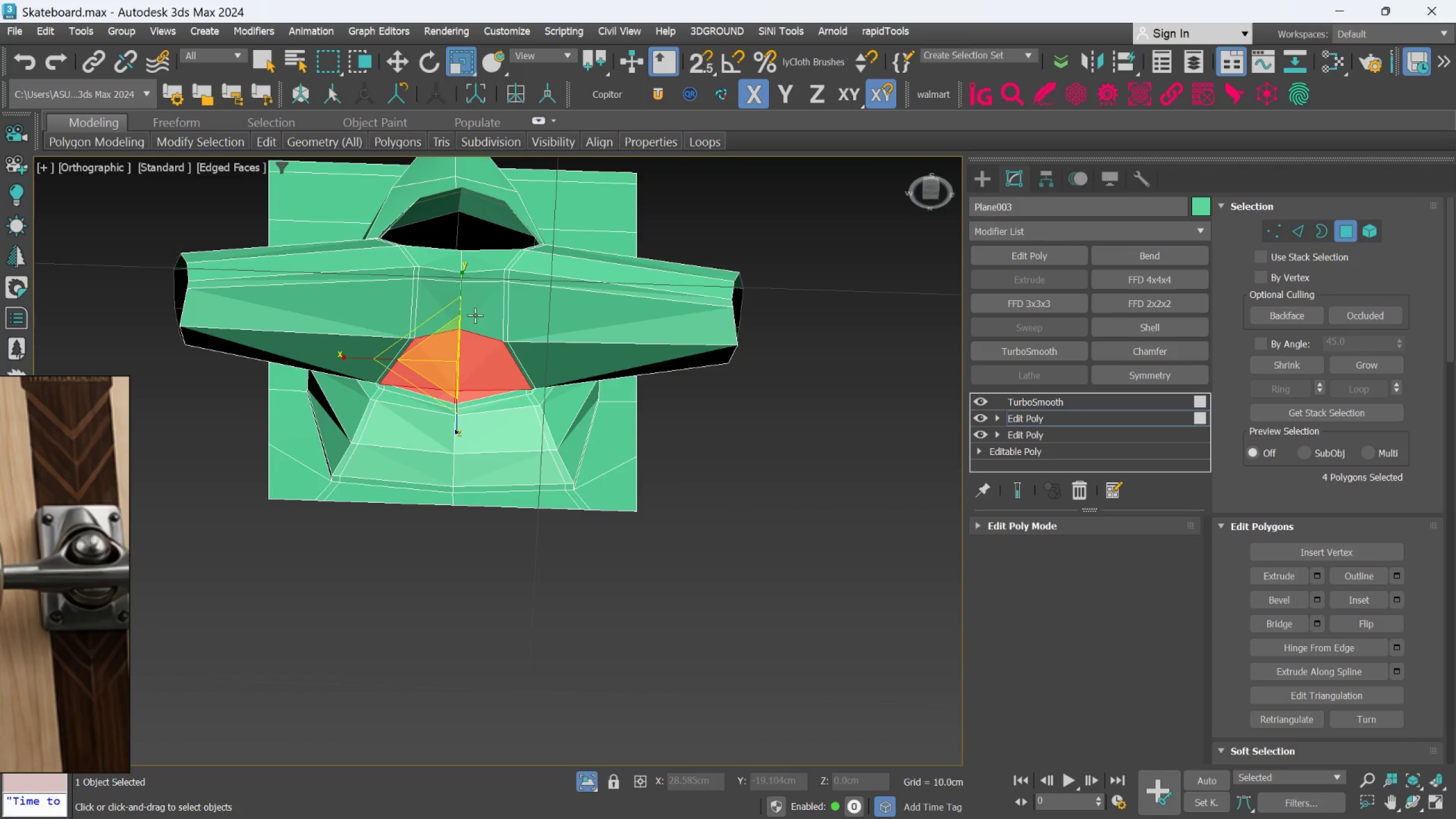 
scroll: coordinate [475, 315], scroll_direction: up, amount: 2.0
 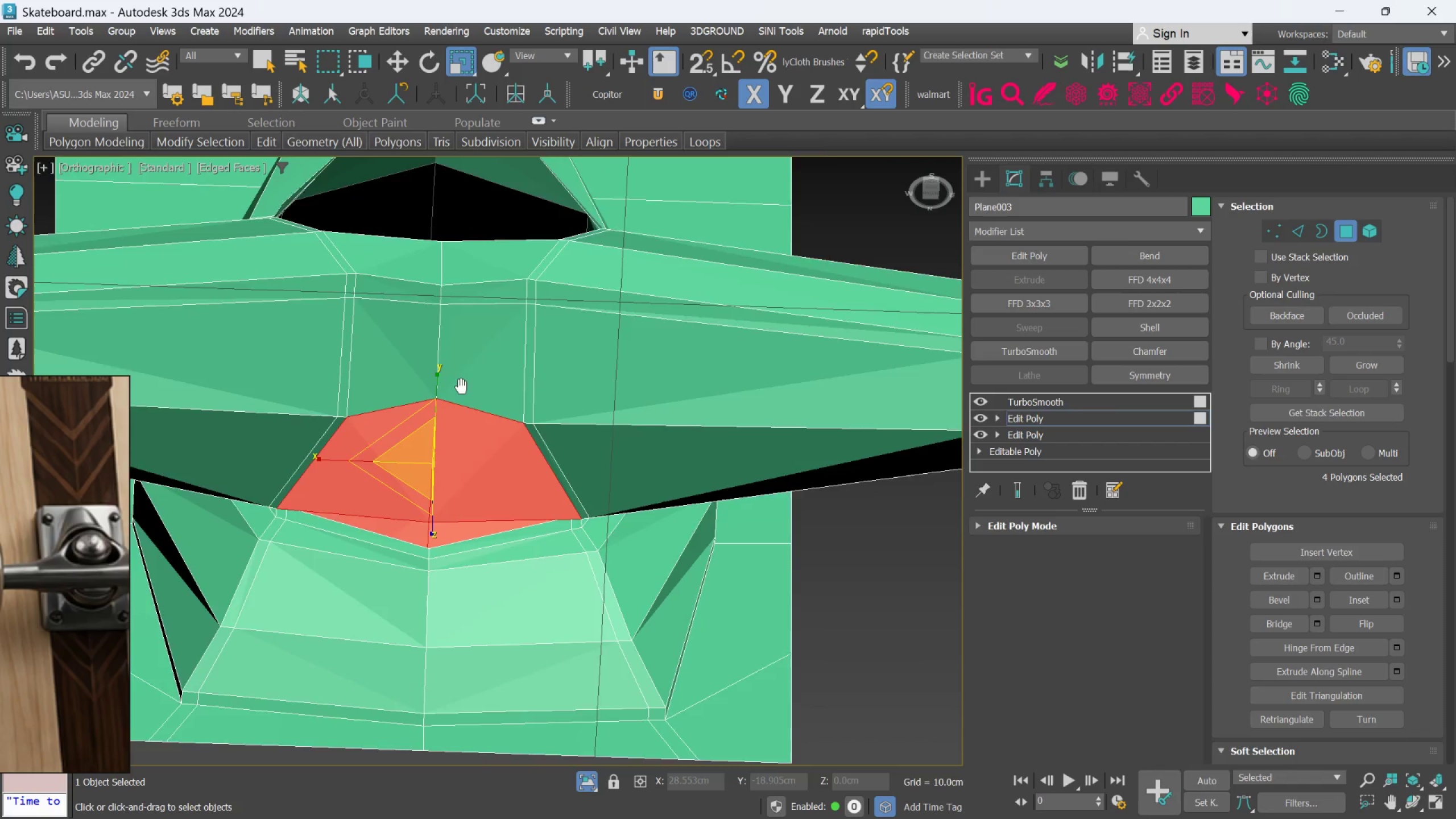 
hold_key(key=AltLeft, duration=0.69)
 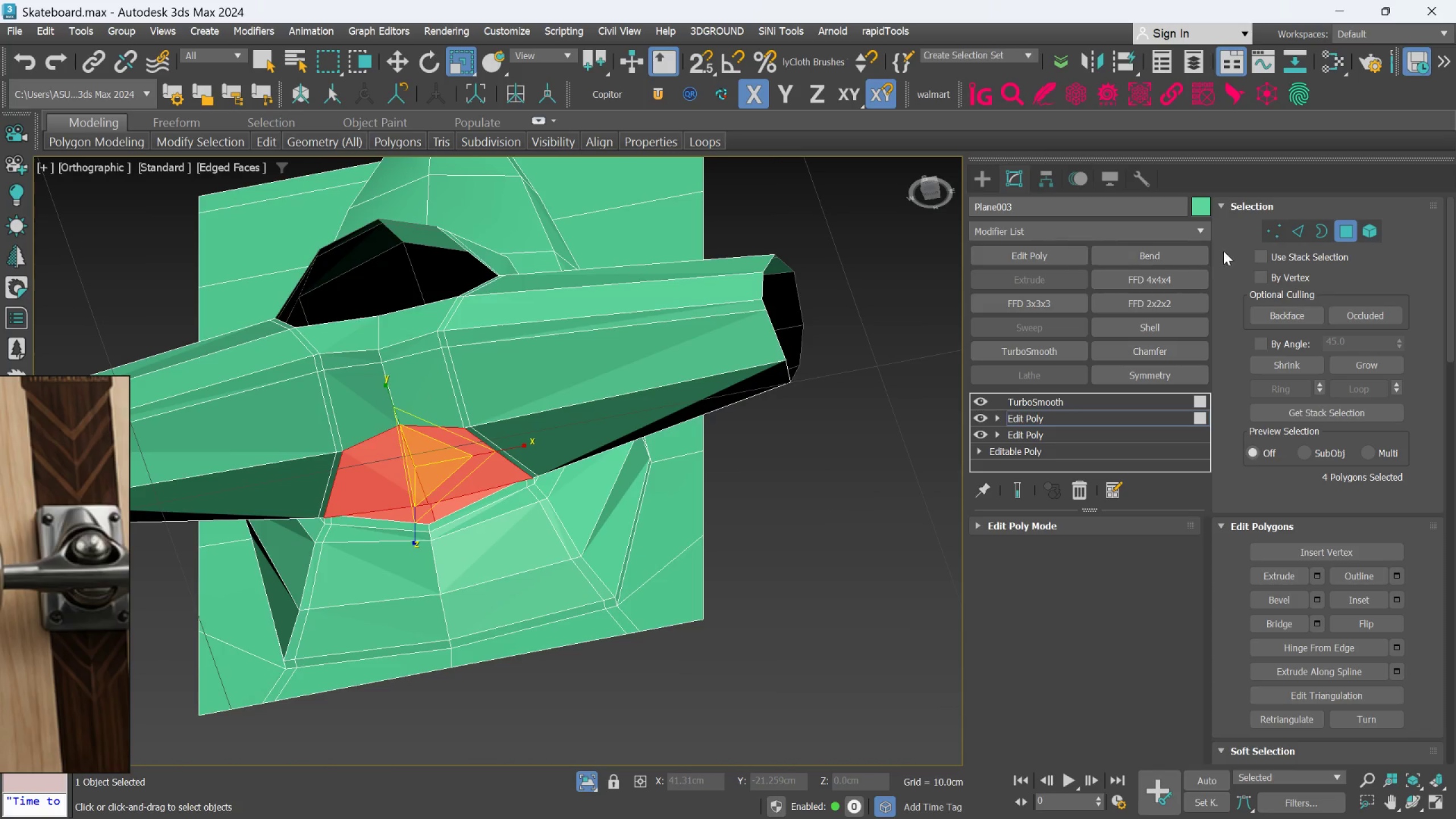 
scroll: coordinate [453, 396], scroll_direction: down, amount: 1.0
 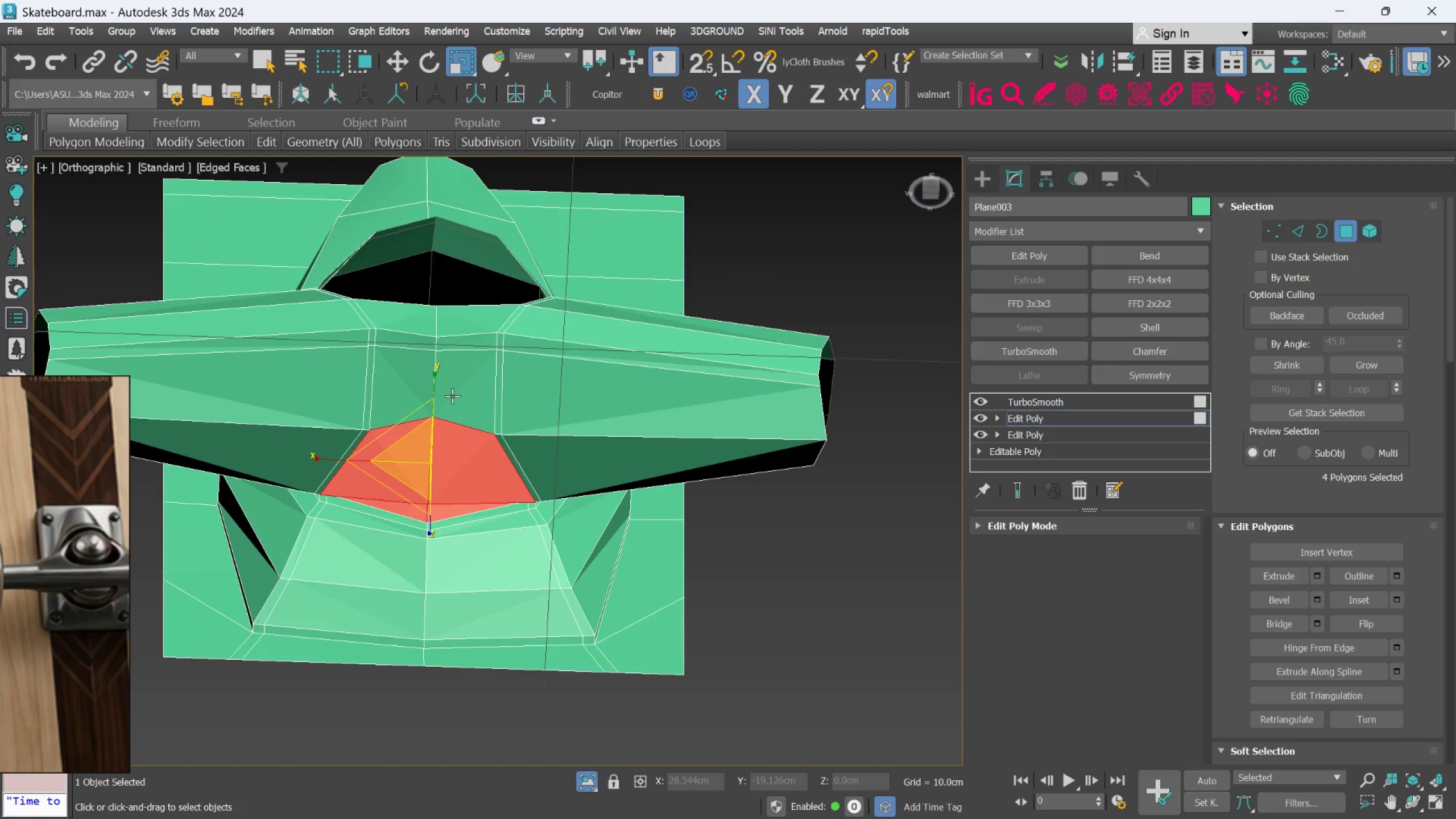 
left_click([1291, 230])
 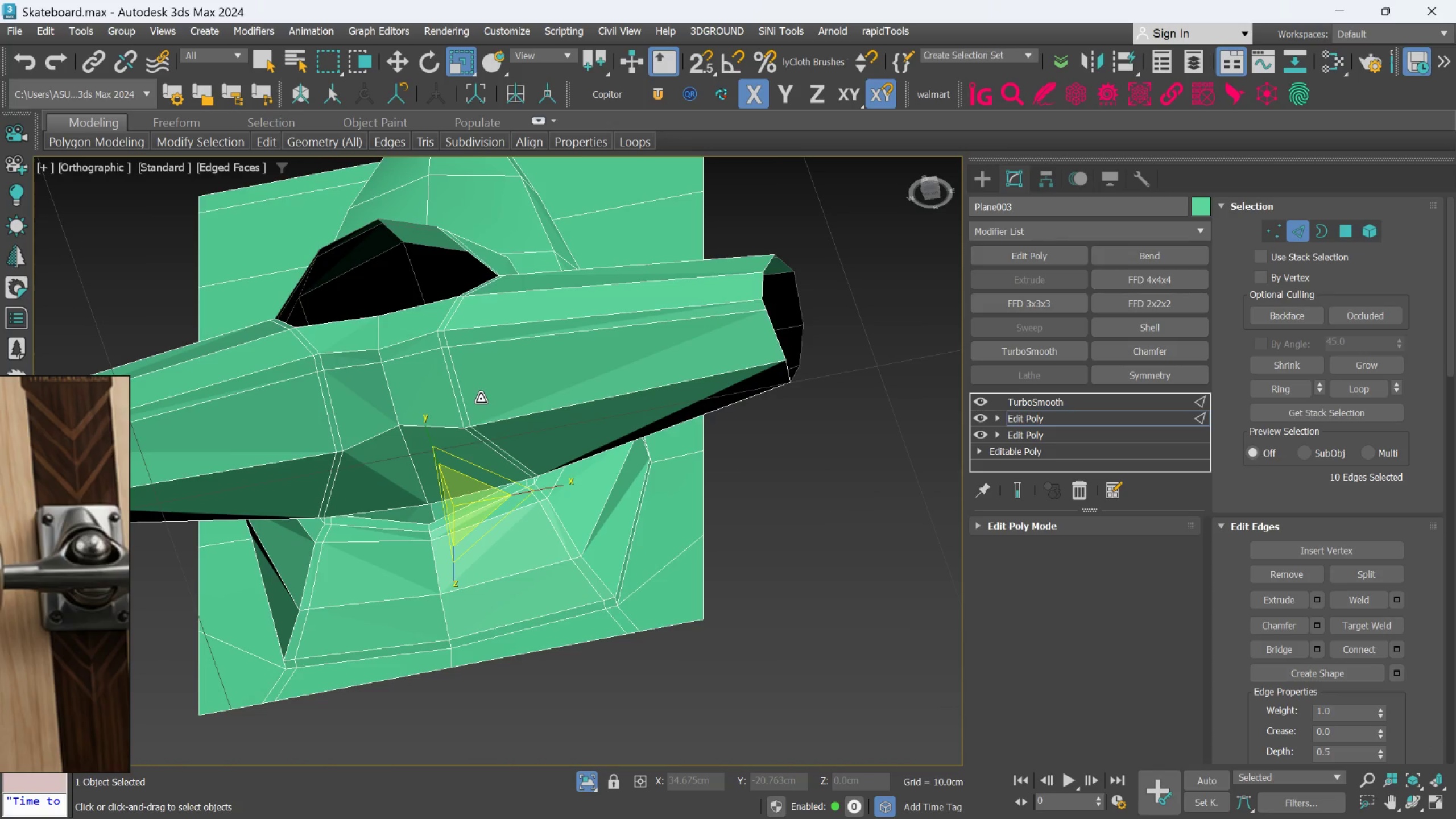 
key(Q)
 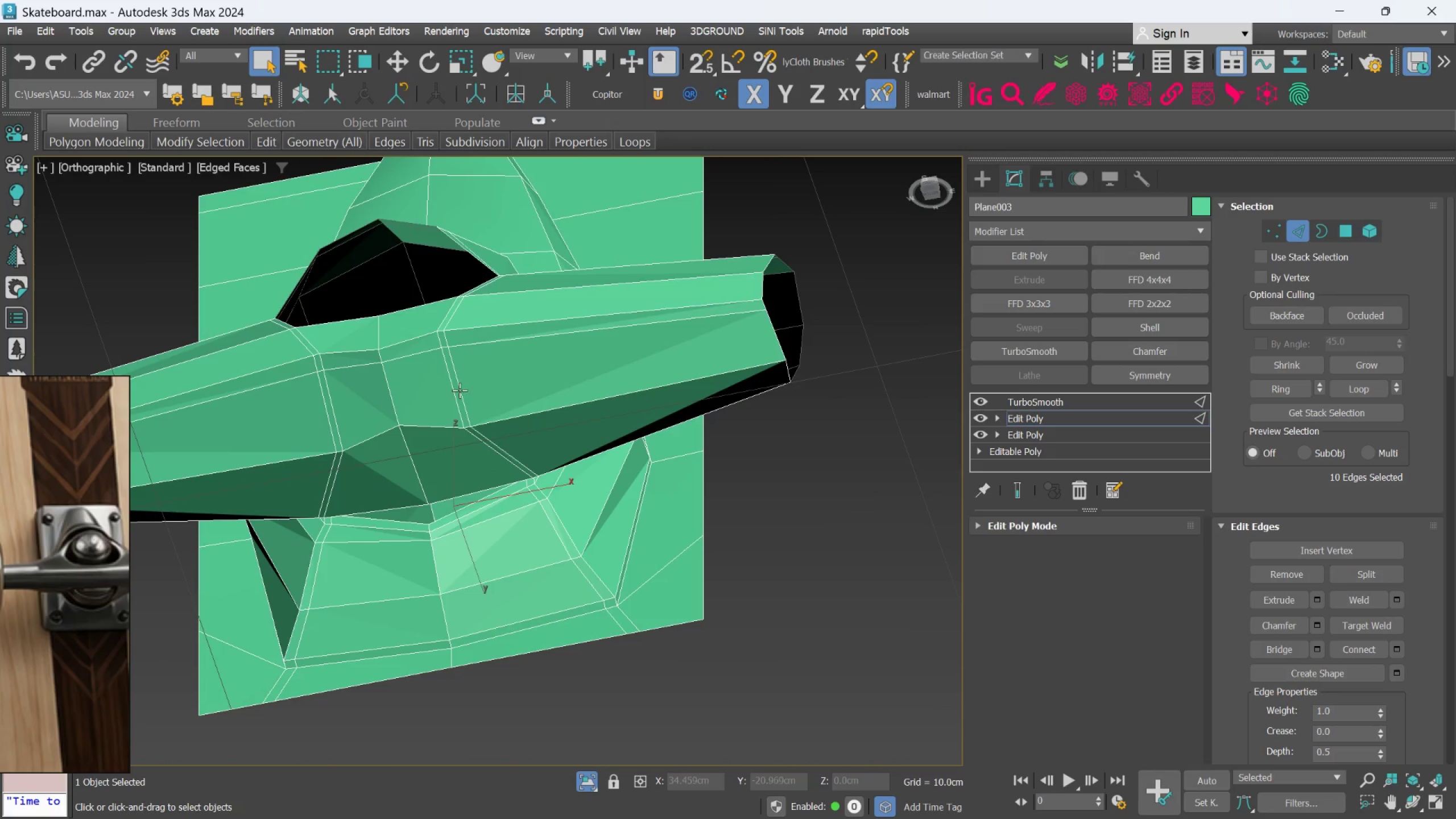 
left_click([460, 390])
 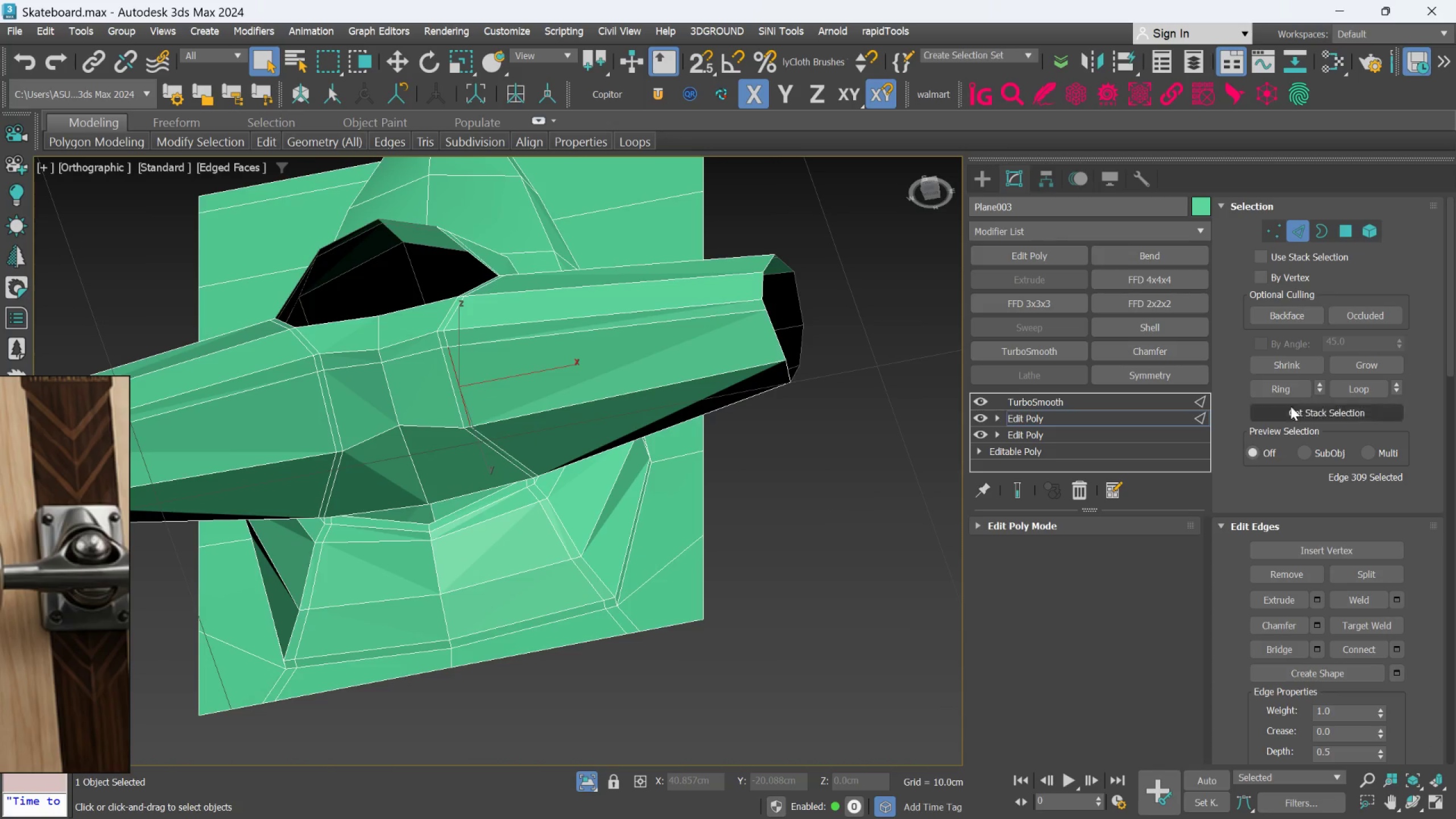 
left_click([1282, 382])
 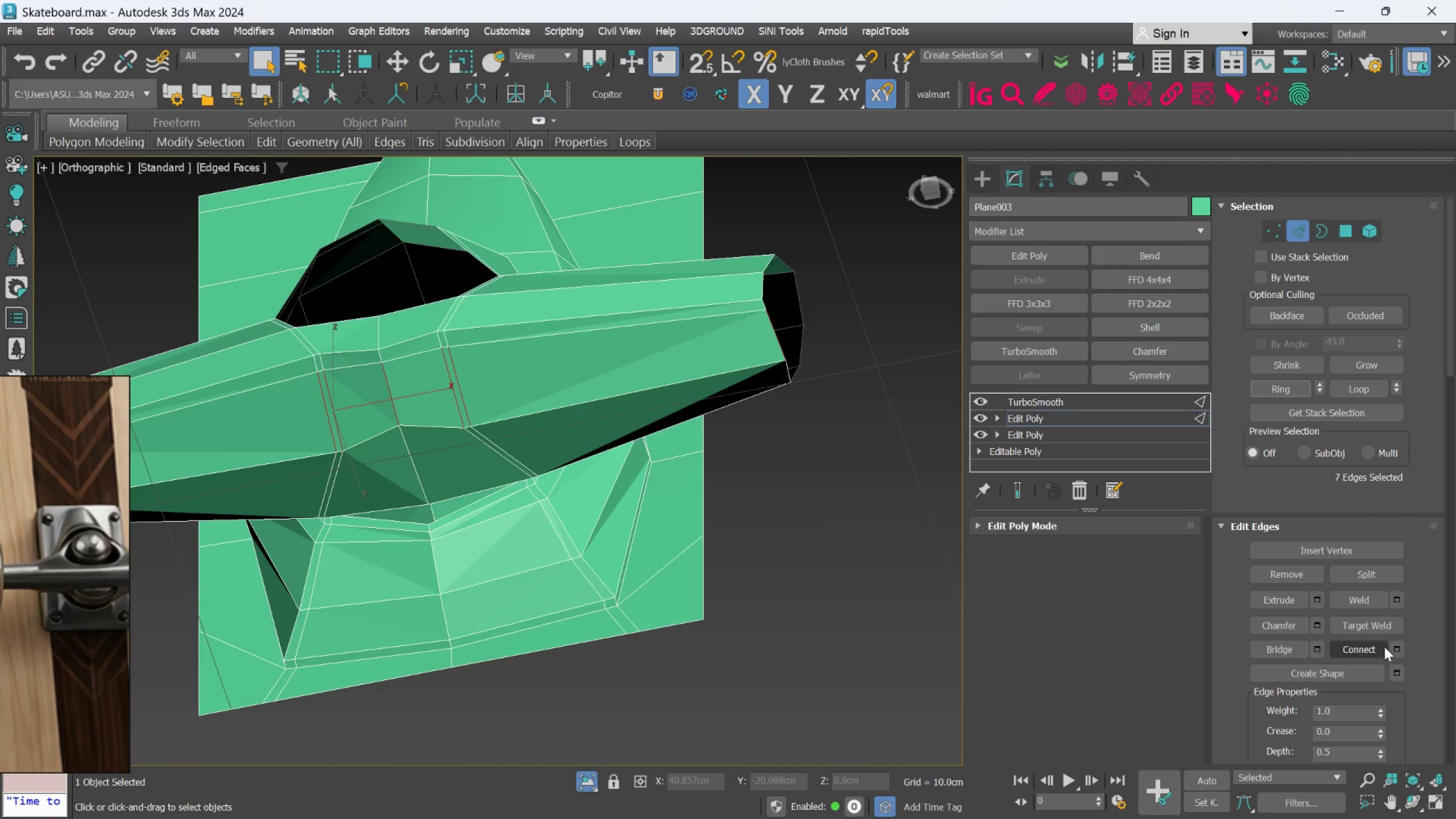 
left_click([1380, 650])
 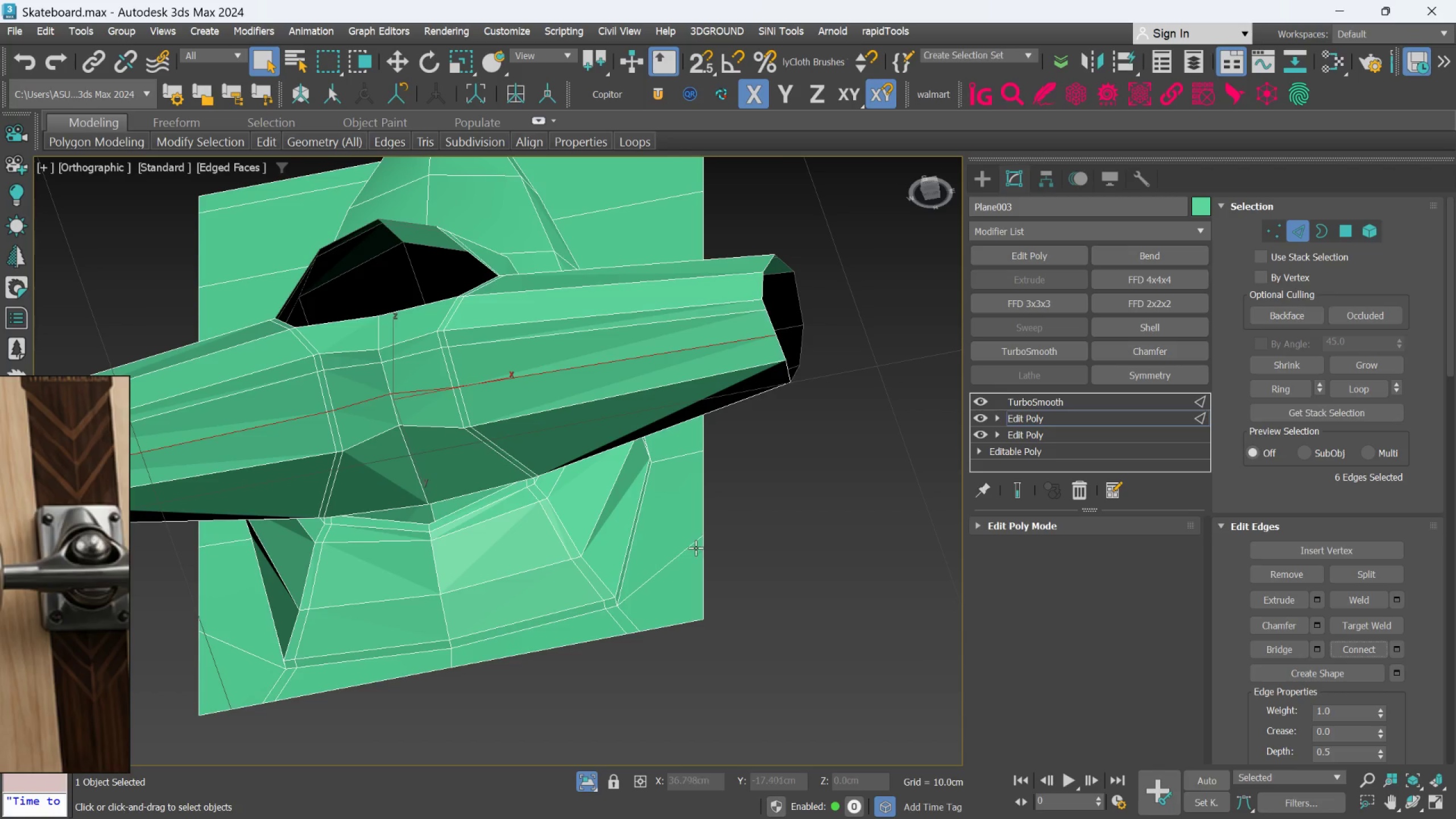 
left_click([1348, 225])
 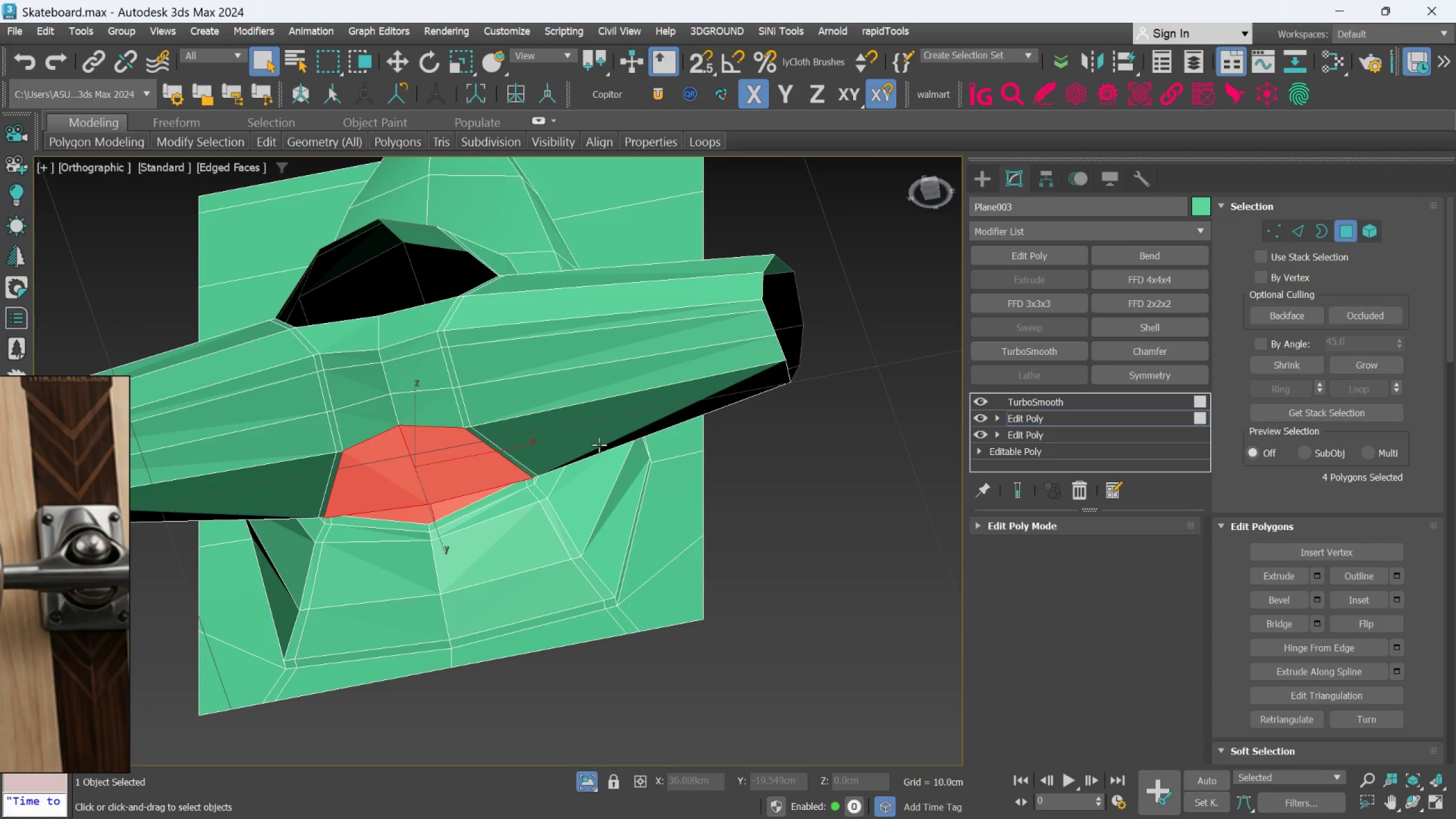 
hold_key(key=ControlLeft, duration=1.24)
left_click([444, 411])
 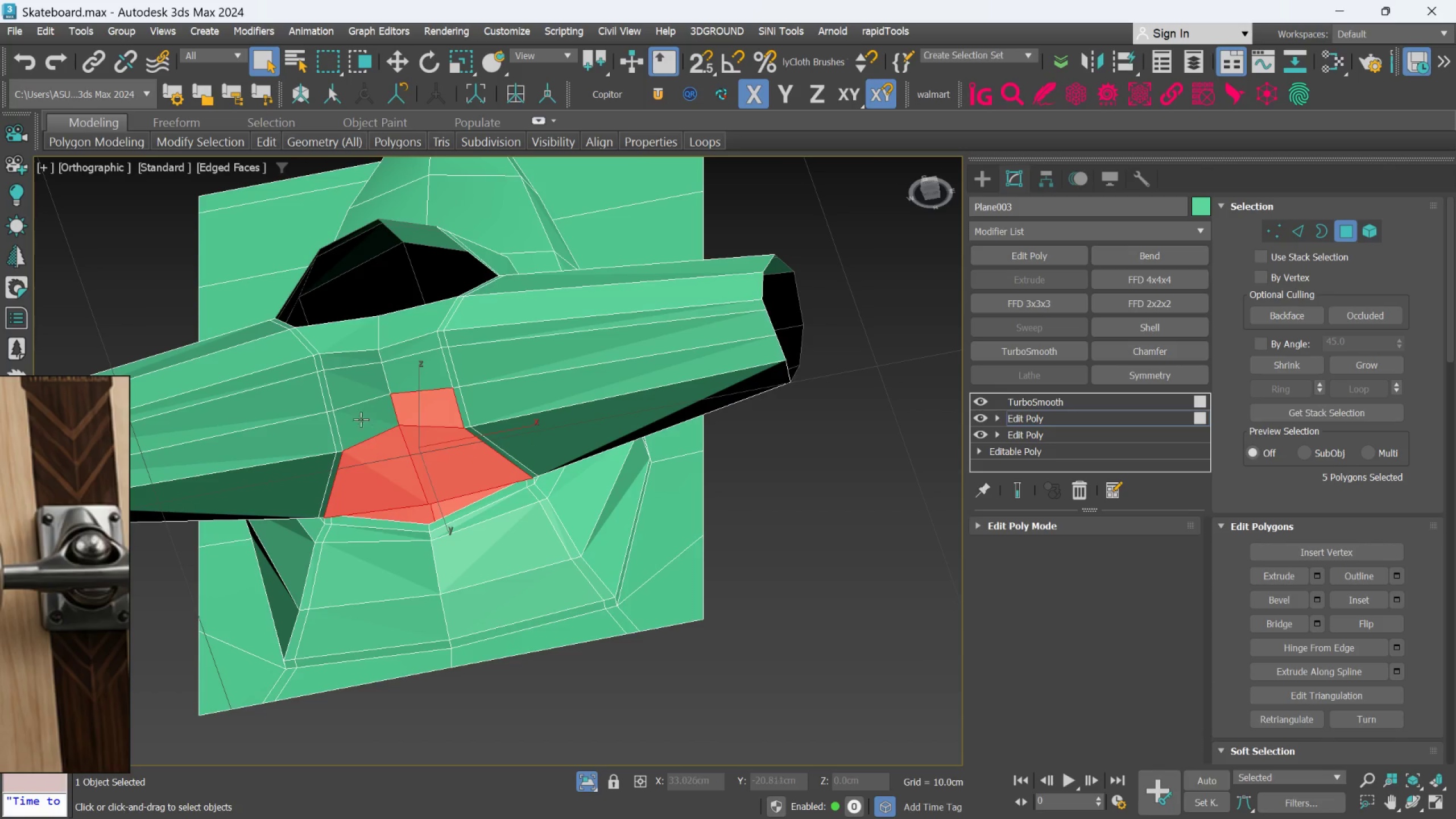 
double_click([360, 420])
 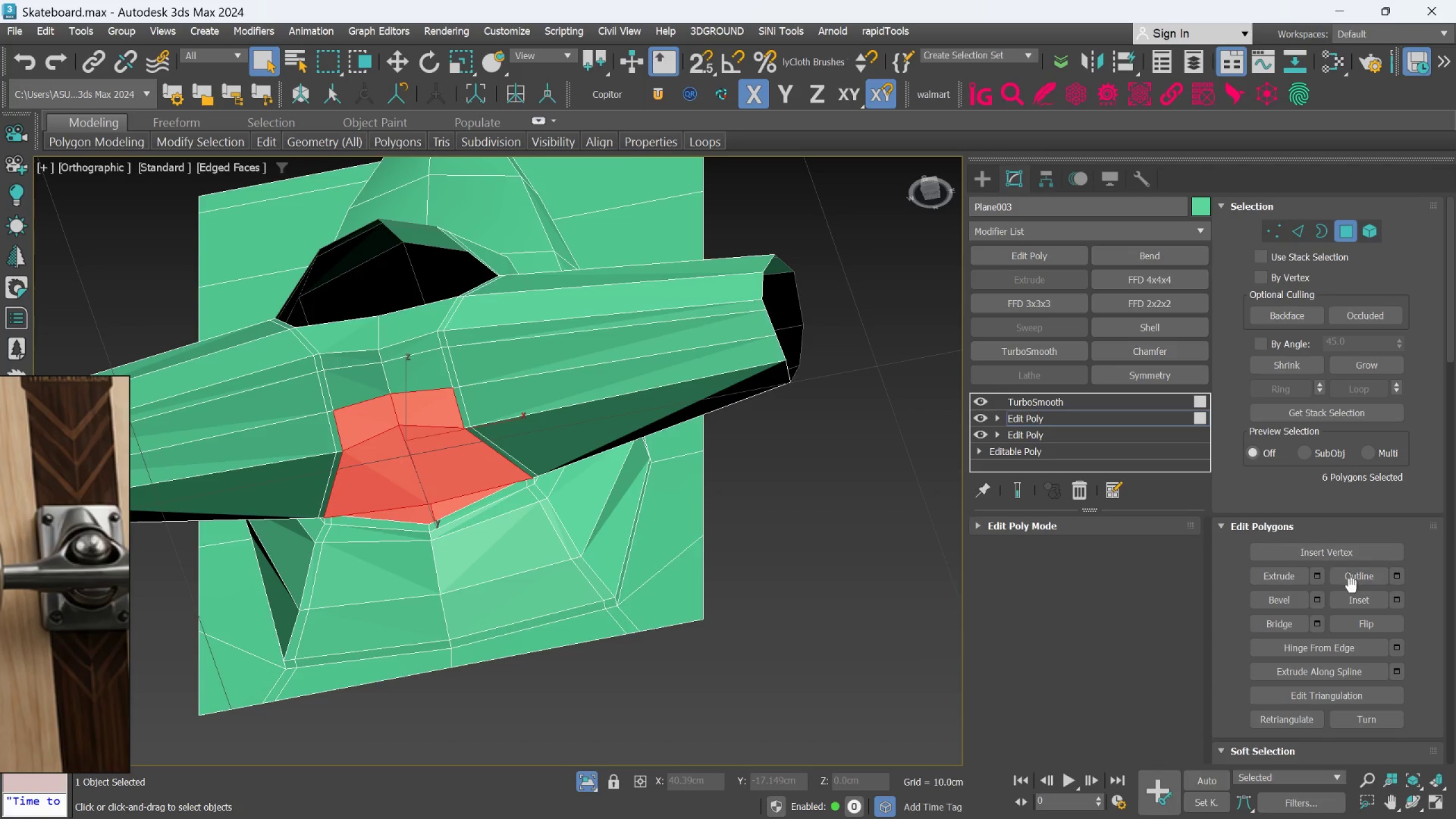 
left_click([1397, 599])
 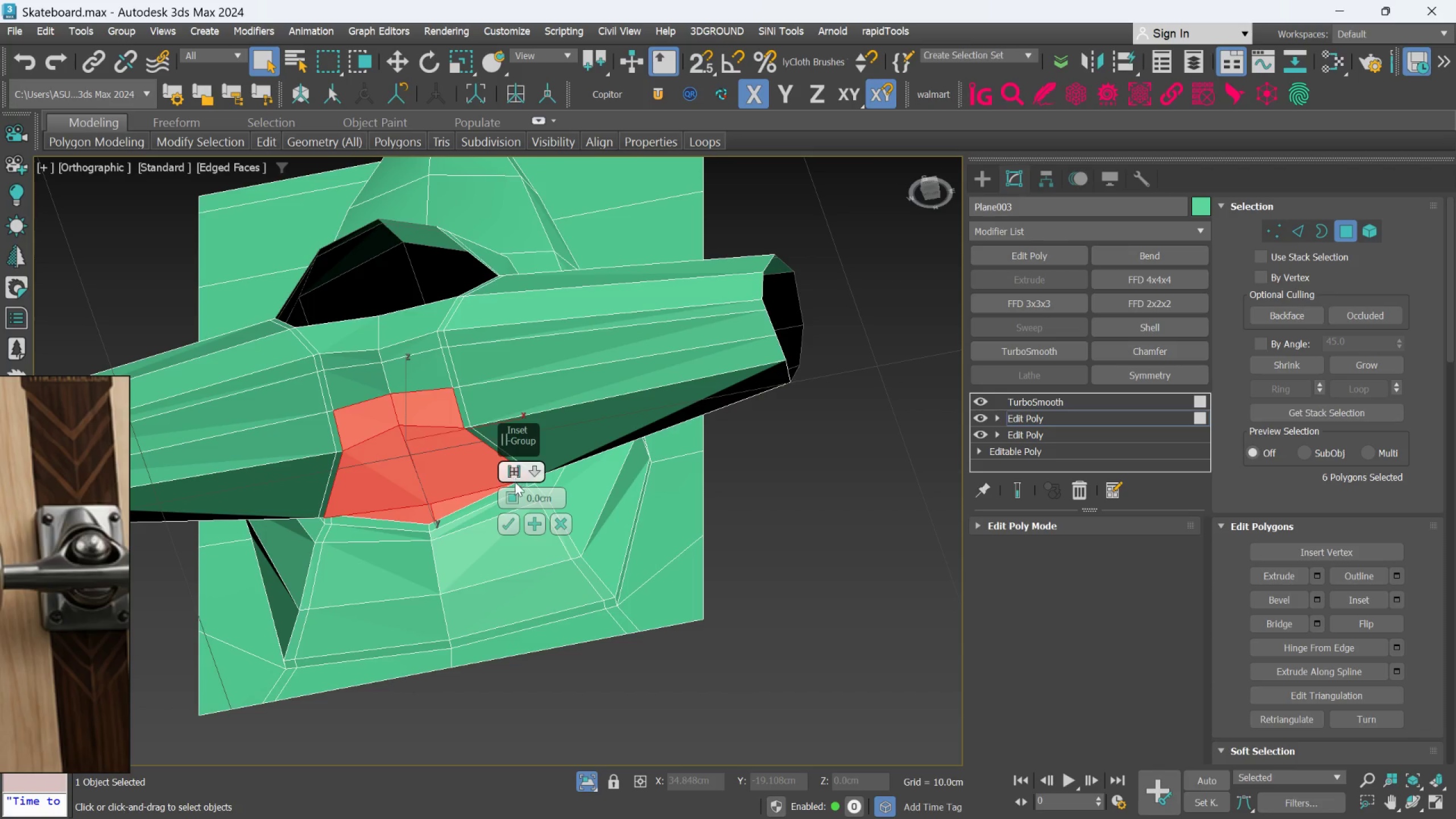 
left_click_drag(start_coordinate=[510, 495], to_coordinate=[506, 487])
 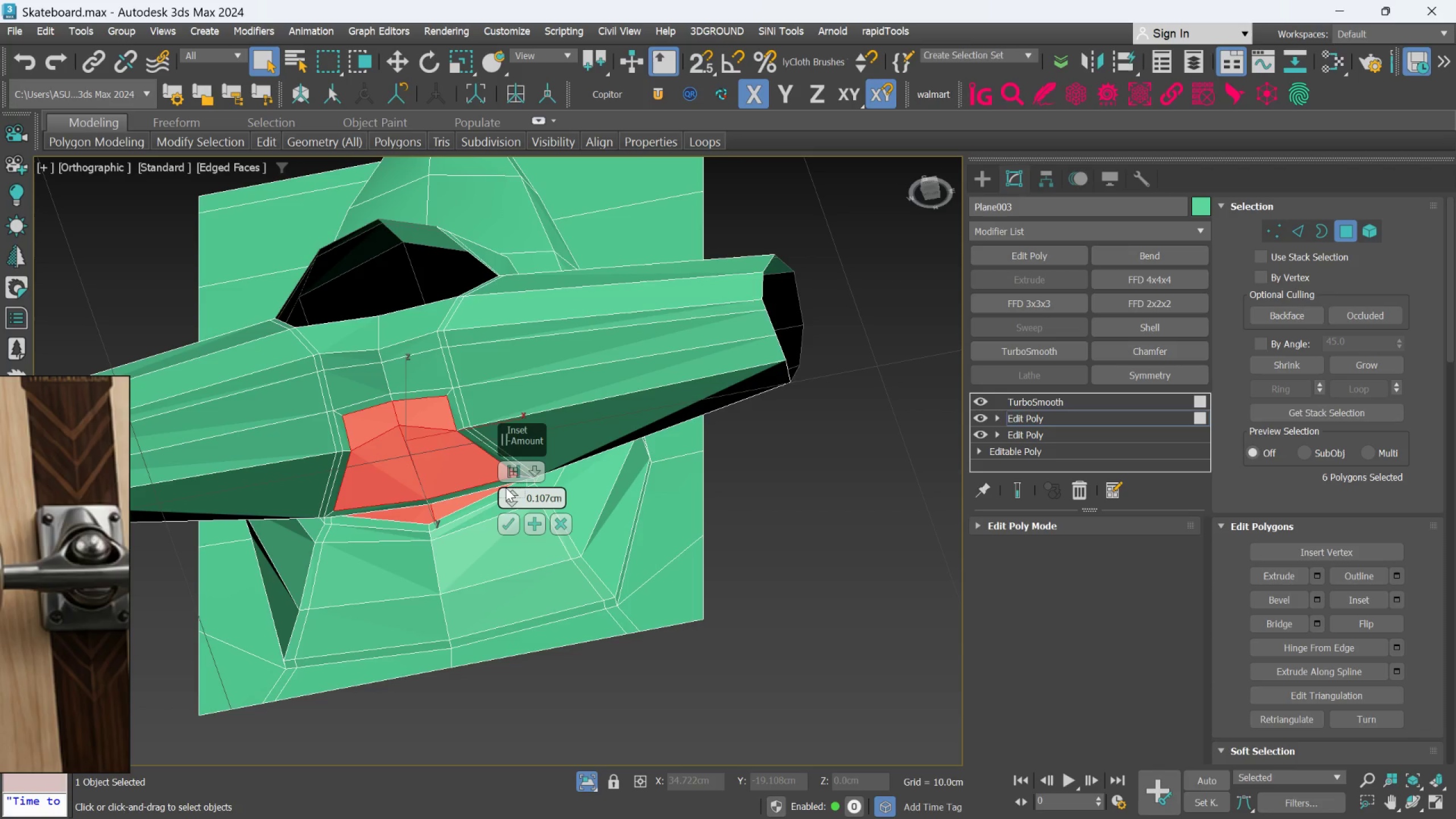 
key(Control+Z)
 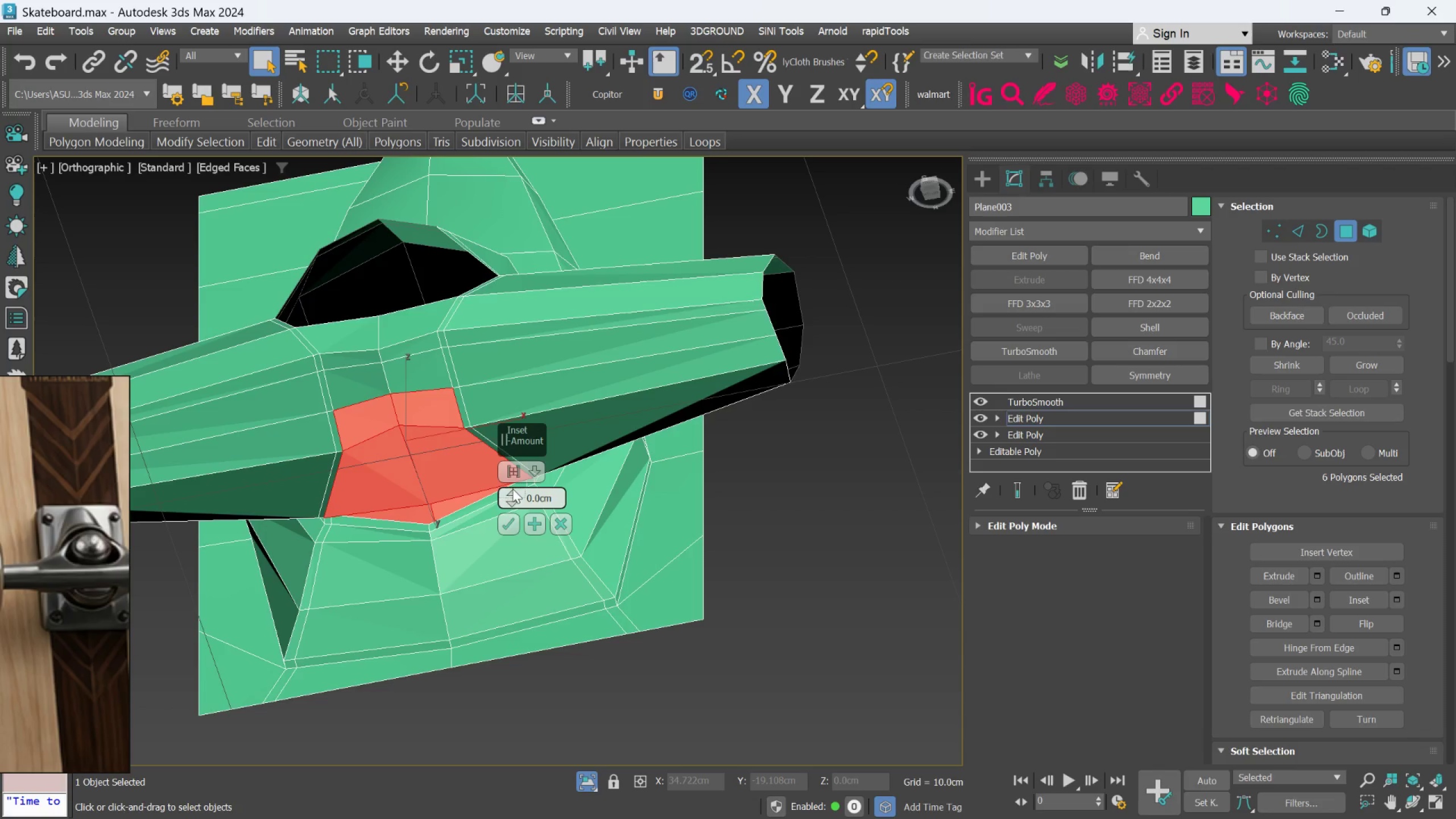 
hold_key(key=AltLeft, duration=1.5)
 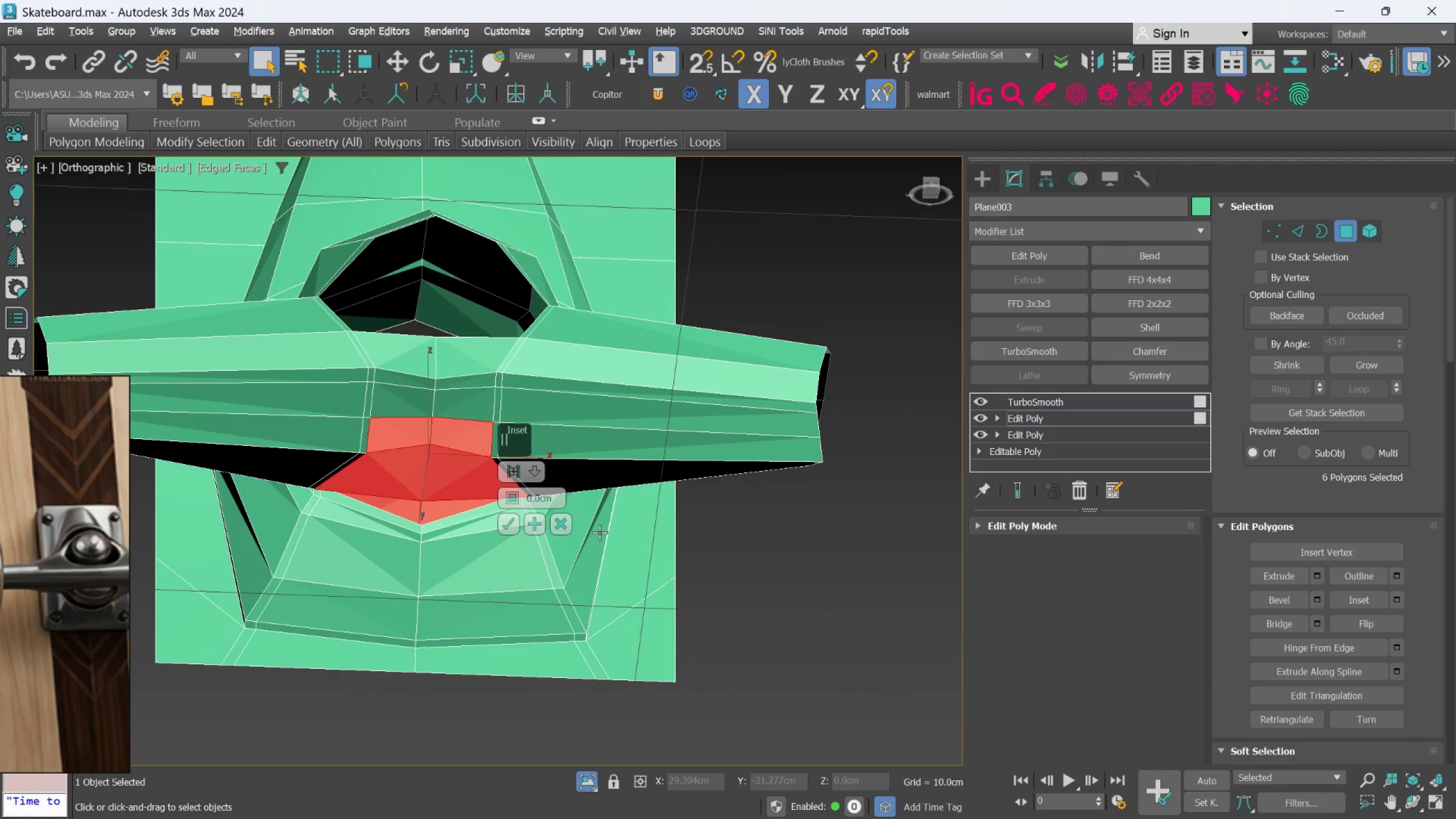 
key(Alt+AltLeft)
 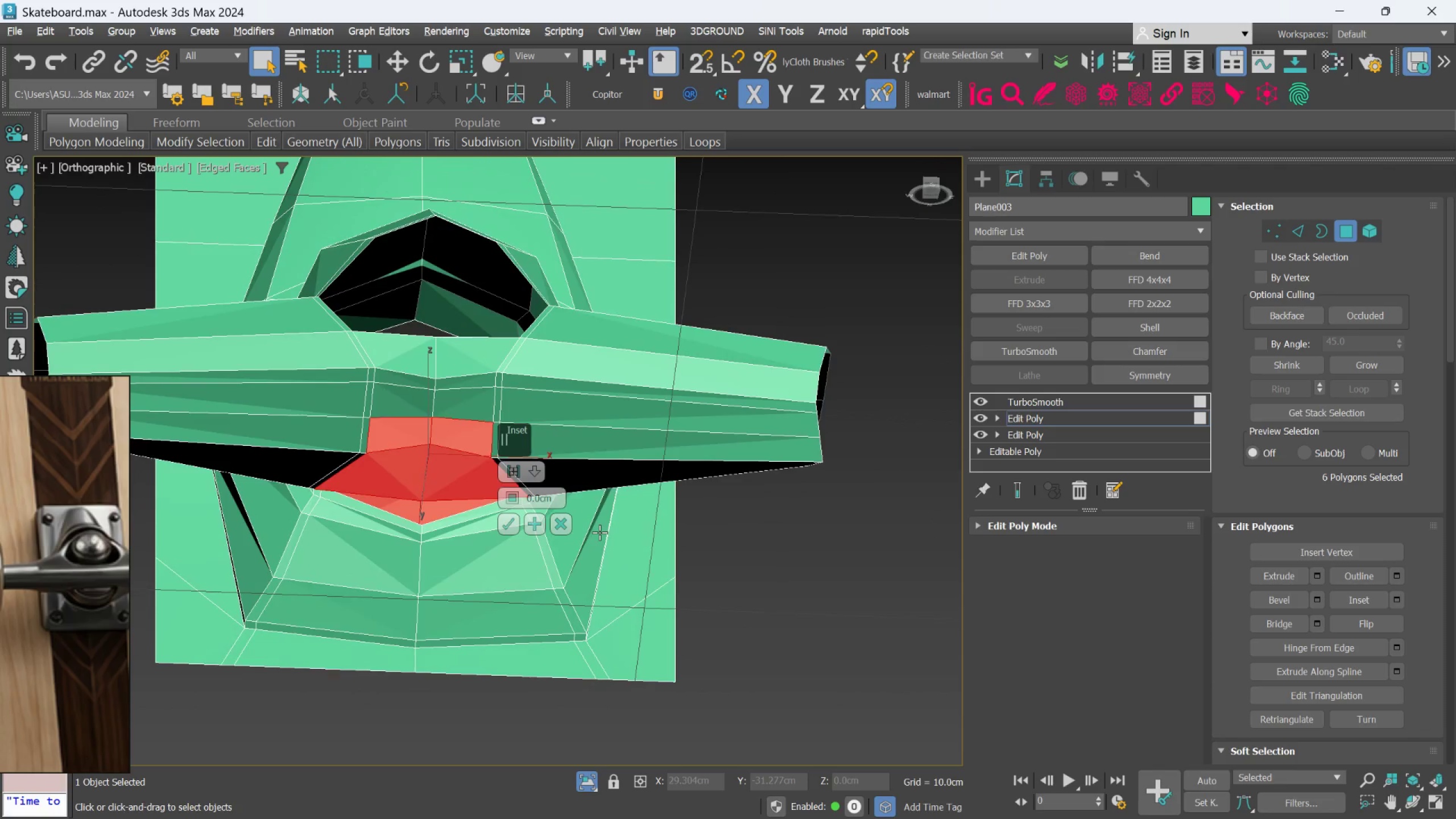 
key(Alt+AltLeft)
 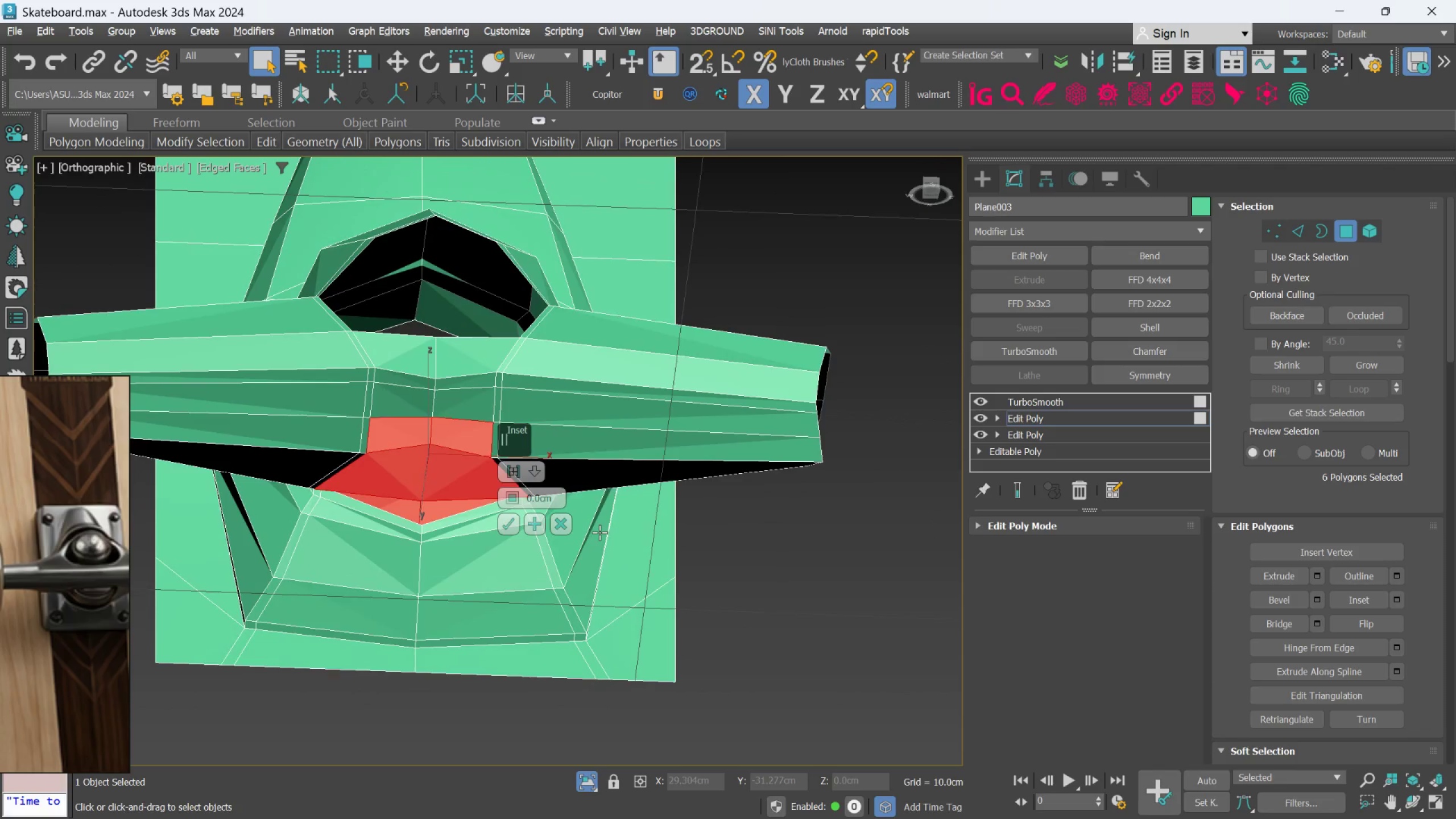 
key(Alt+AltLeft)
 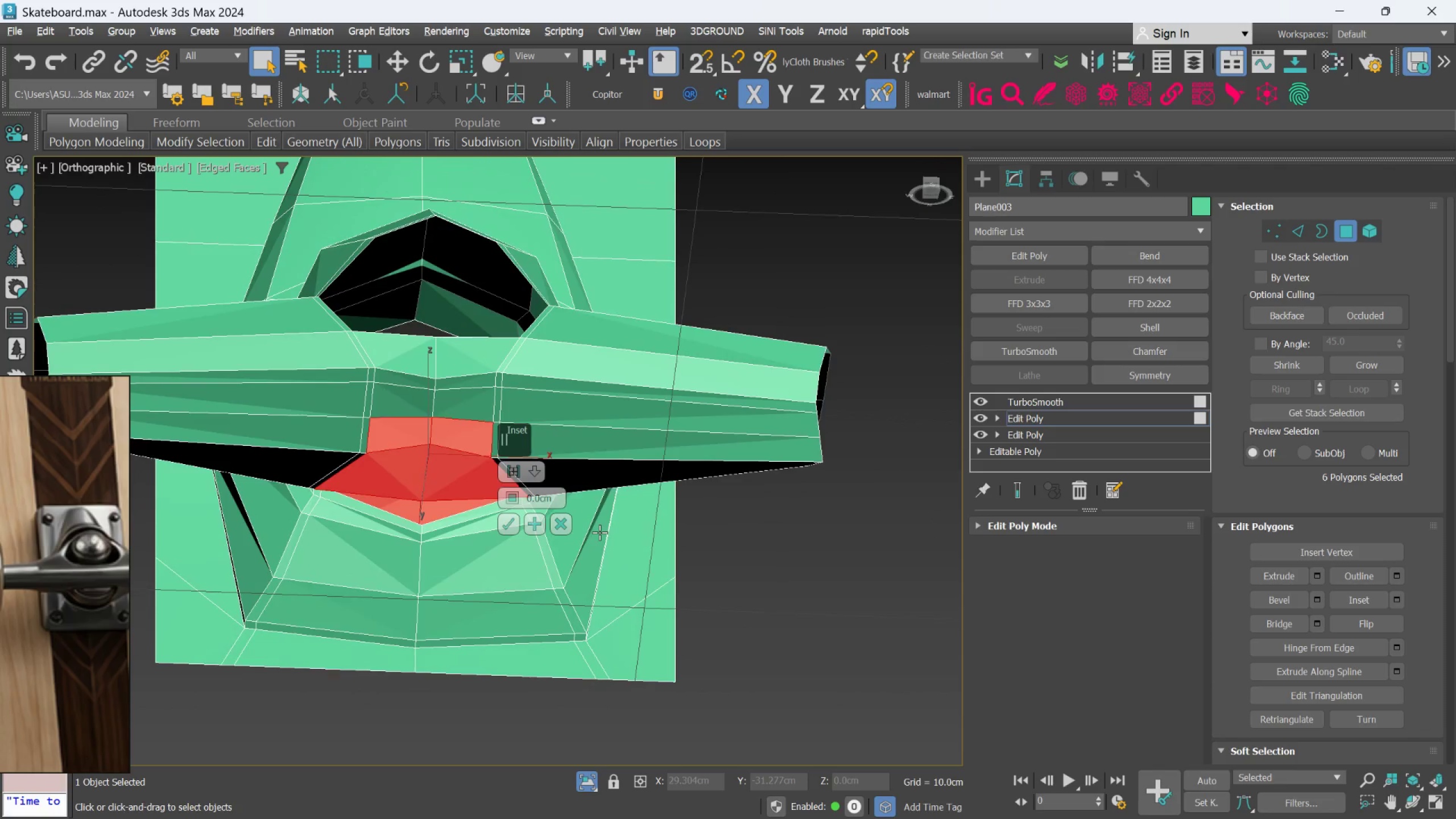 
key(Alt+AltLeft)
 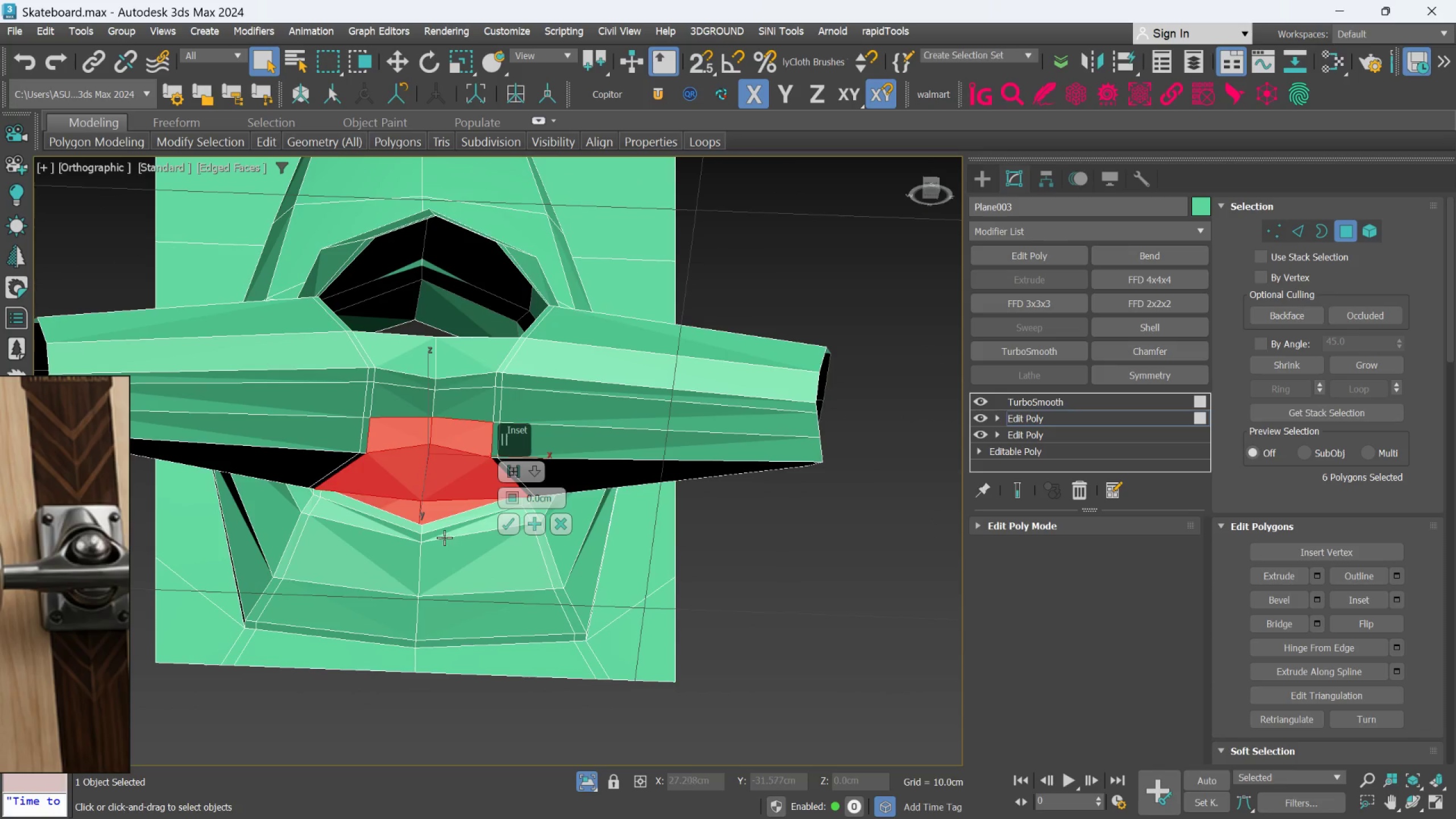 
scroll: coordinate [439, 537], scroll_direction: up, amount: 1.0
 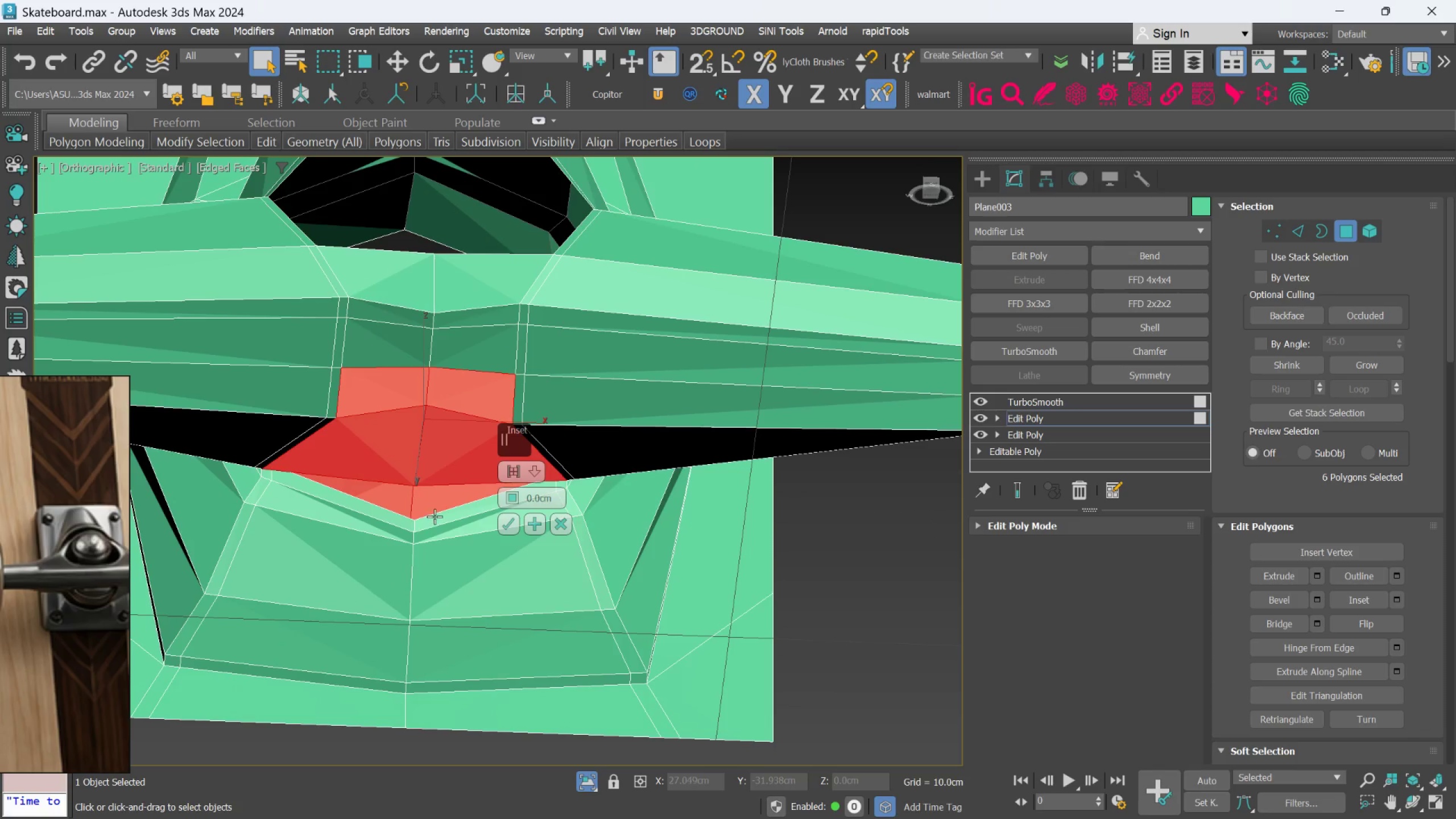 
hold_key(key=AltLeft, duration=1.47)
 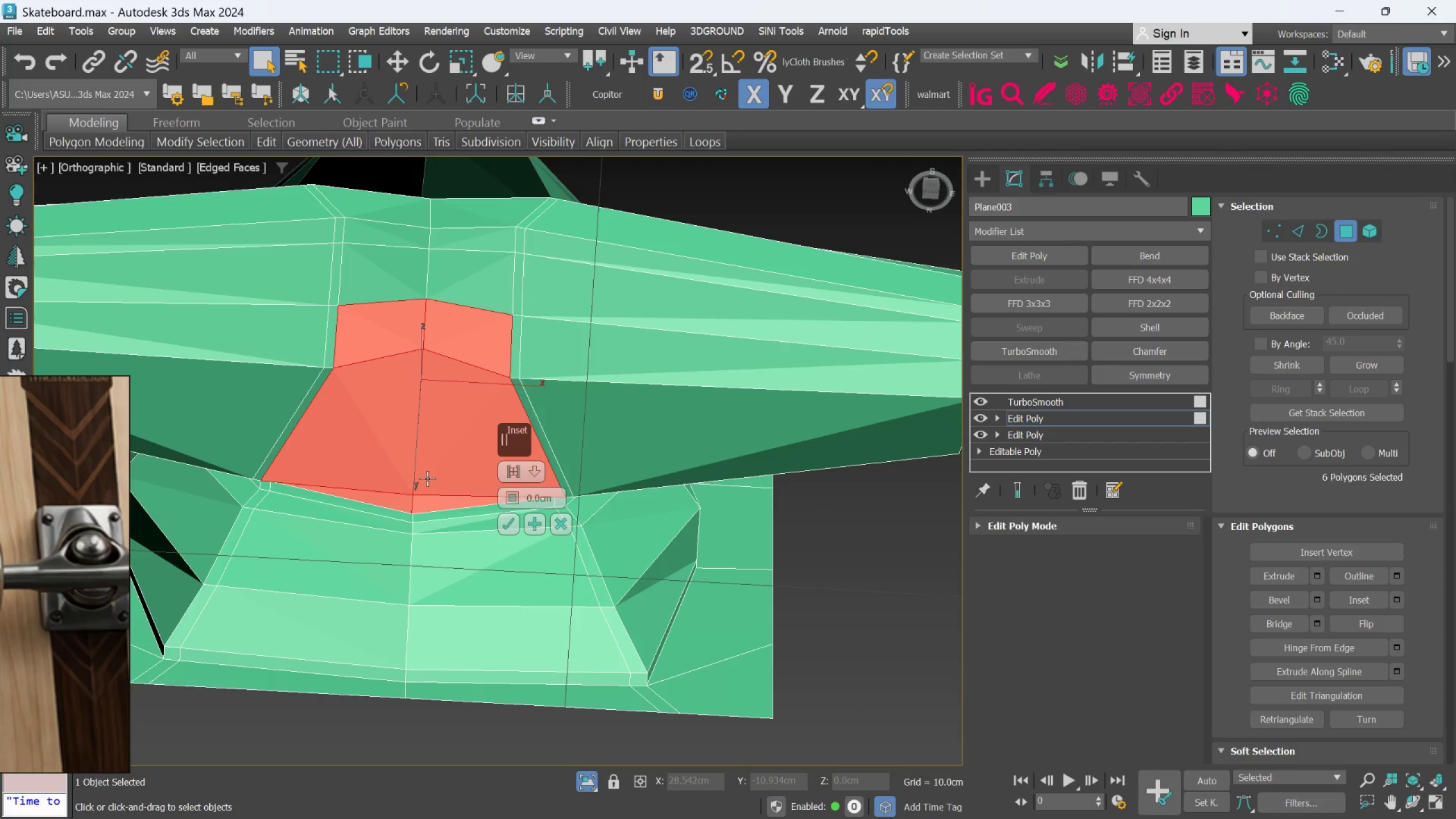 
scroll: coordinate [429, 515], scroll_direction: none, amount: 0.0
 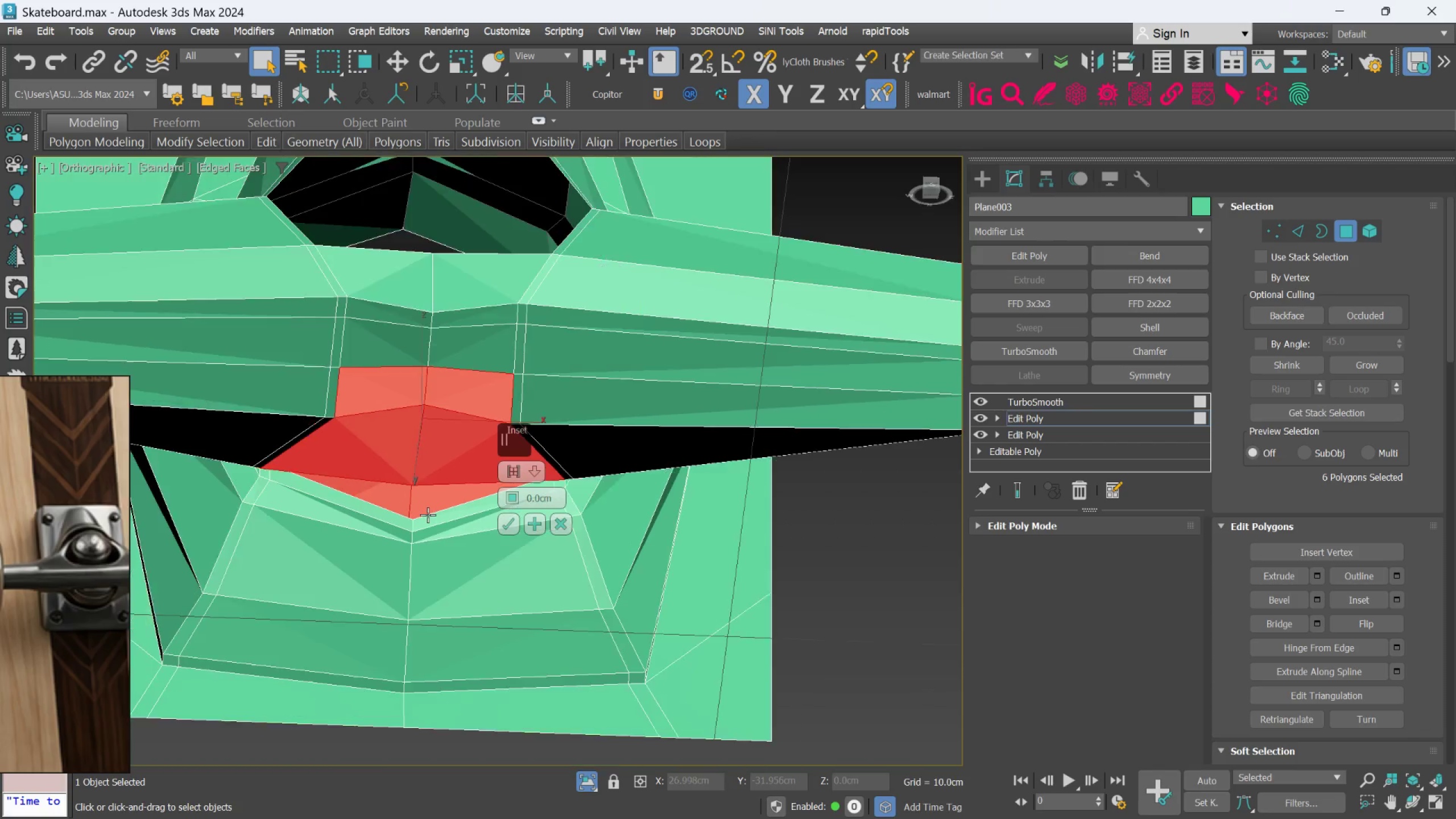 
scroll: coordinate [428, 479], scroll_direction: up, amount: 1.0
 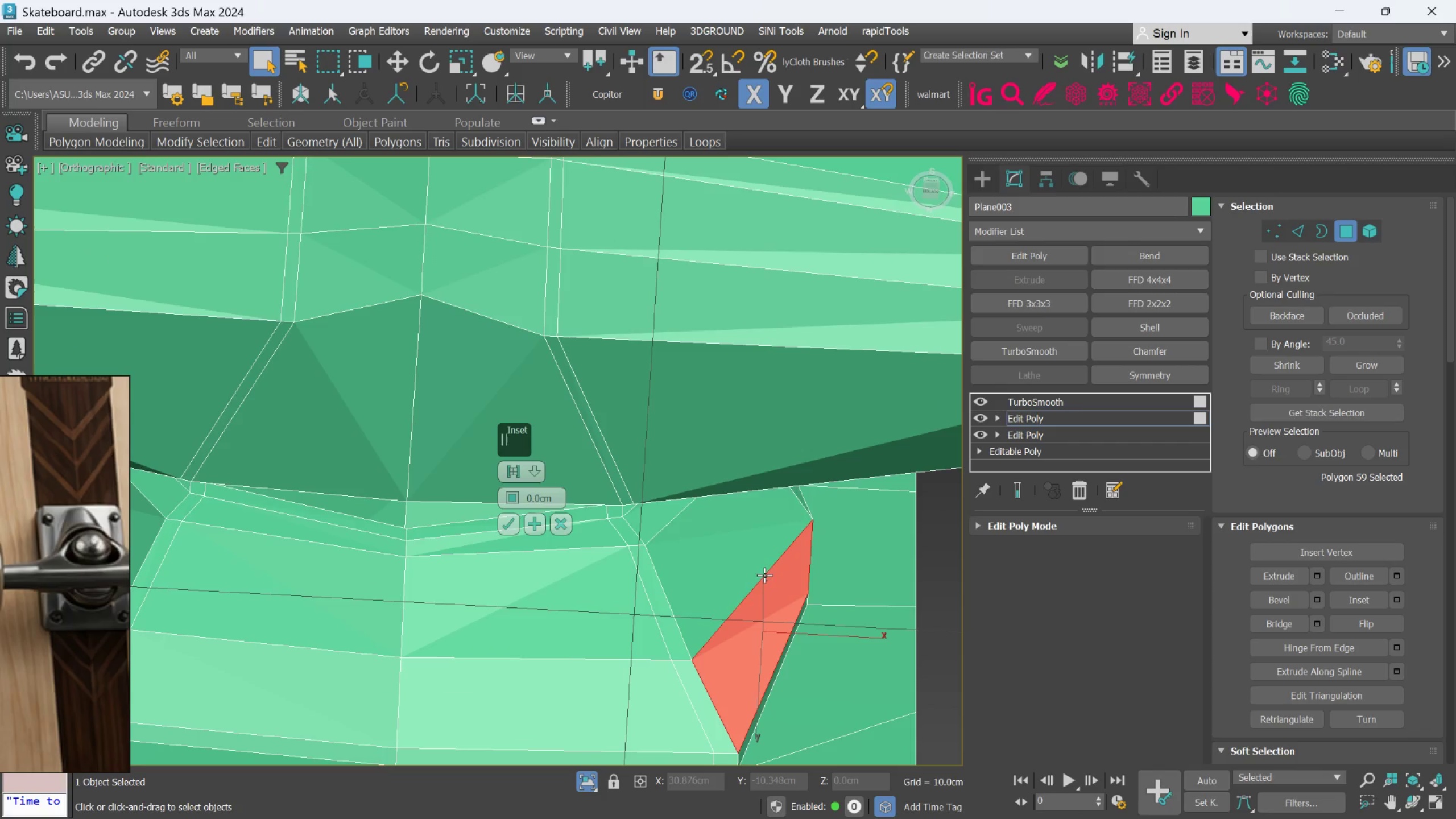 
hold_key(key=AltLeft, duration=0.97)
 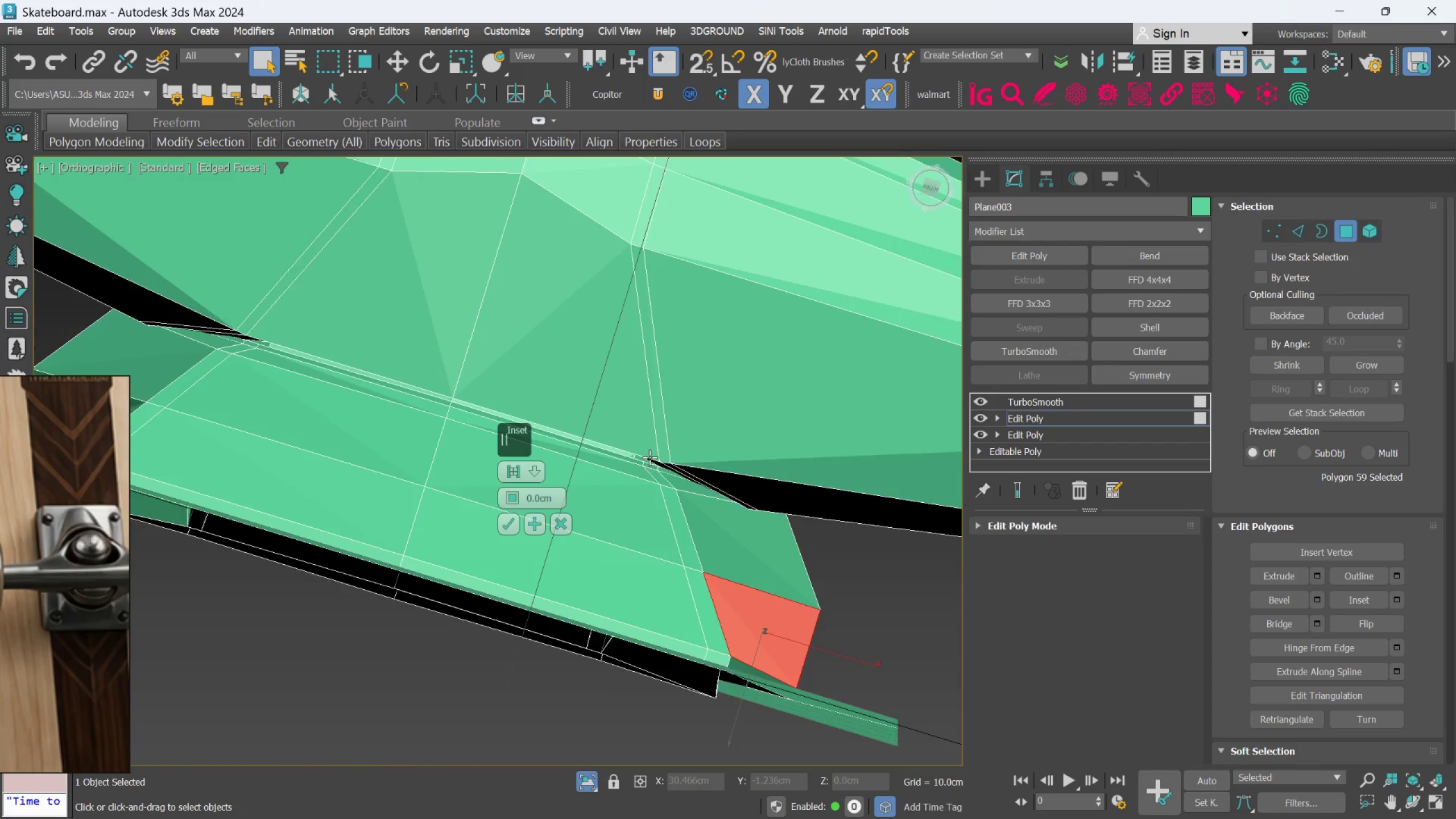 
hold_key(key=AltLeft, duration=1.05)
 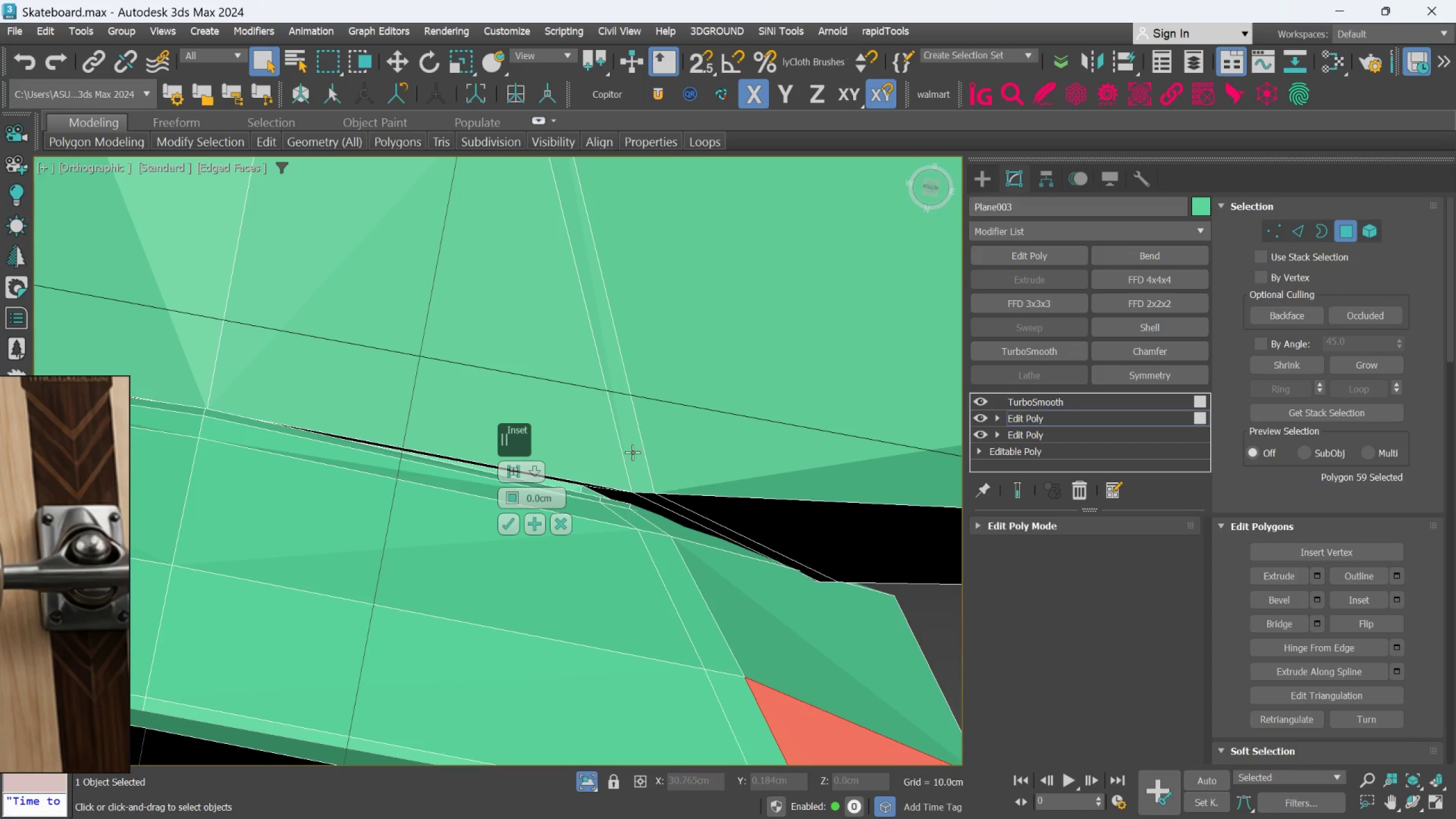 
scroll: coordinate [650, 457], scroll_direction: up, amount: 2.0
 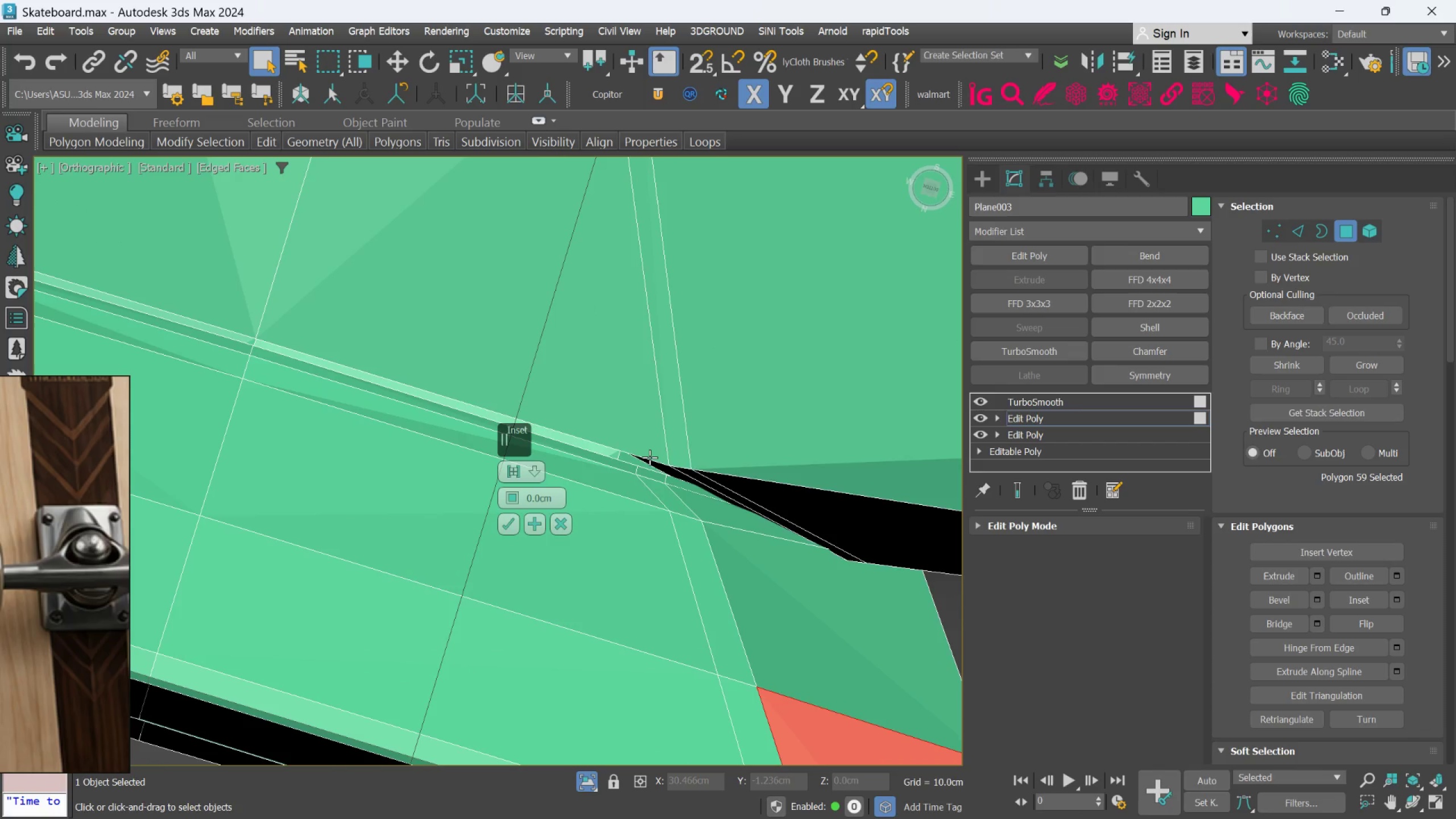 
hold_key(key=AltLeft, duration=0.7)
 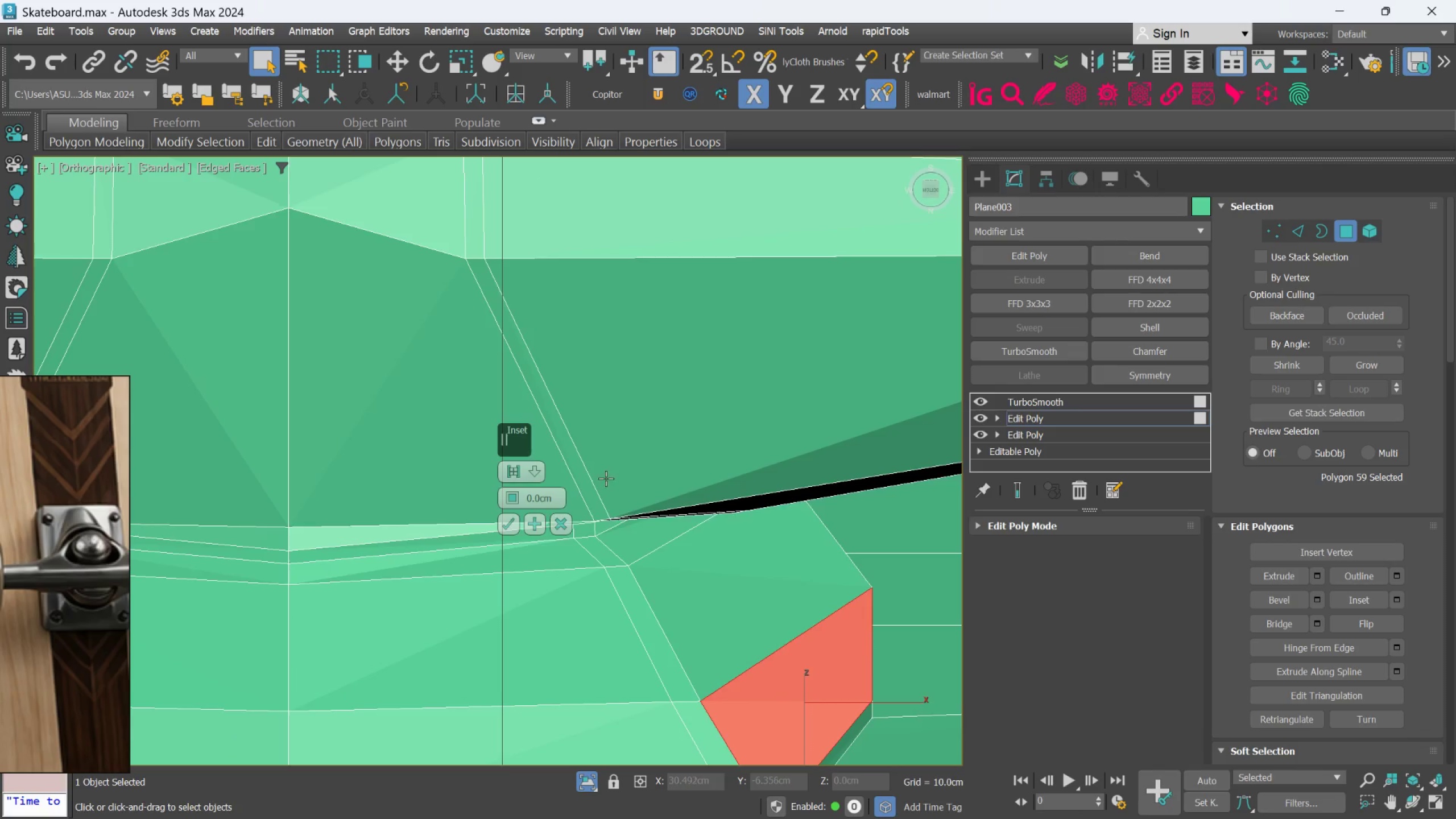 
scroll: coordinate [632, 452], scroll_direction: down, amount: 1.0
 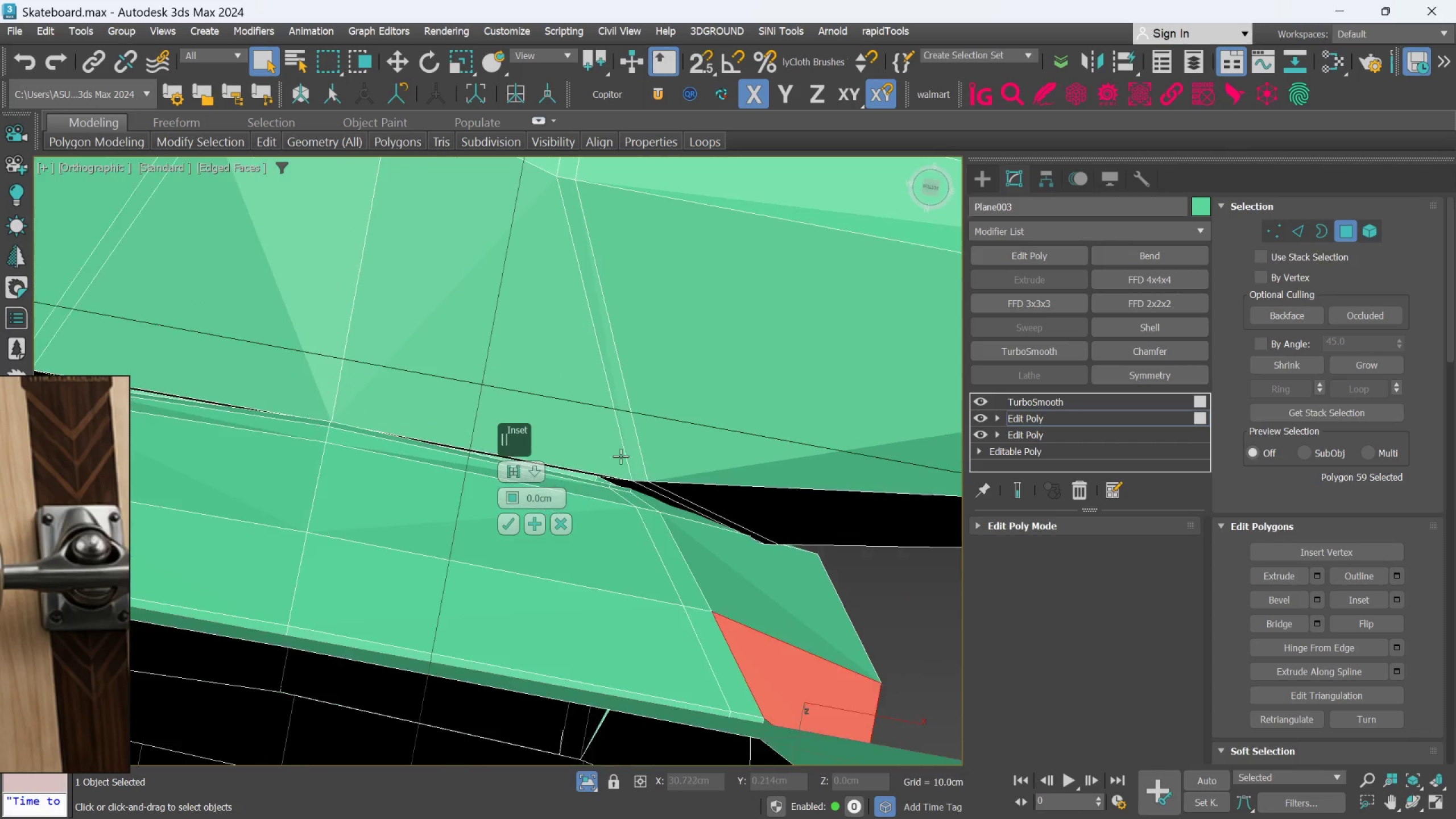 
hold_key(key=AltLeft, duration=0.98)
 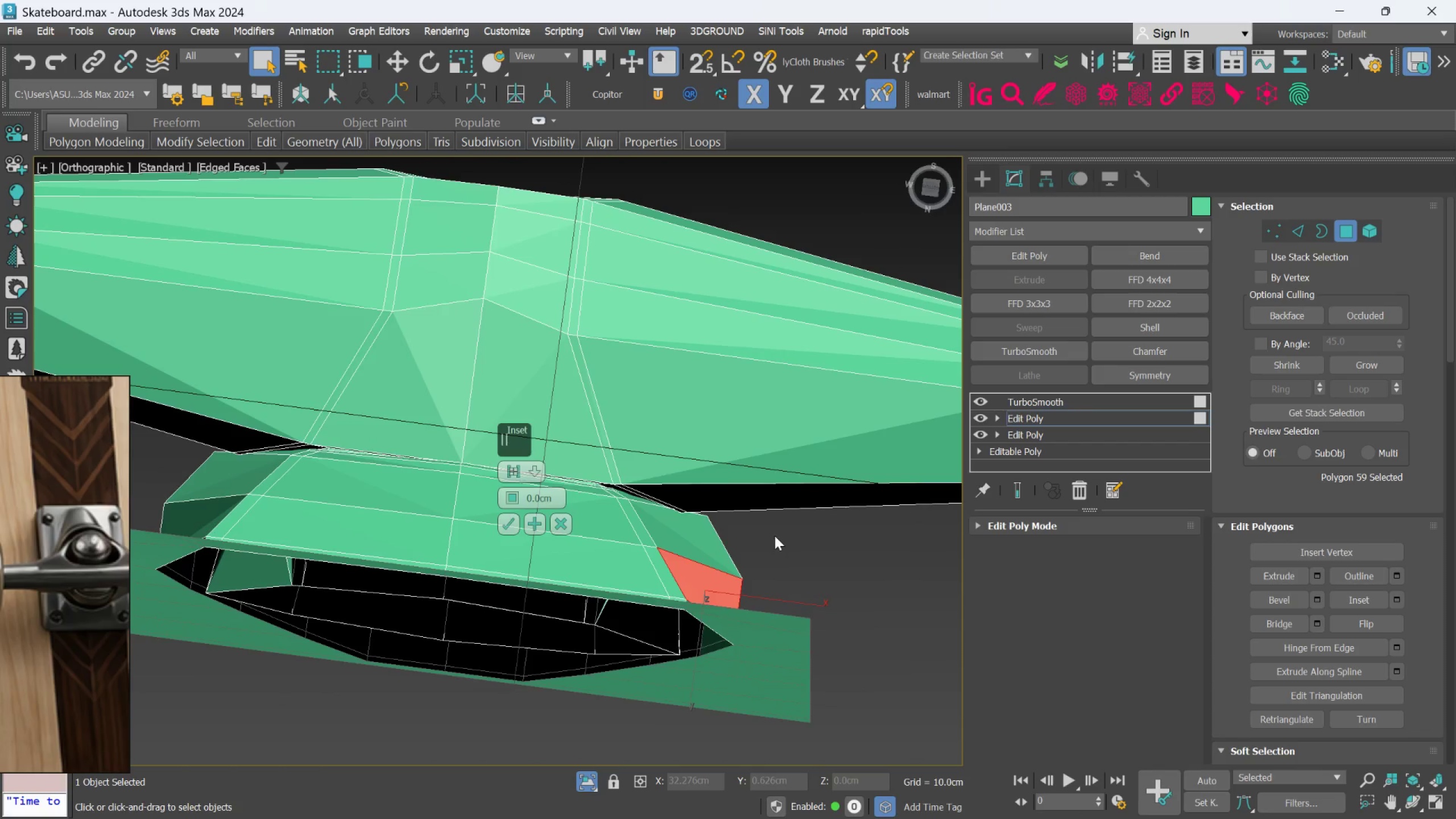 
scroll: coordinate [606, 478], scroll_direction: down, amount: 2.0
 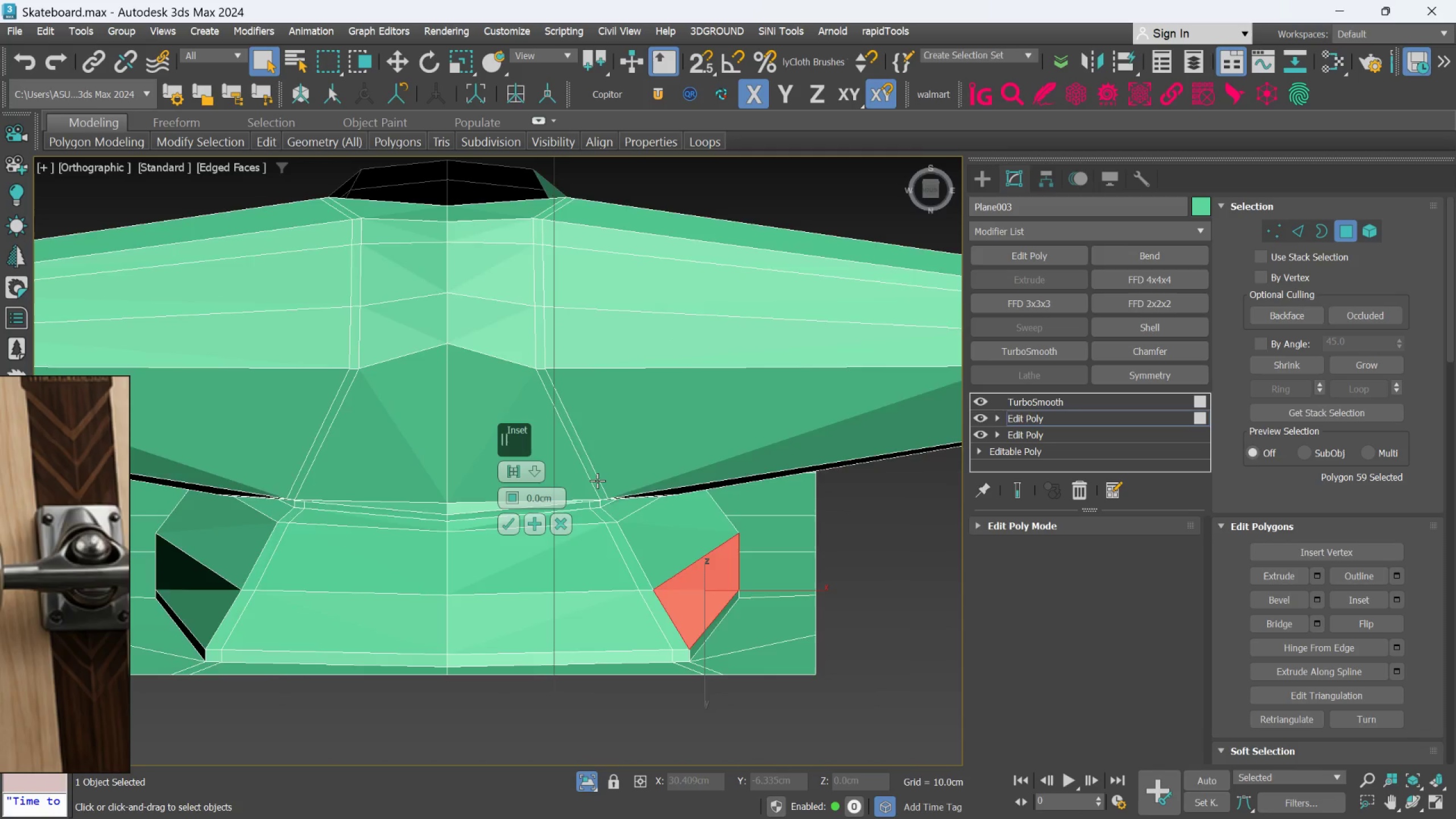 
left_click([777, 537])
 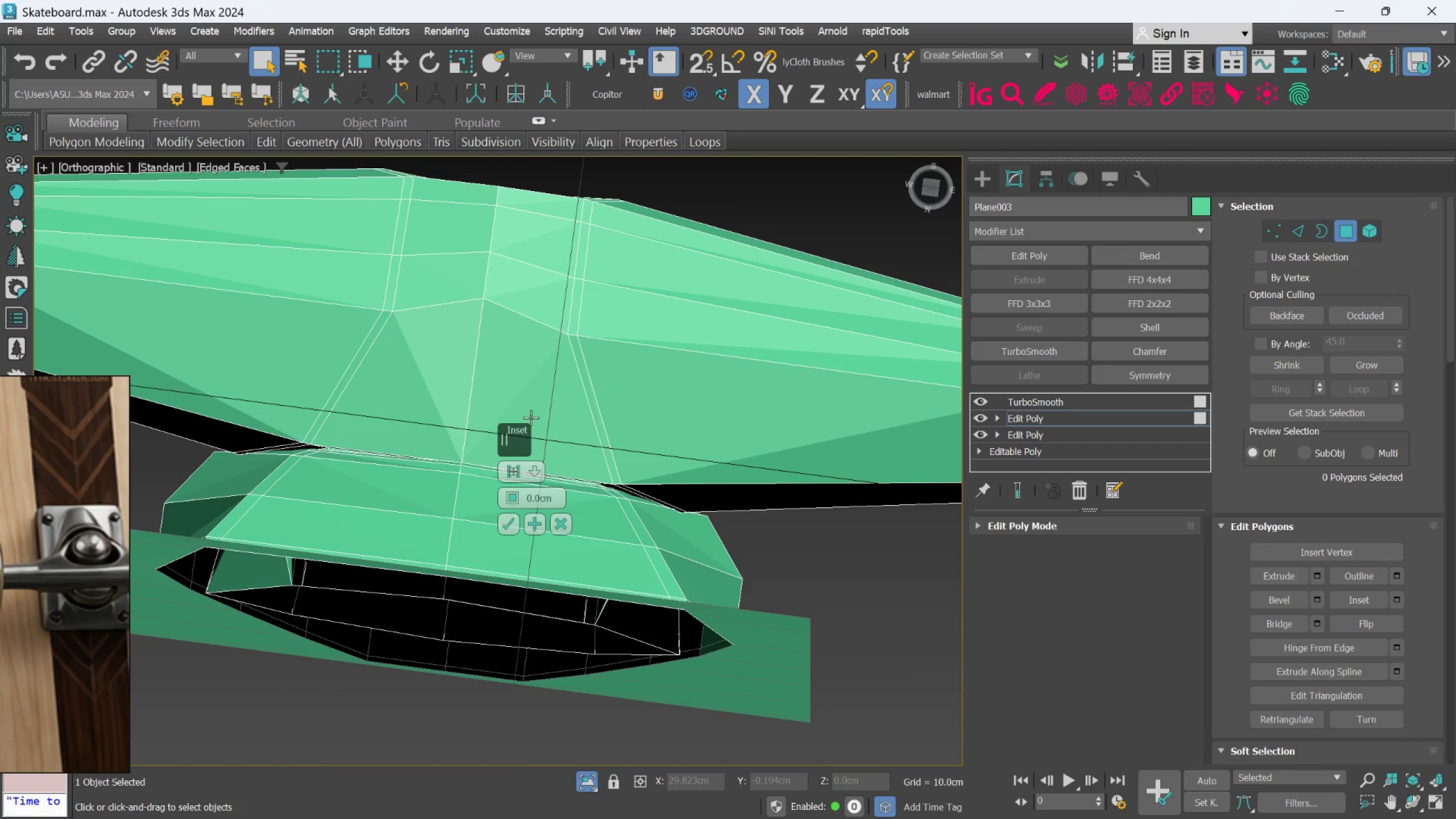 
left_click([529, 417])
 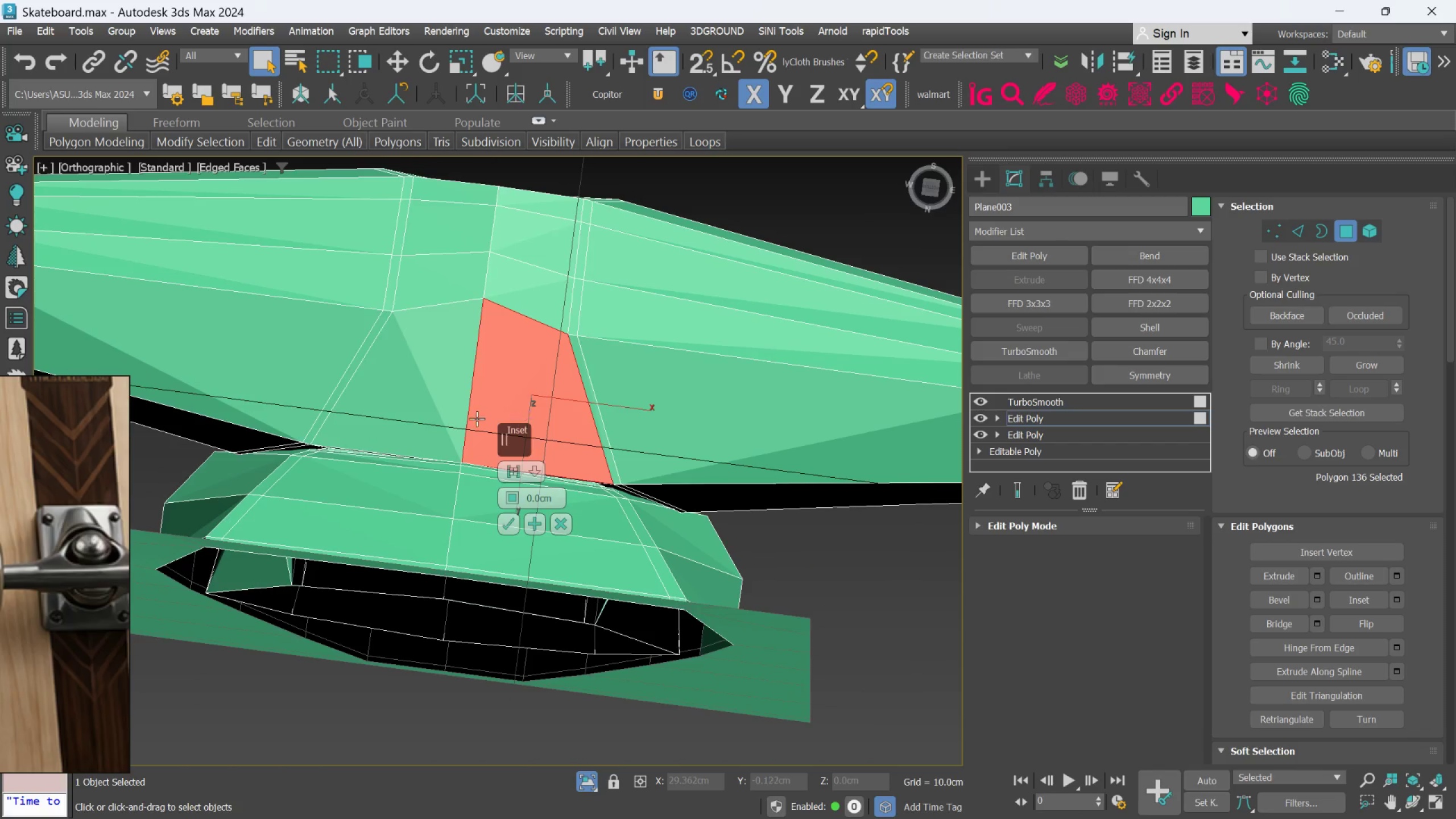 
hold_key(key=ControlLeft, duration=1.36)
left_click([445, 408])
 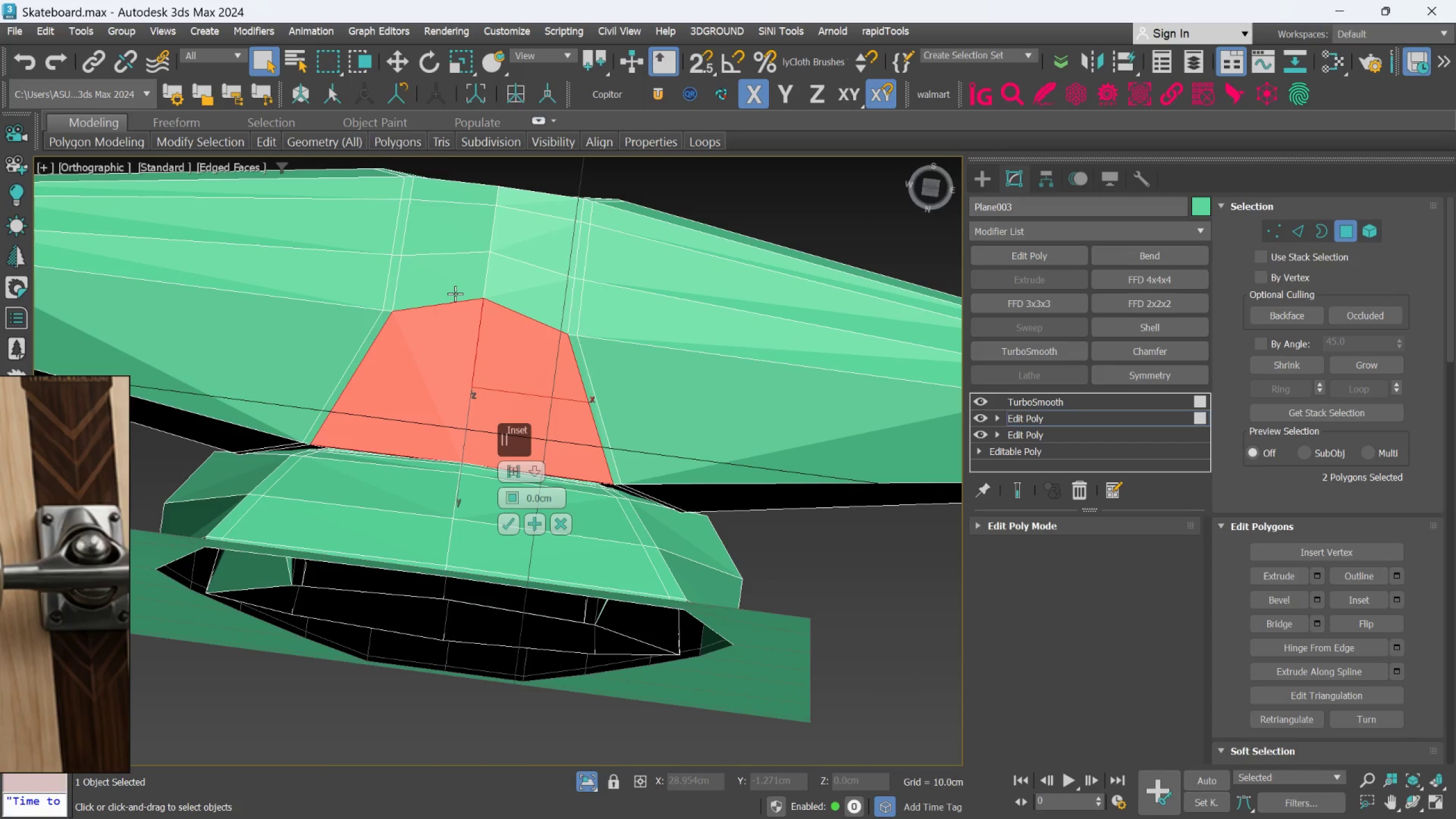 
left_click([455, 293])
 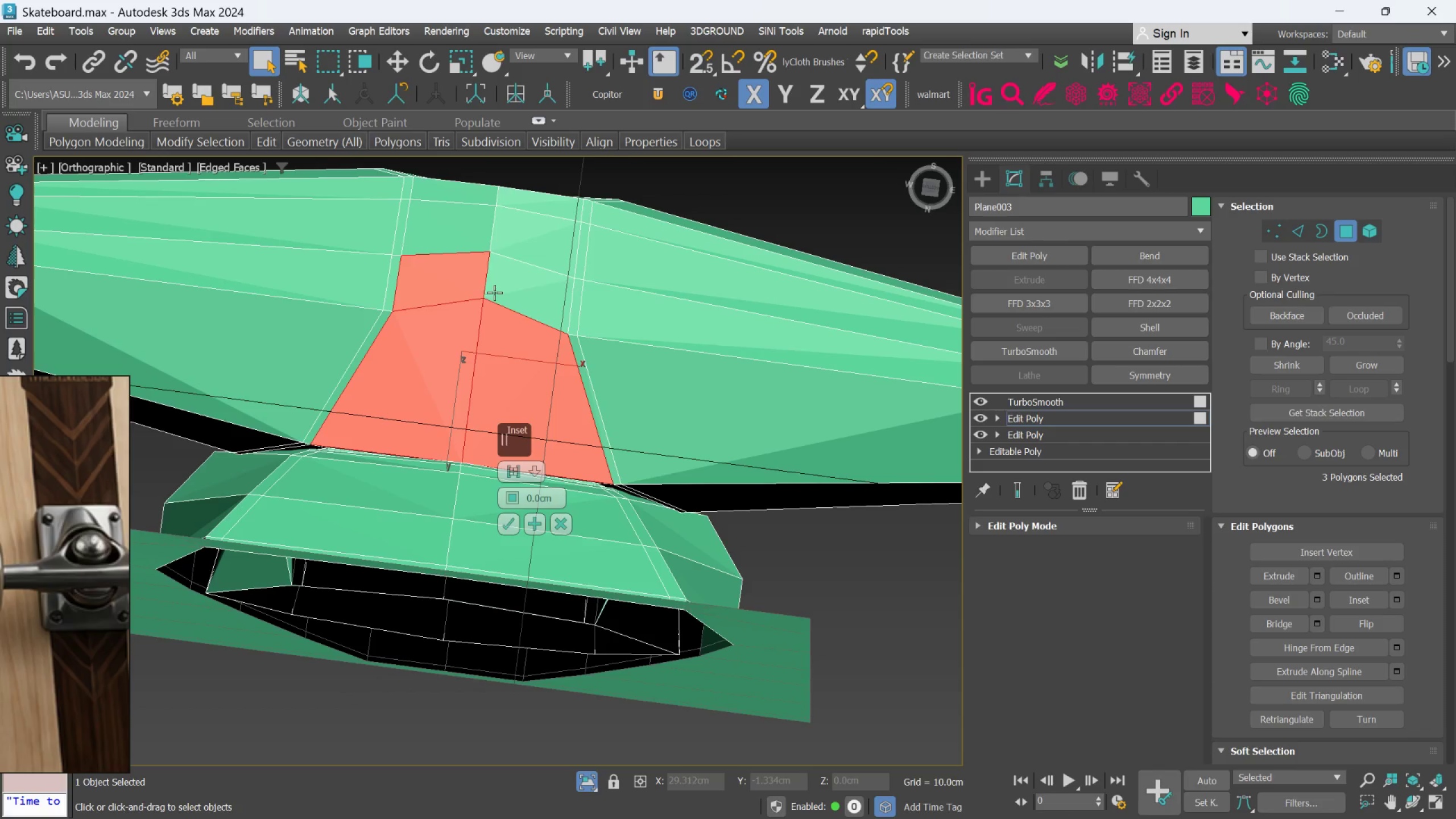 
double_click([498, 292])
 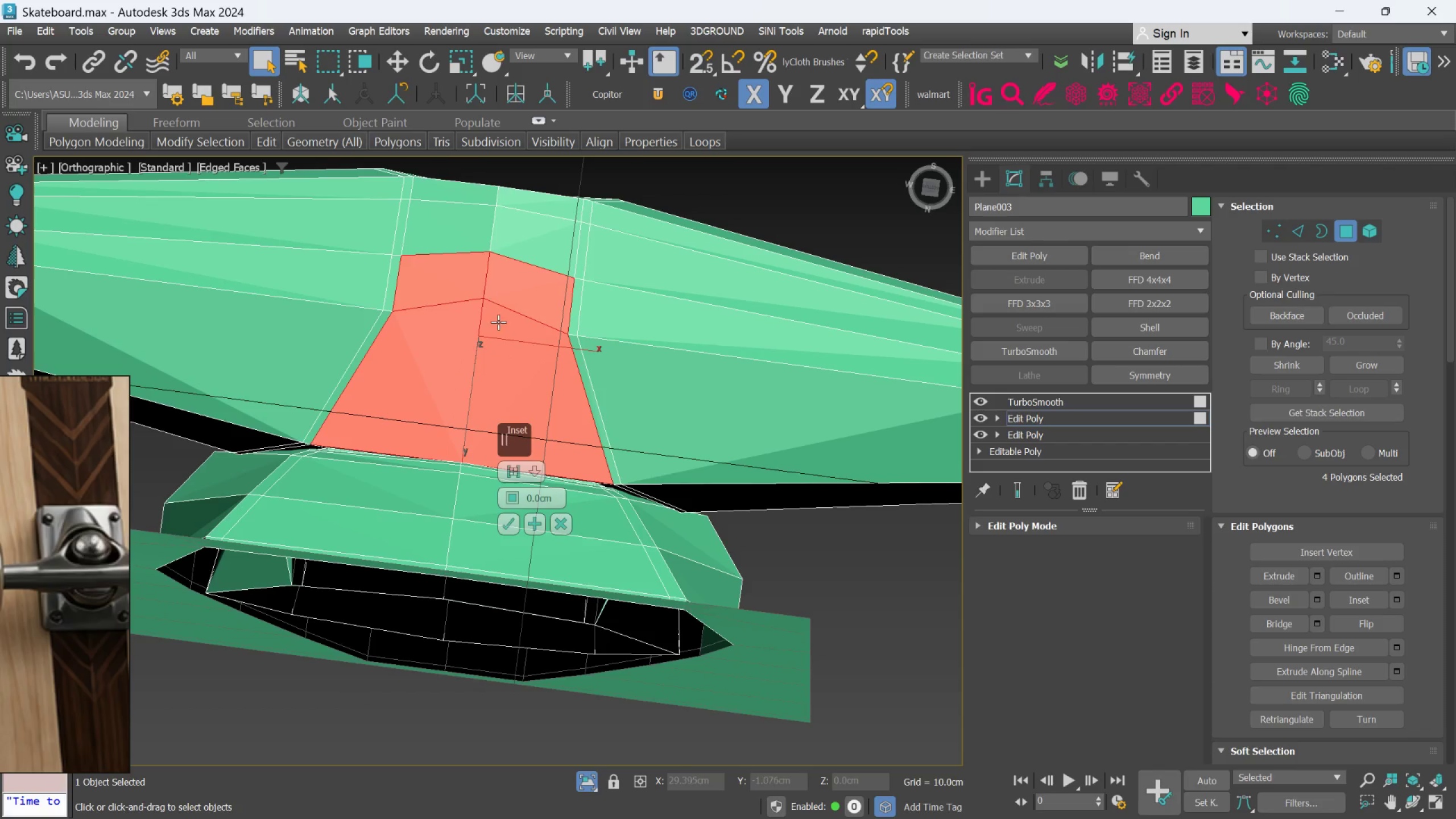 
hold_key(key=AltLeft, duration=0.98)
 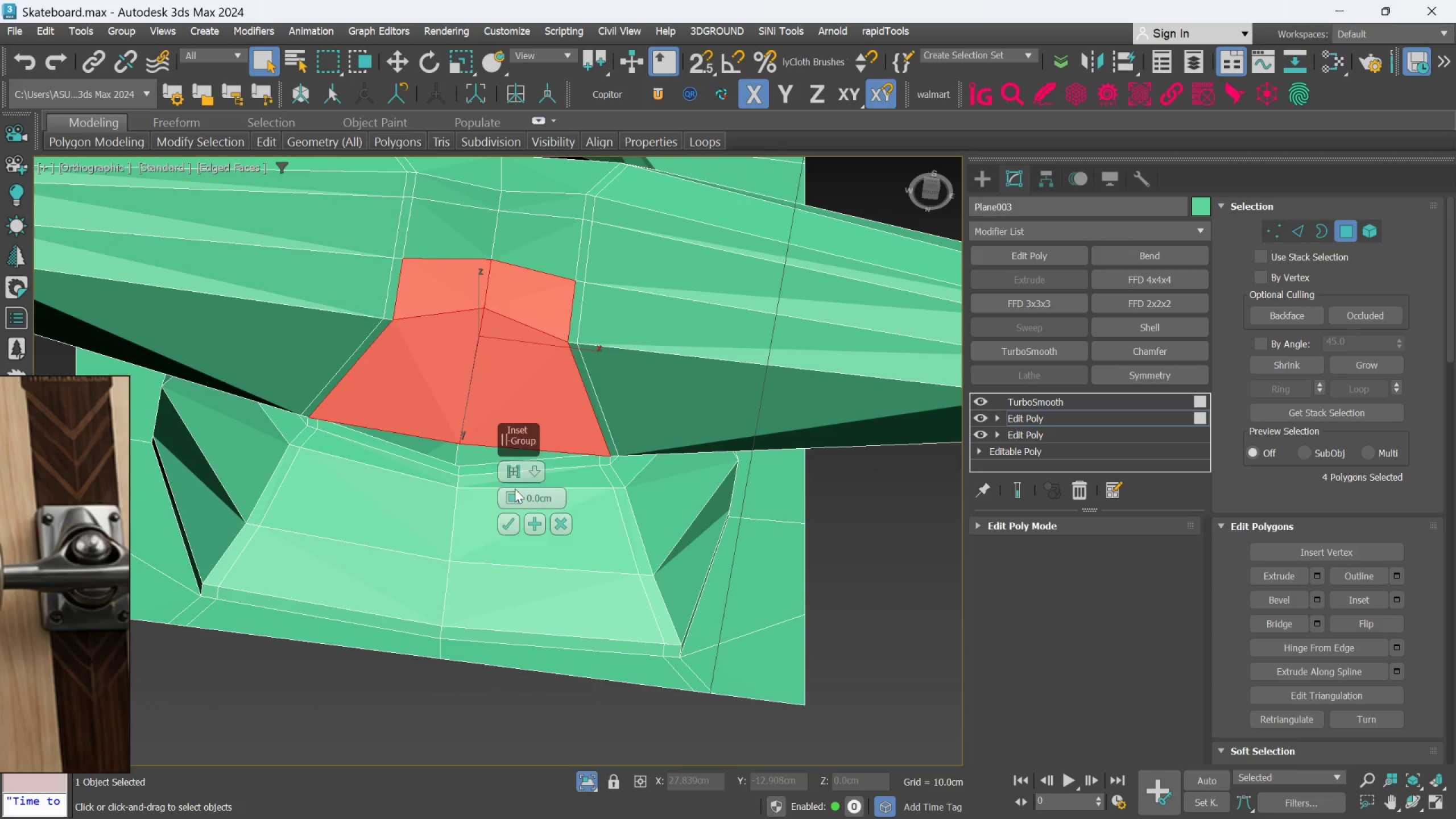 
left_click_drag(start_coordinate=[512, 490], to_coordinate=[510, 482])
 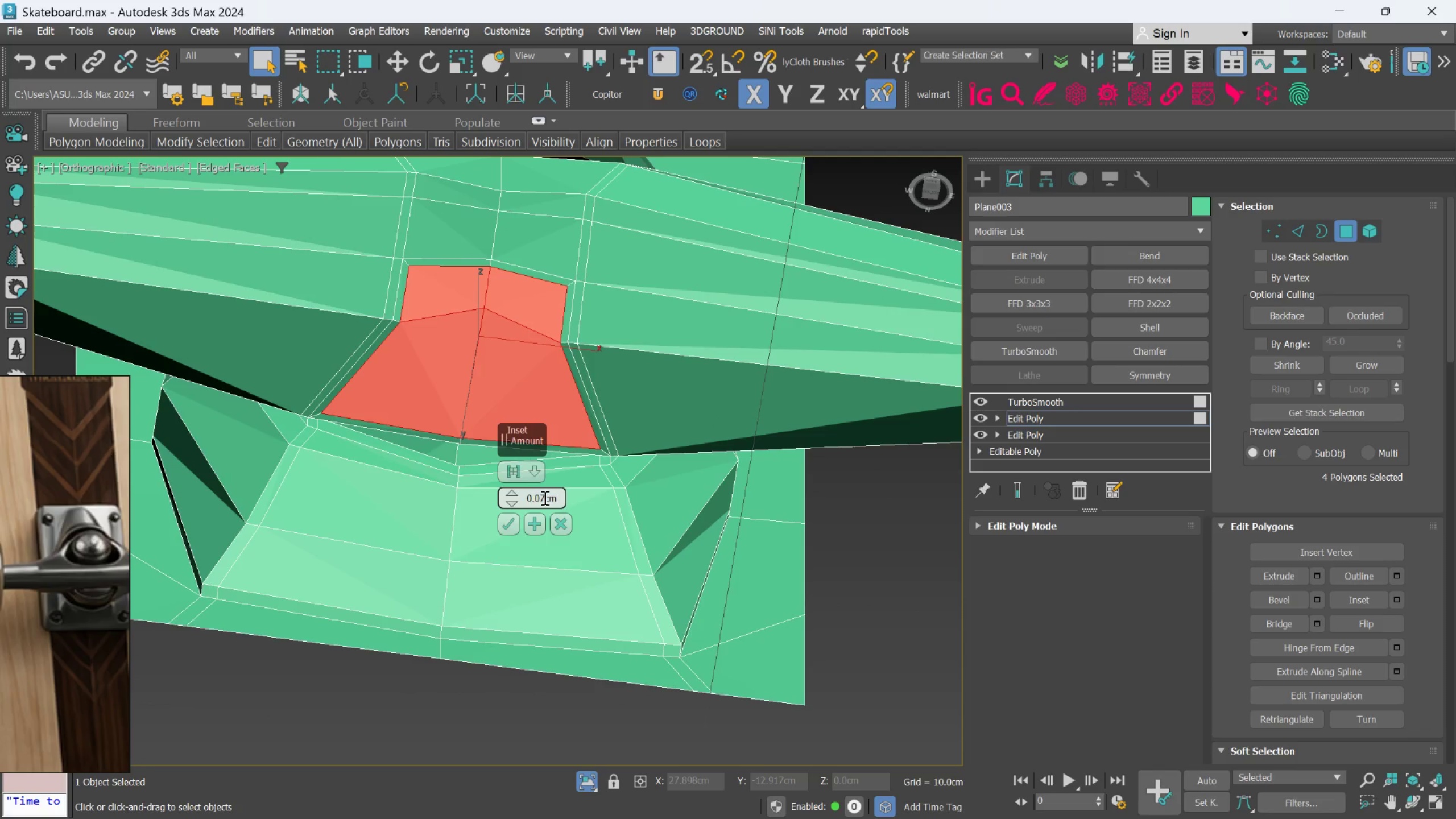 
left_click([544, 498])
 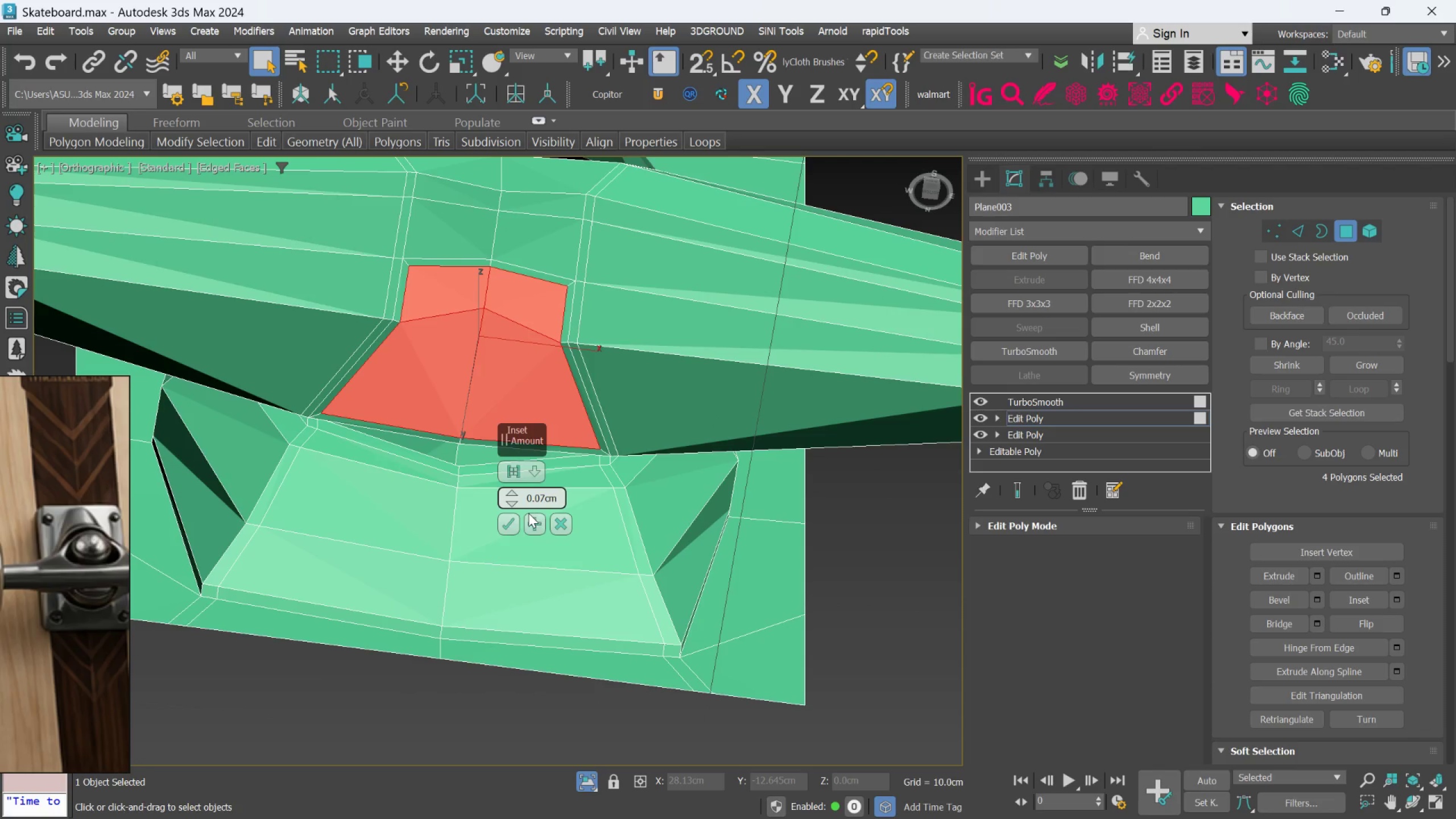 
key(Backspace)
 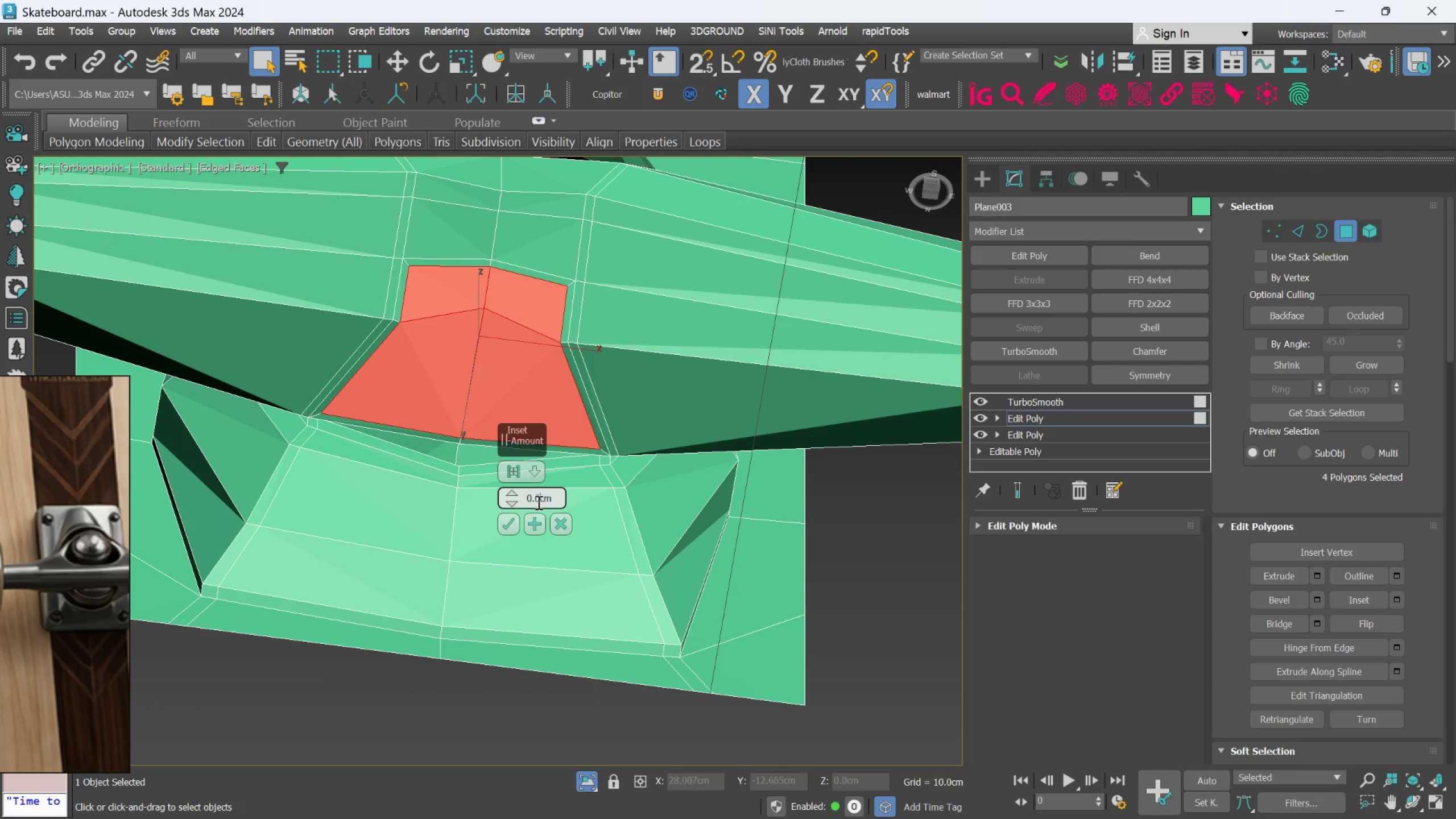 
key(5)
 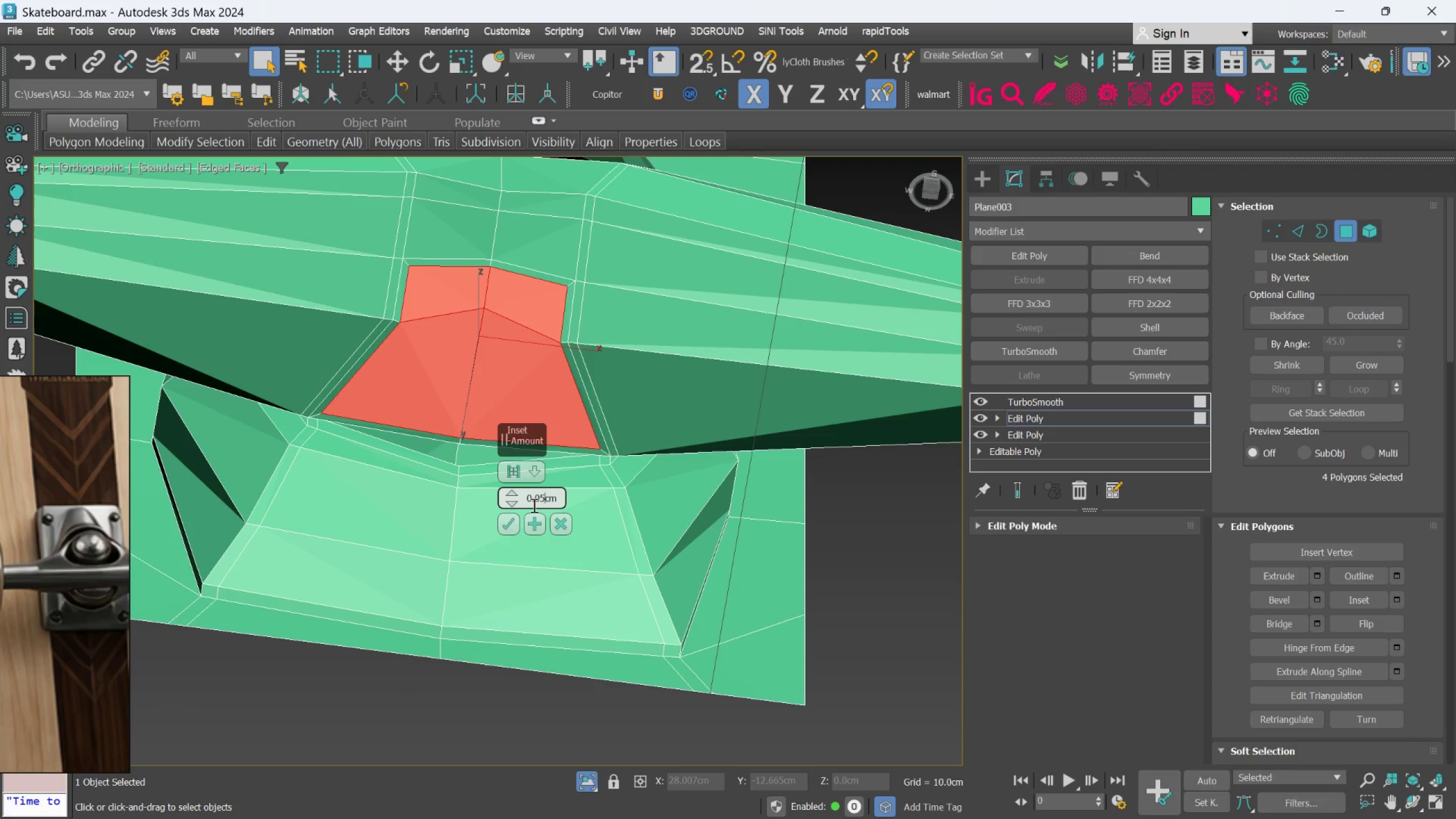 
key(Enter)
 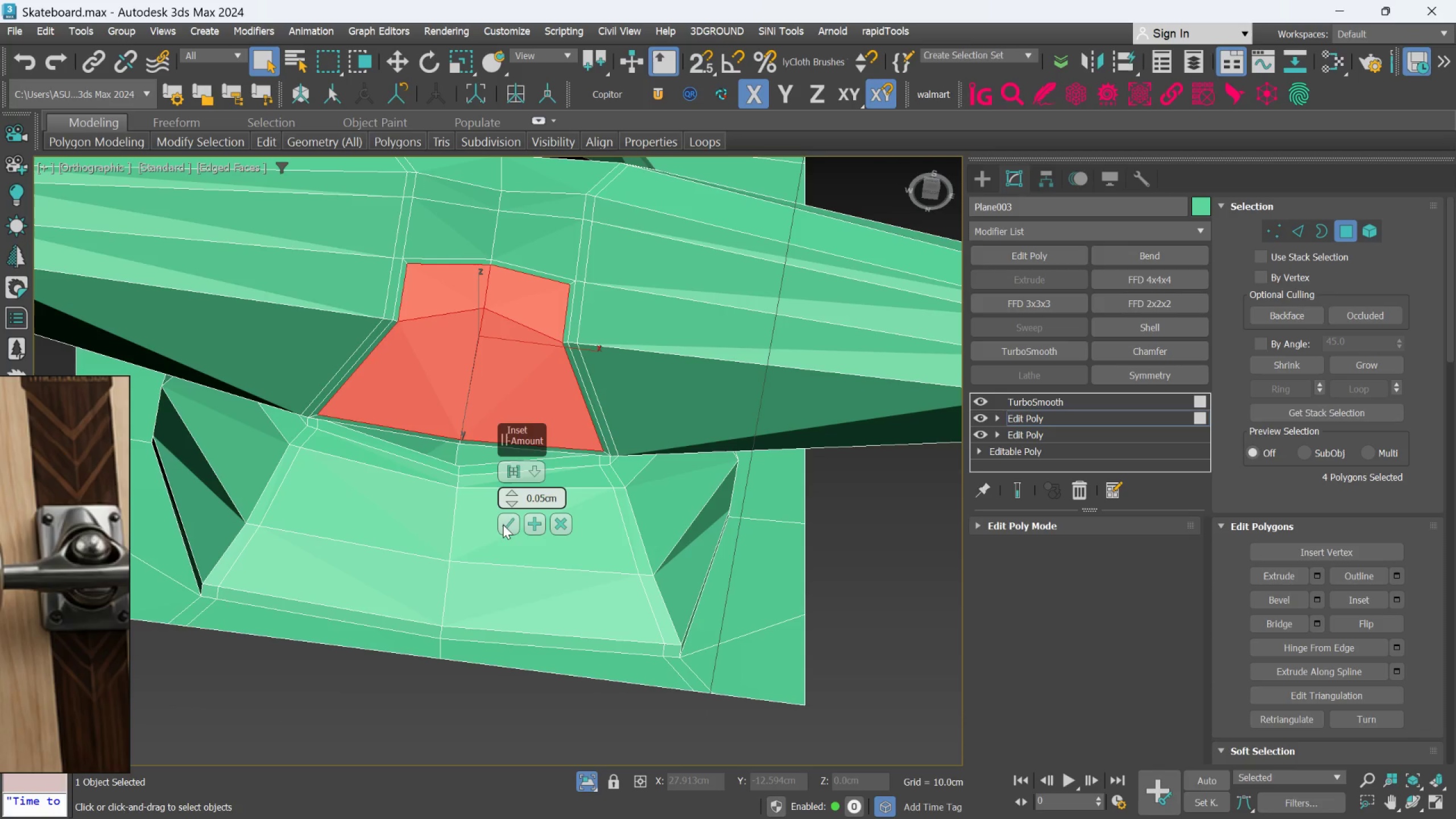 
left_click([503, 526])
 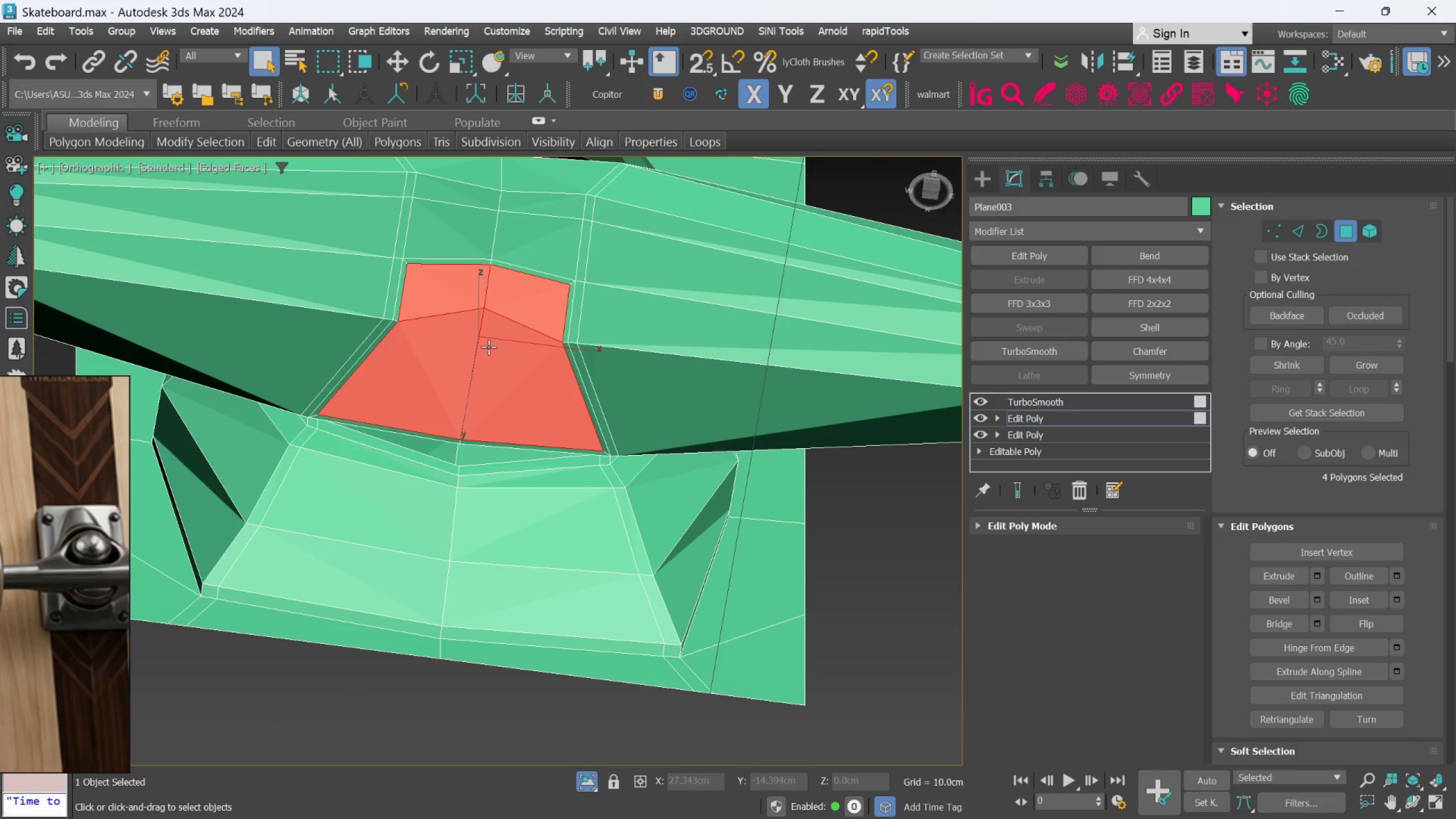 
wait(29.8)
 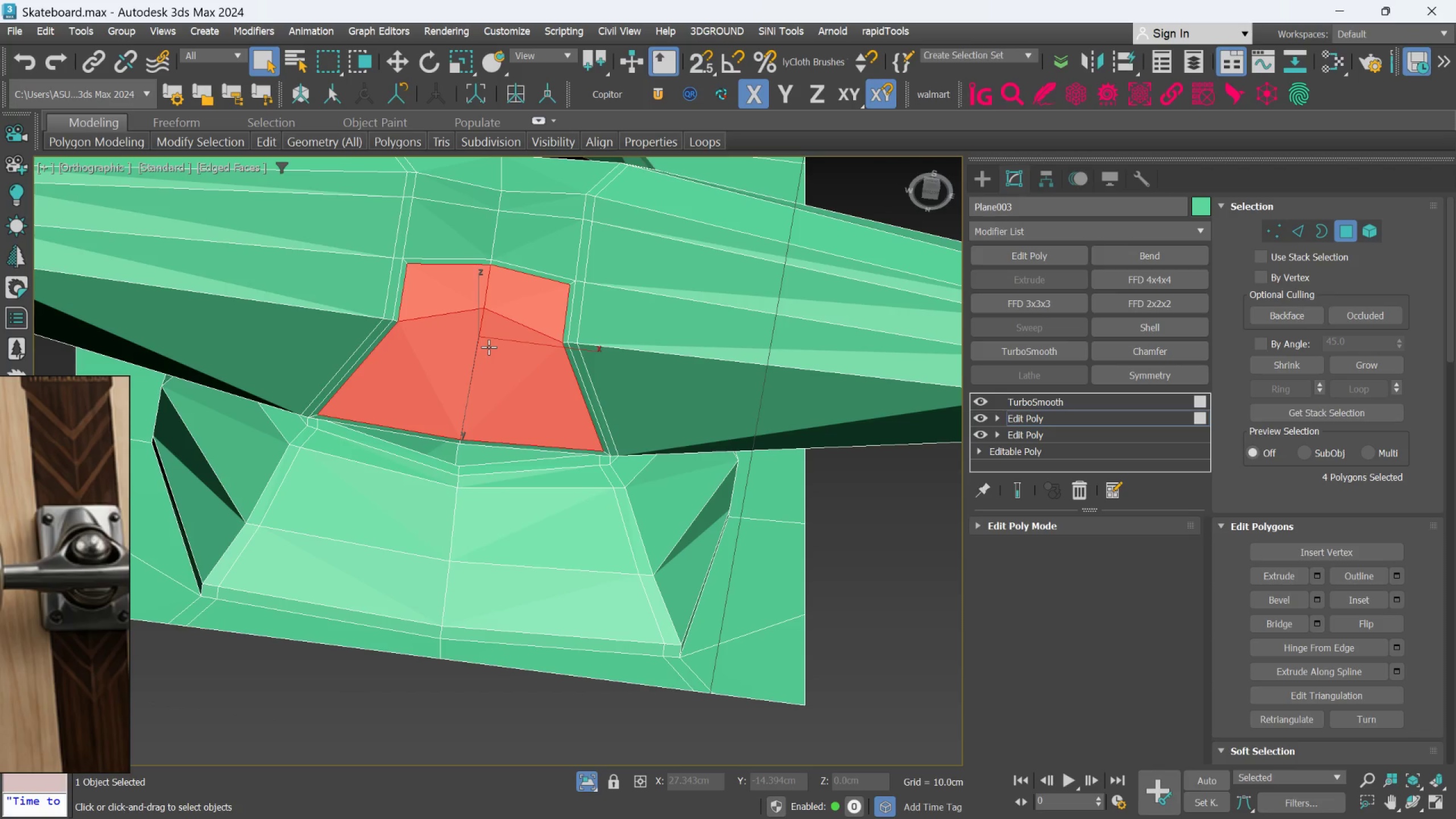 
scroll: coordinate [513, 365], scroll_direction: down, amount: 1.0
 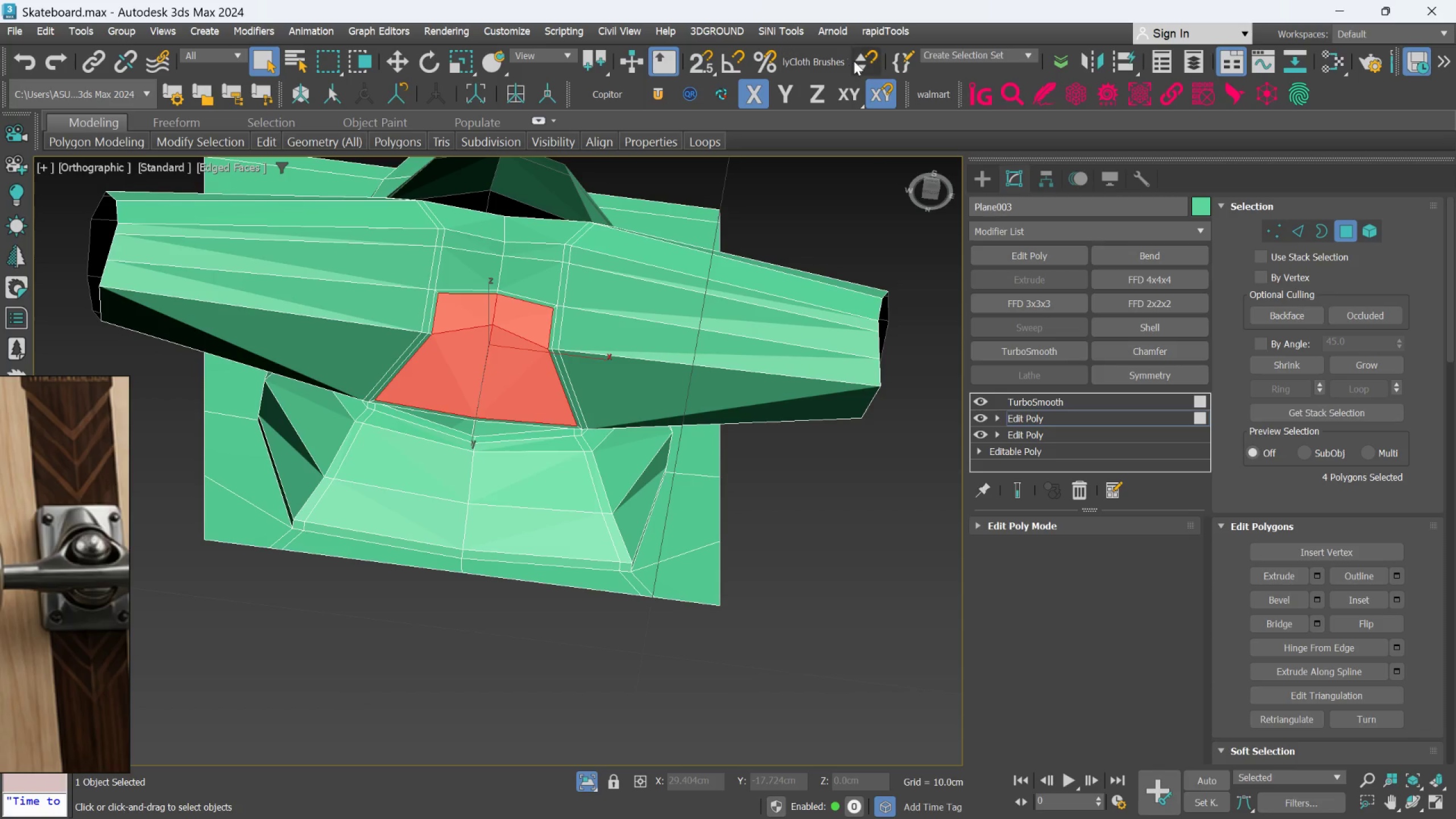 
left_click([864, 31])
 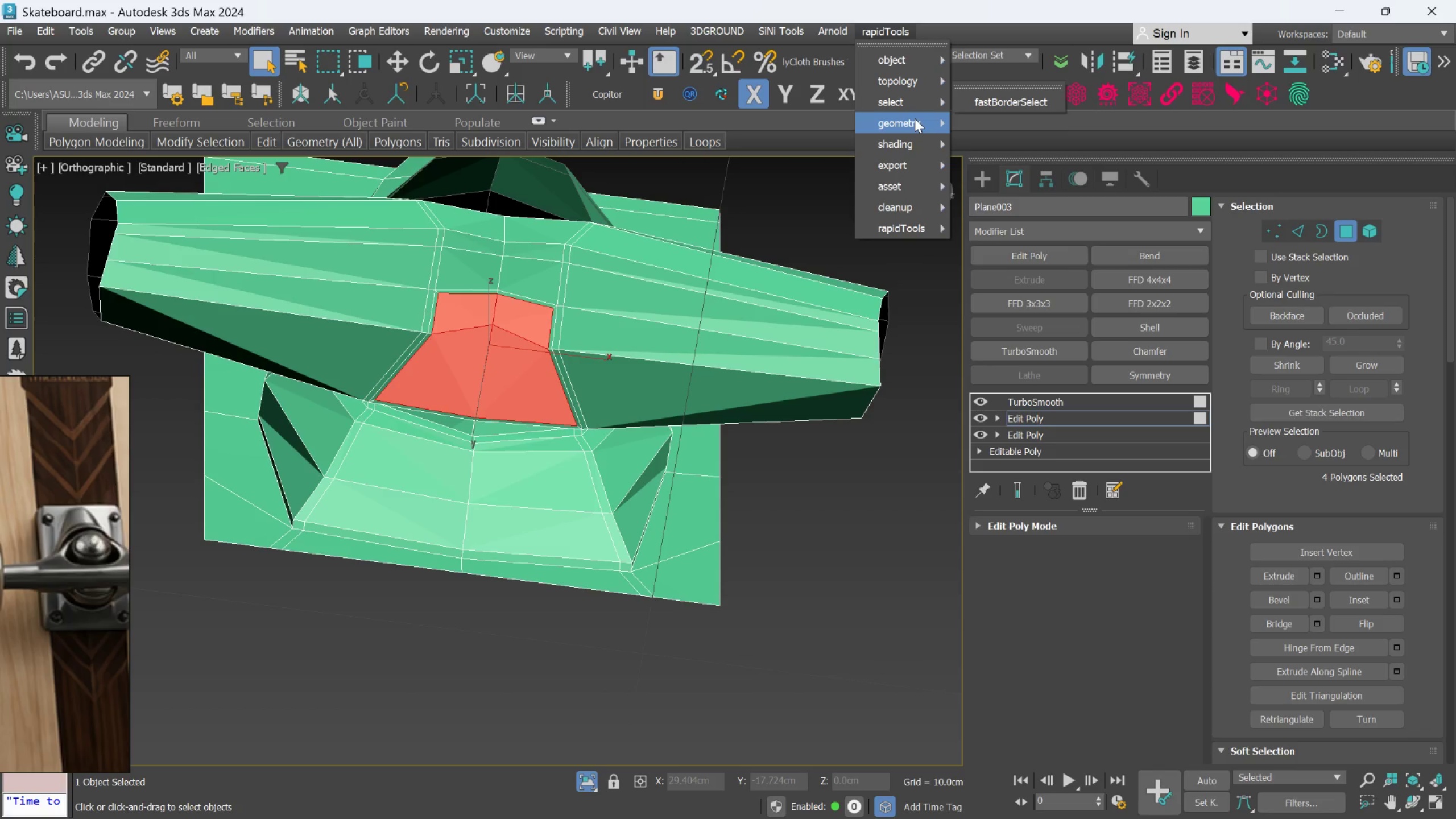 
left_click([986, 119])
 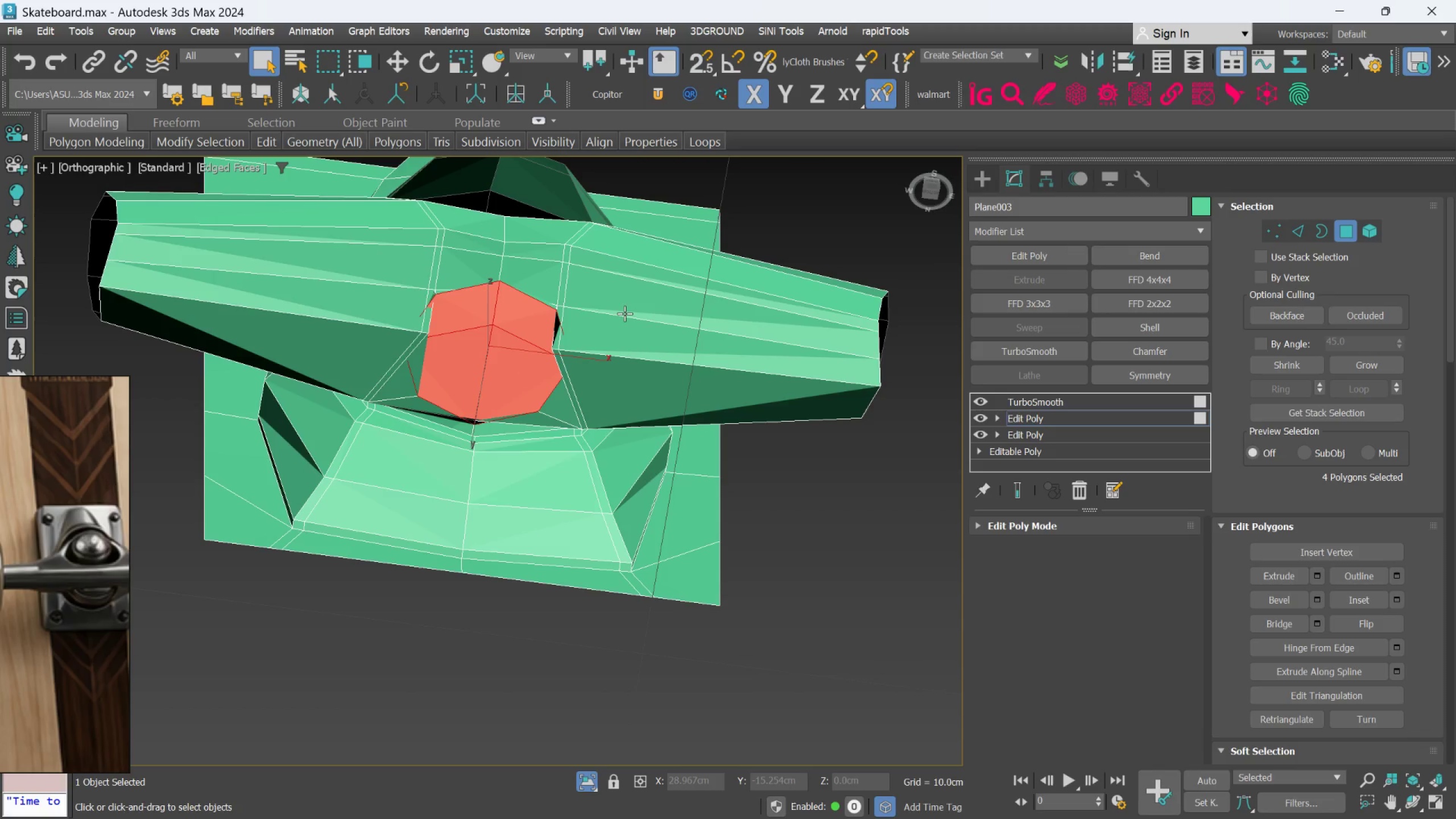 
key(R)
 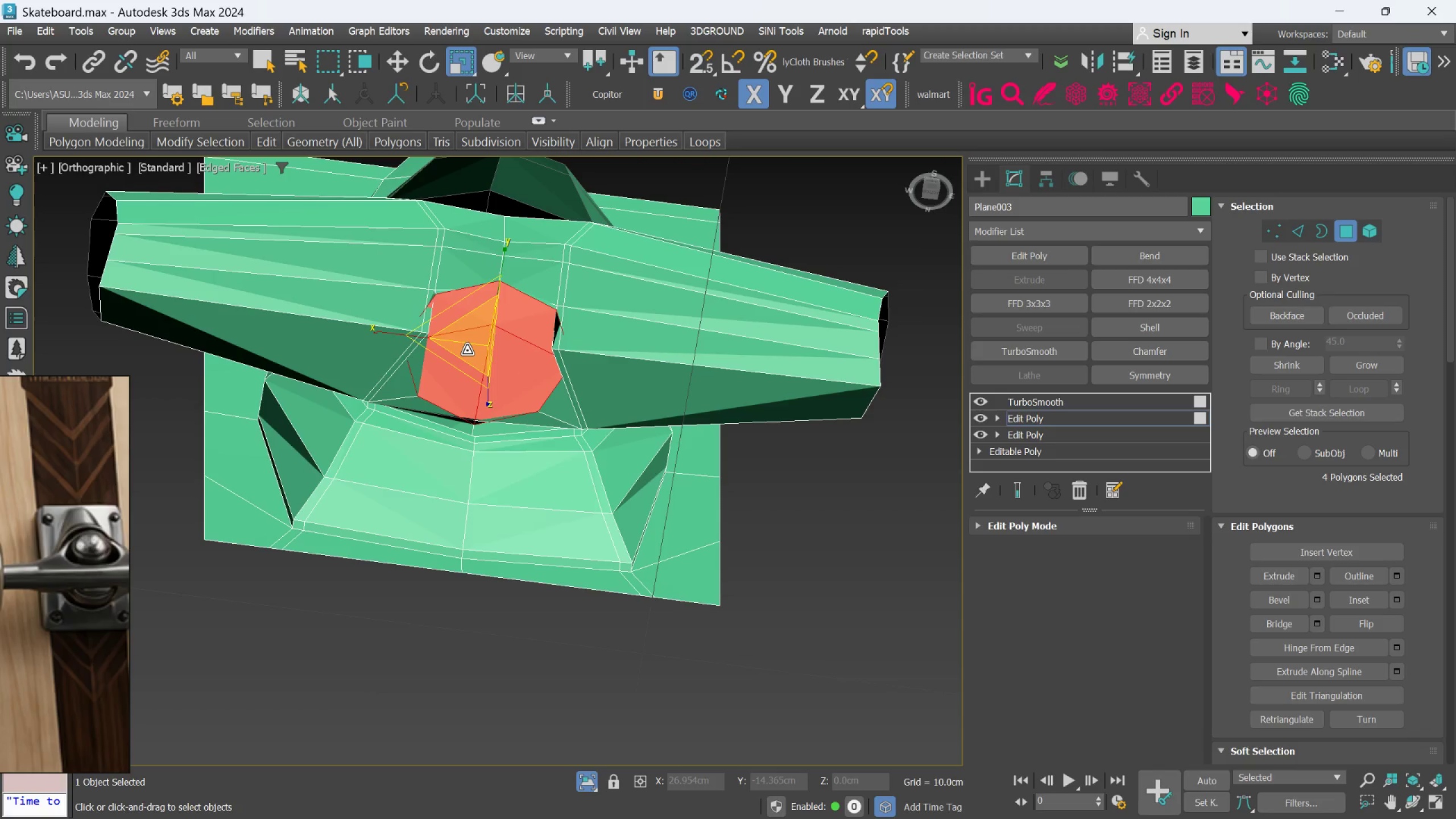 
left_click_drag(start_coordinate=[468, 350], to_coordinate=[473, 378])
 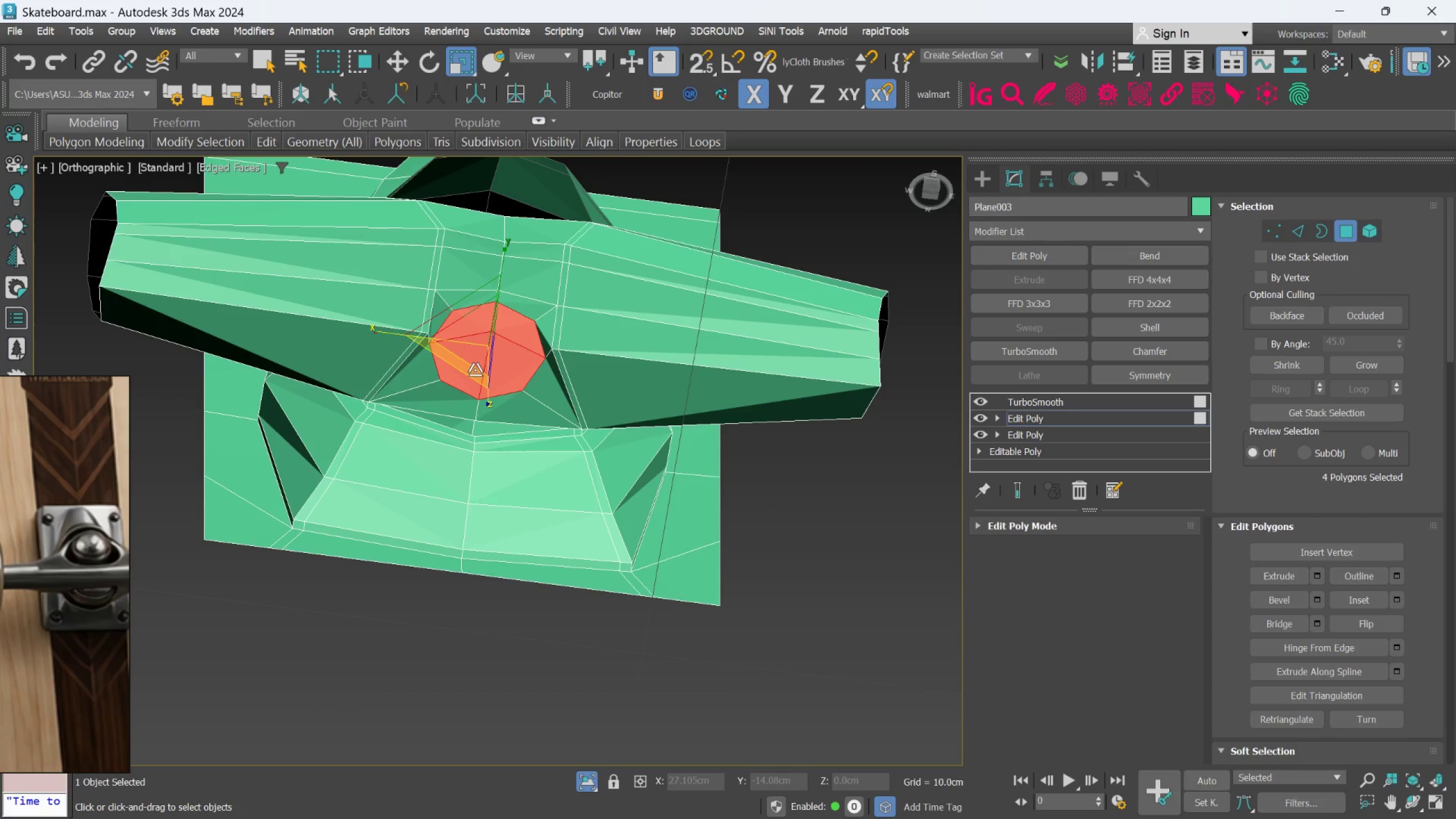 
hold_key(key=AltLeft, duration=1.5)
 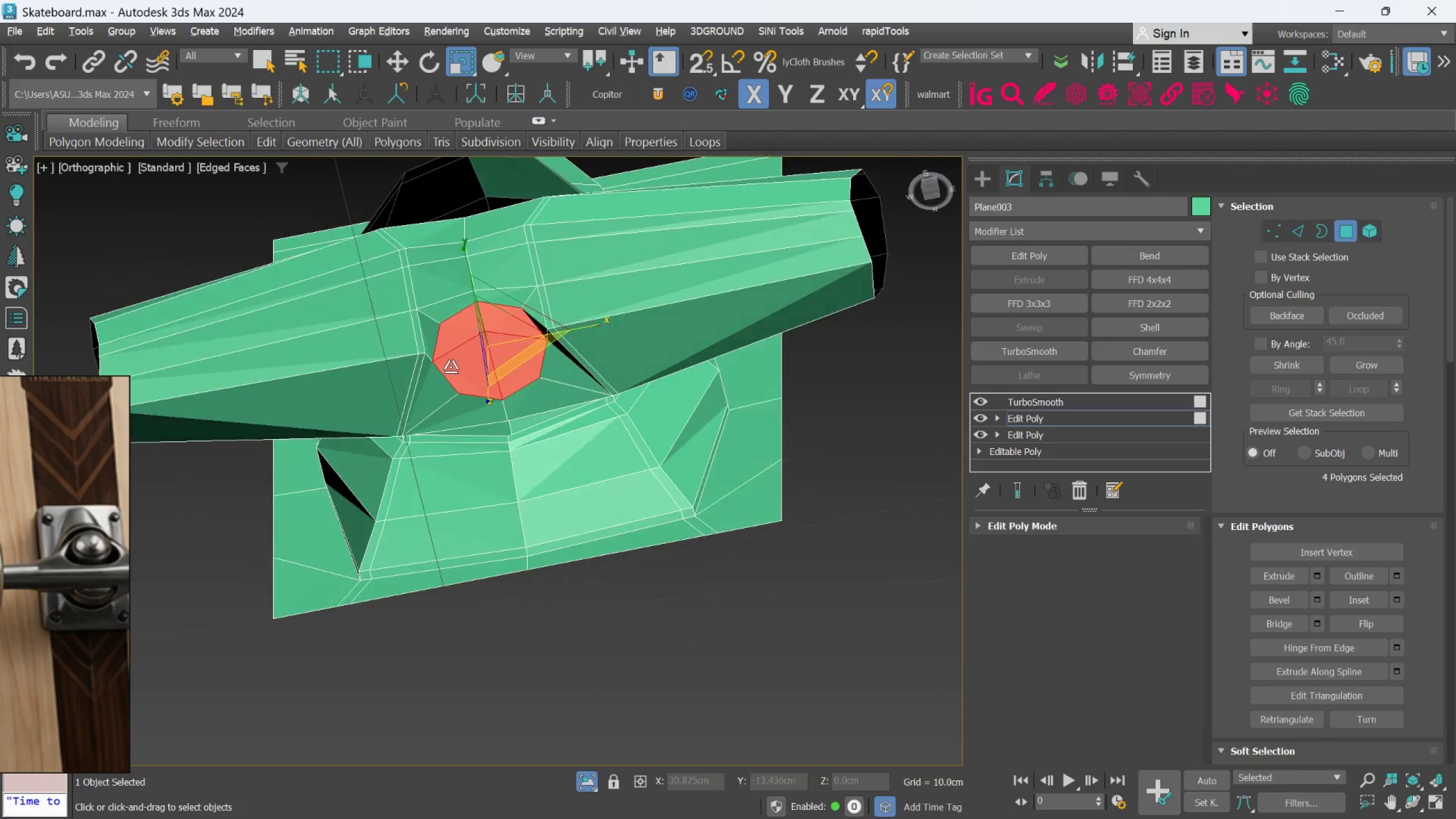 
key(Alt+AltLeft)
 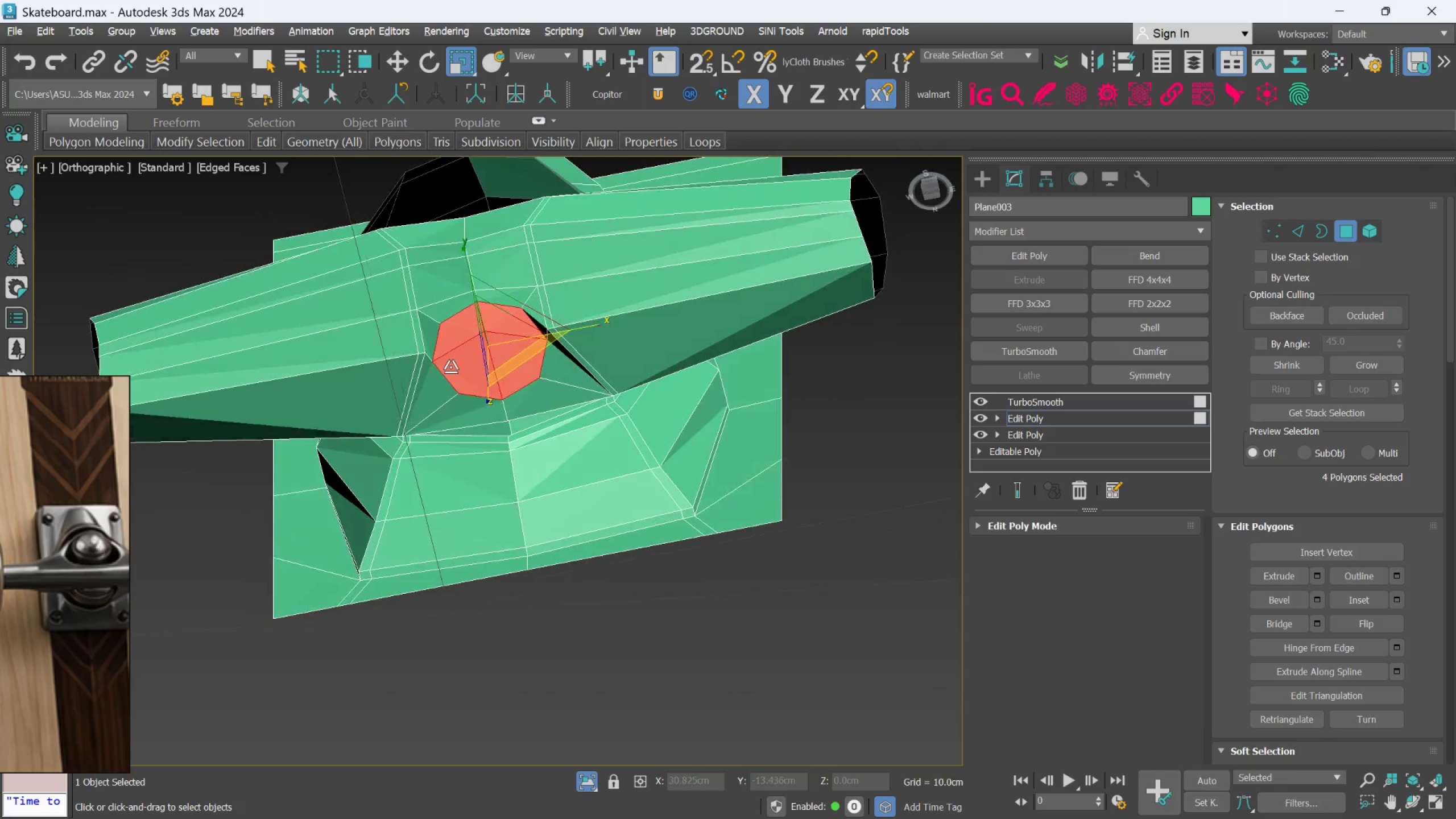 
key(Alt+AltLeft)
 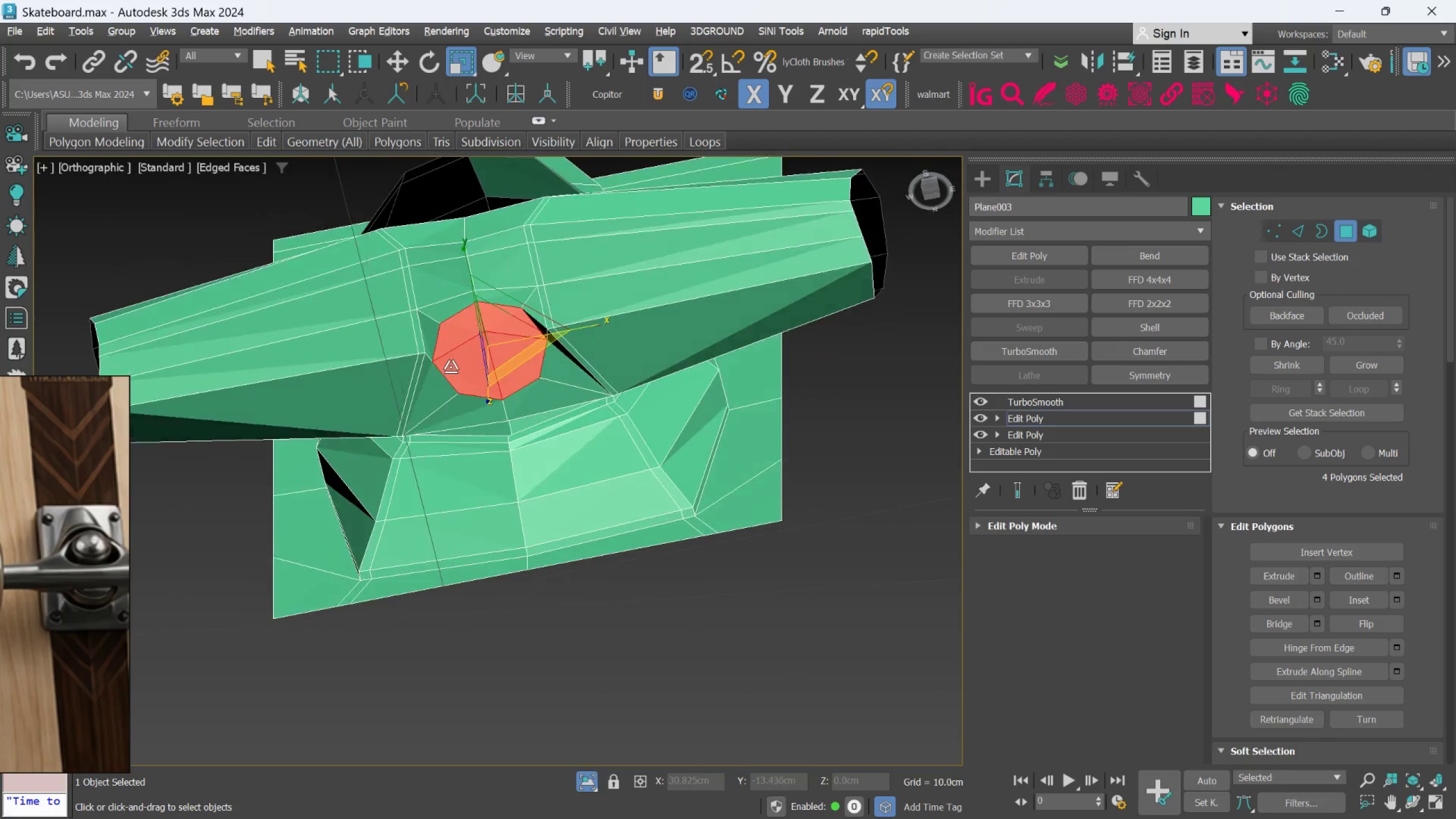 
key(Alt+AltLeft)
 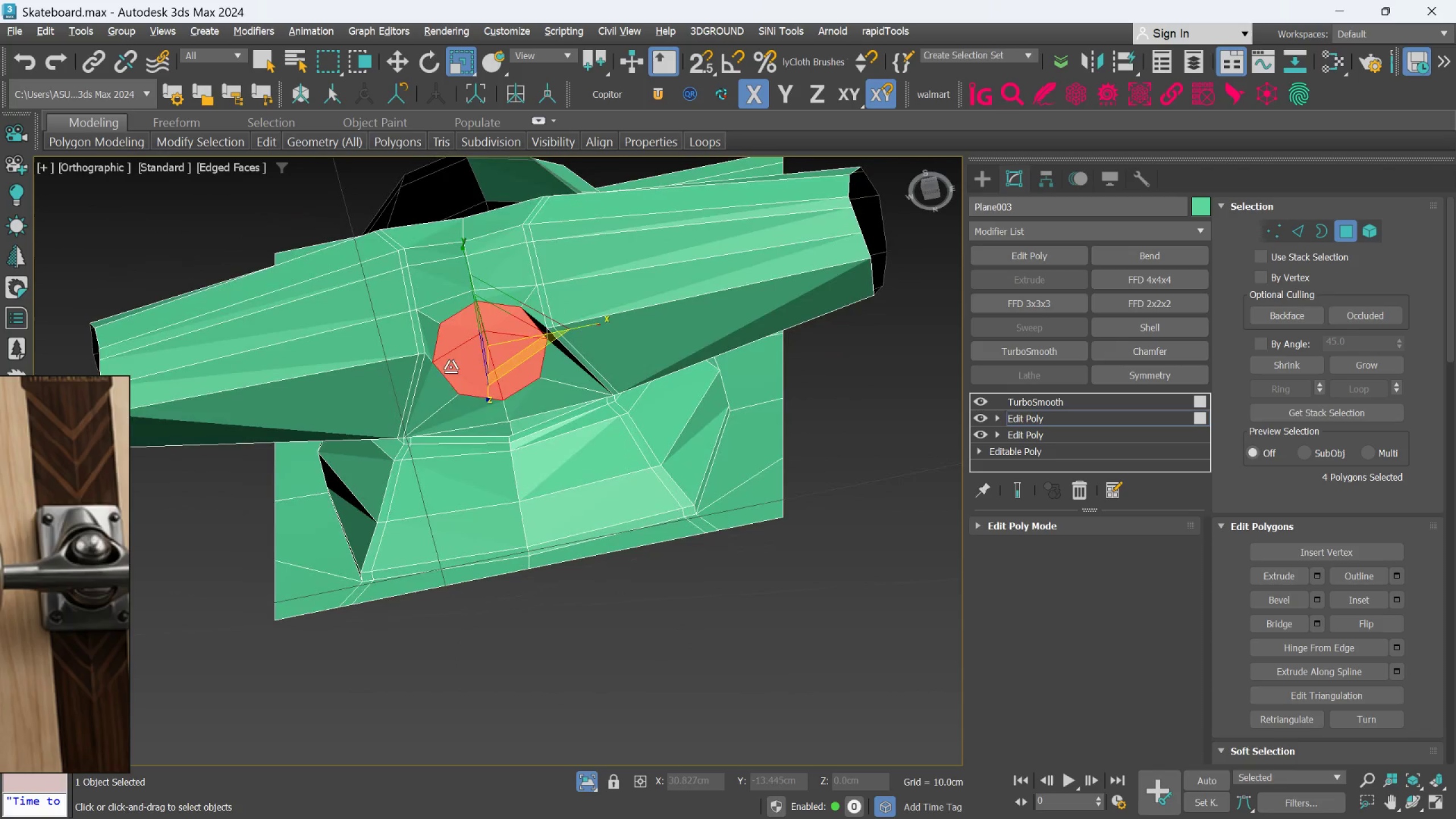 
key(Alt+AltLeft)
 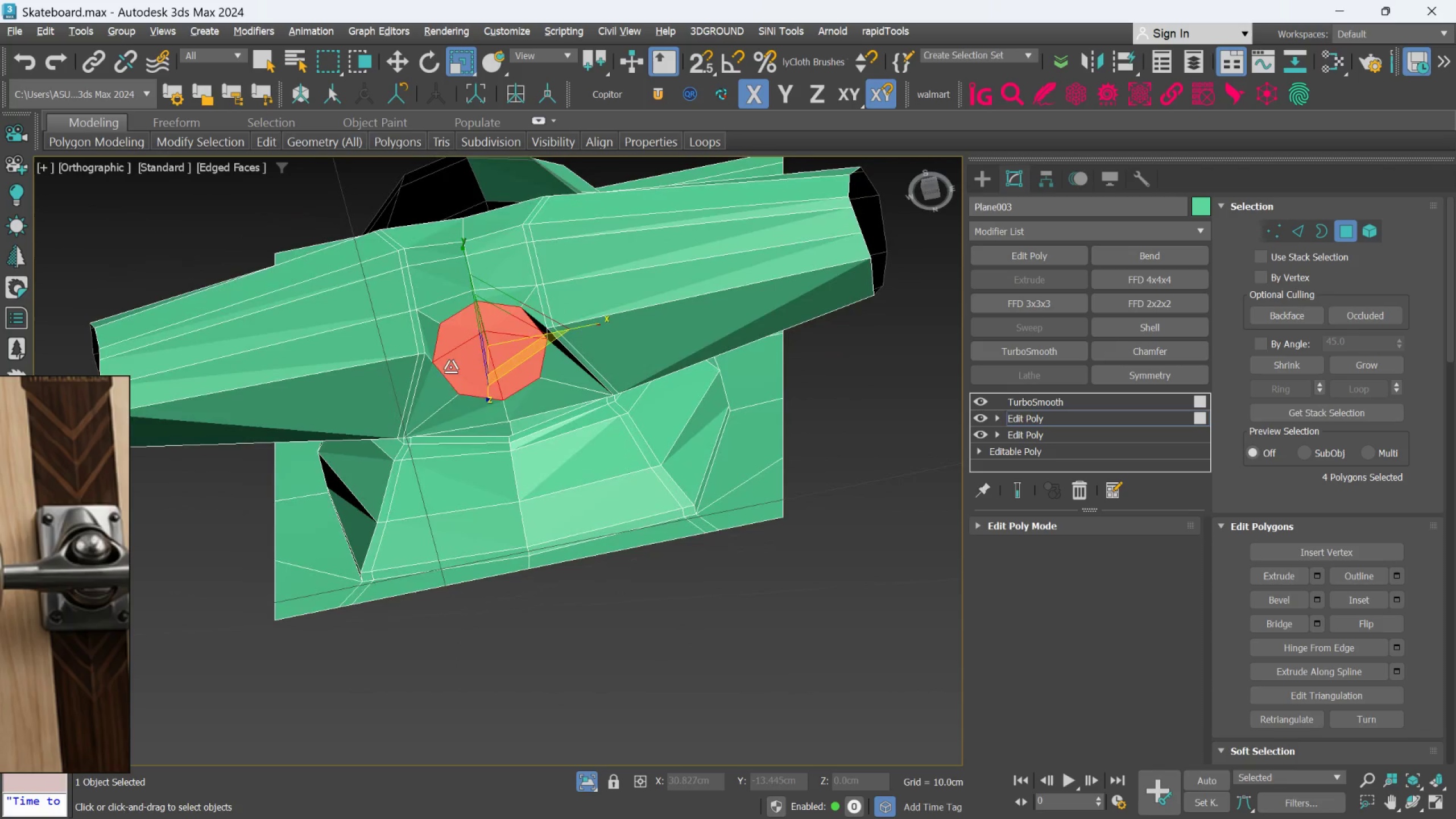 
key(Alt+AltLeft)
 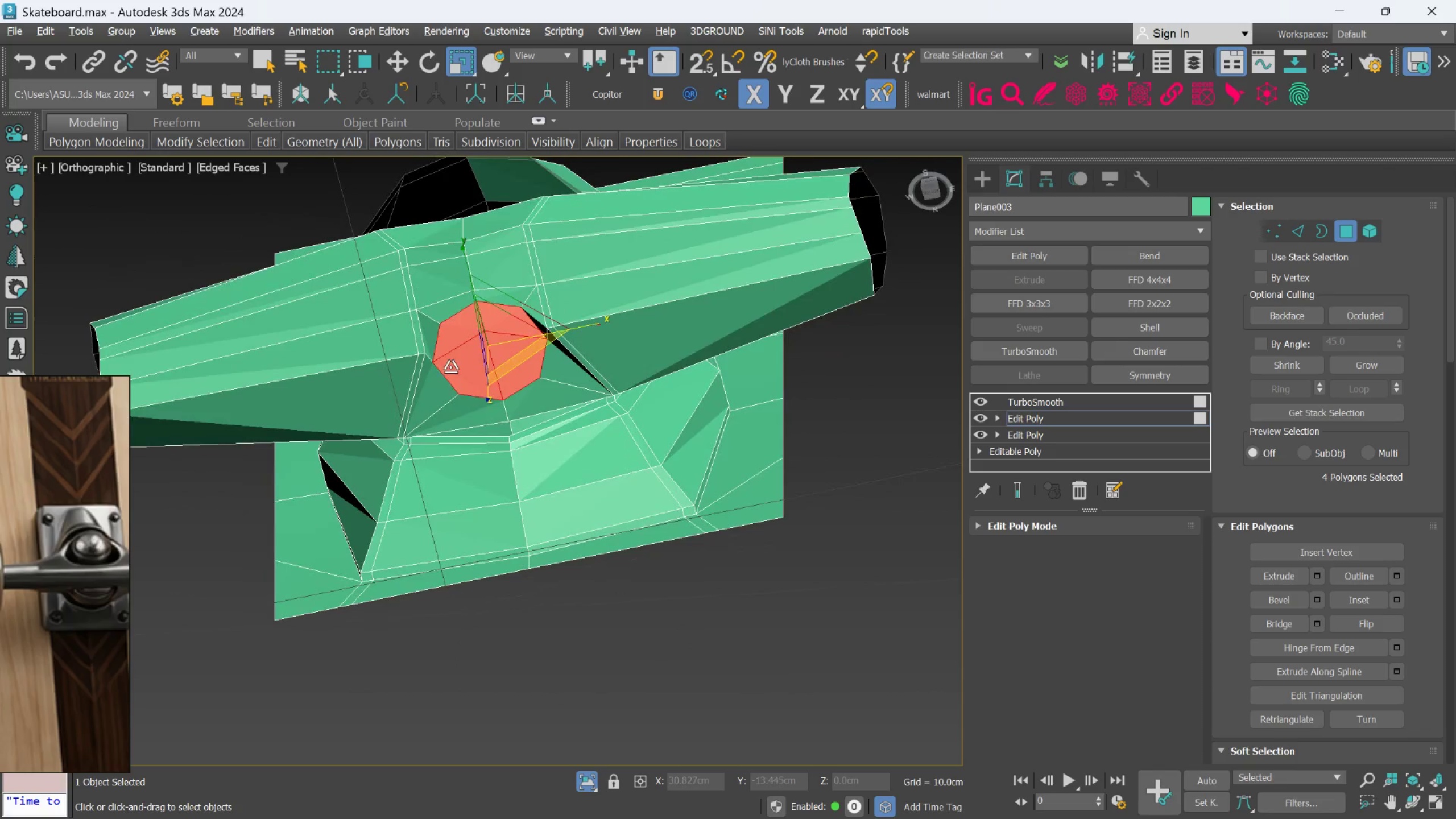 
key(Alt+AltLeft)
 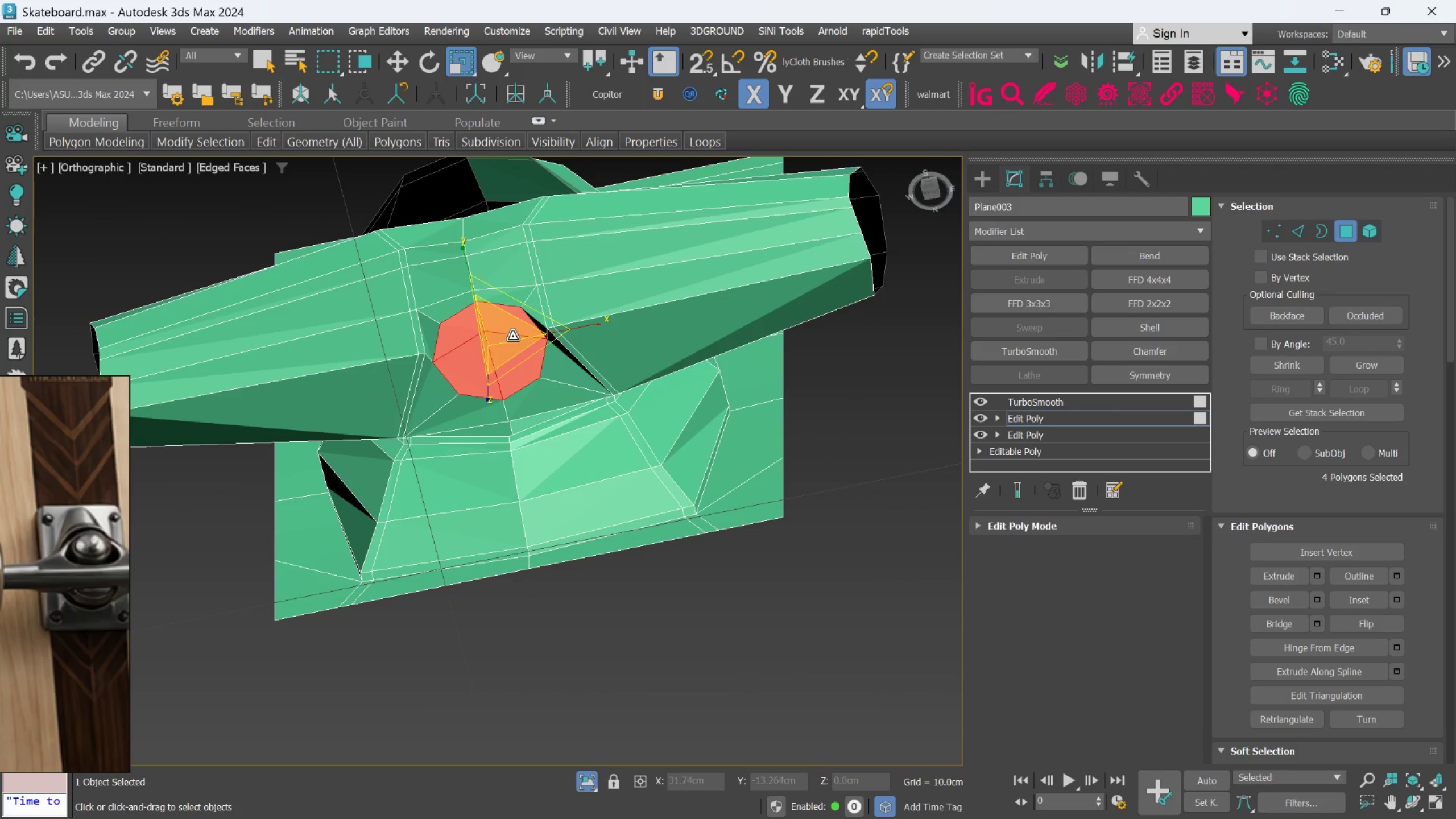 
type(wf)
 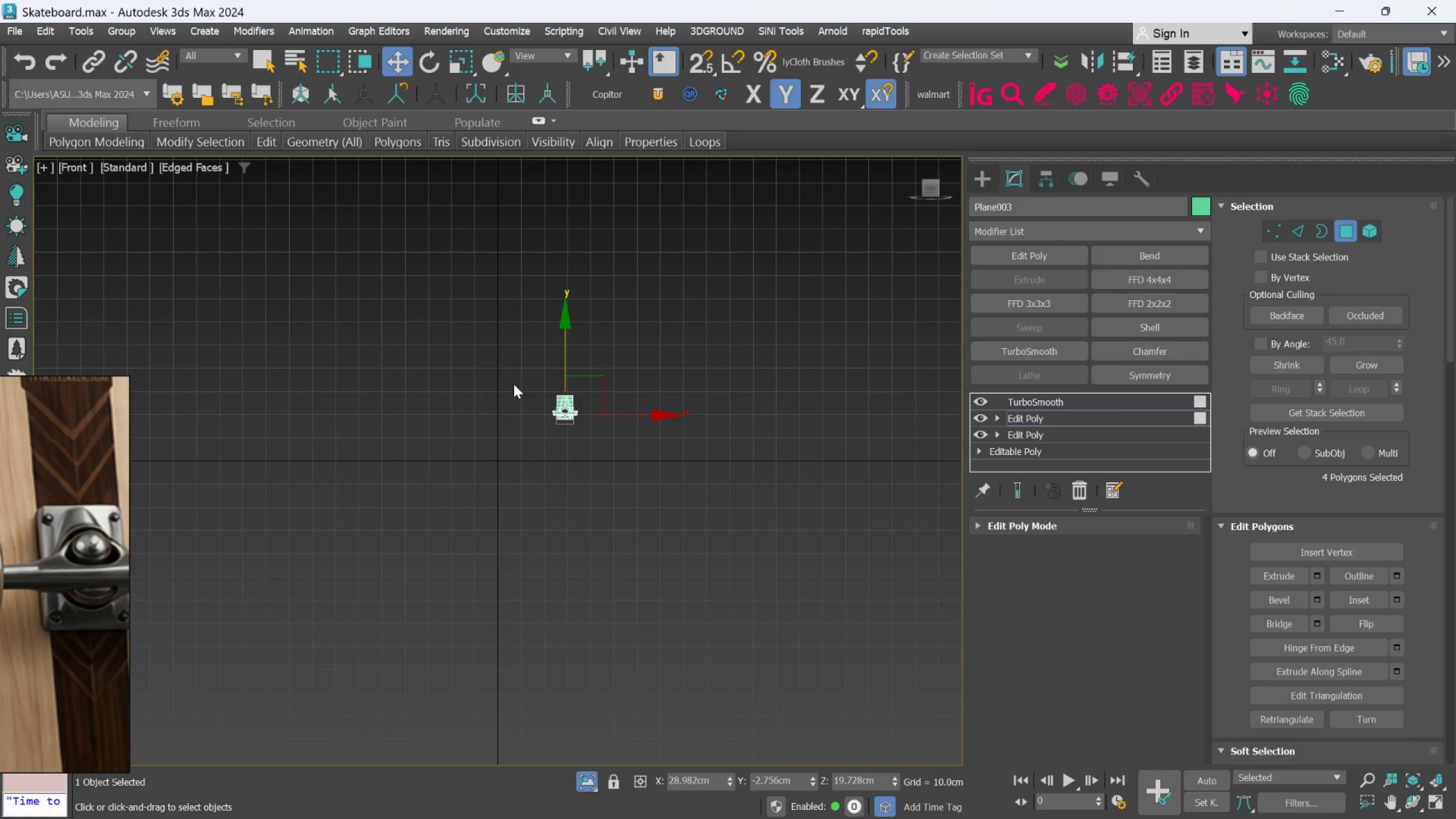 
scroll: coordinate [684, 432], scroll_direction: up, amount: 9.0
 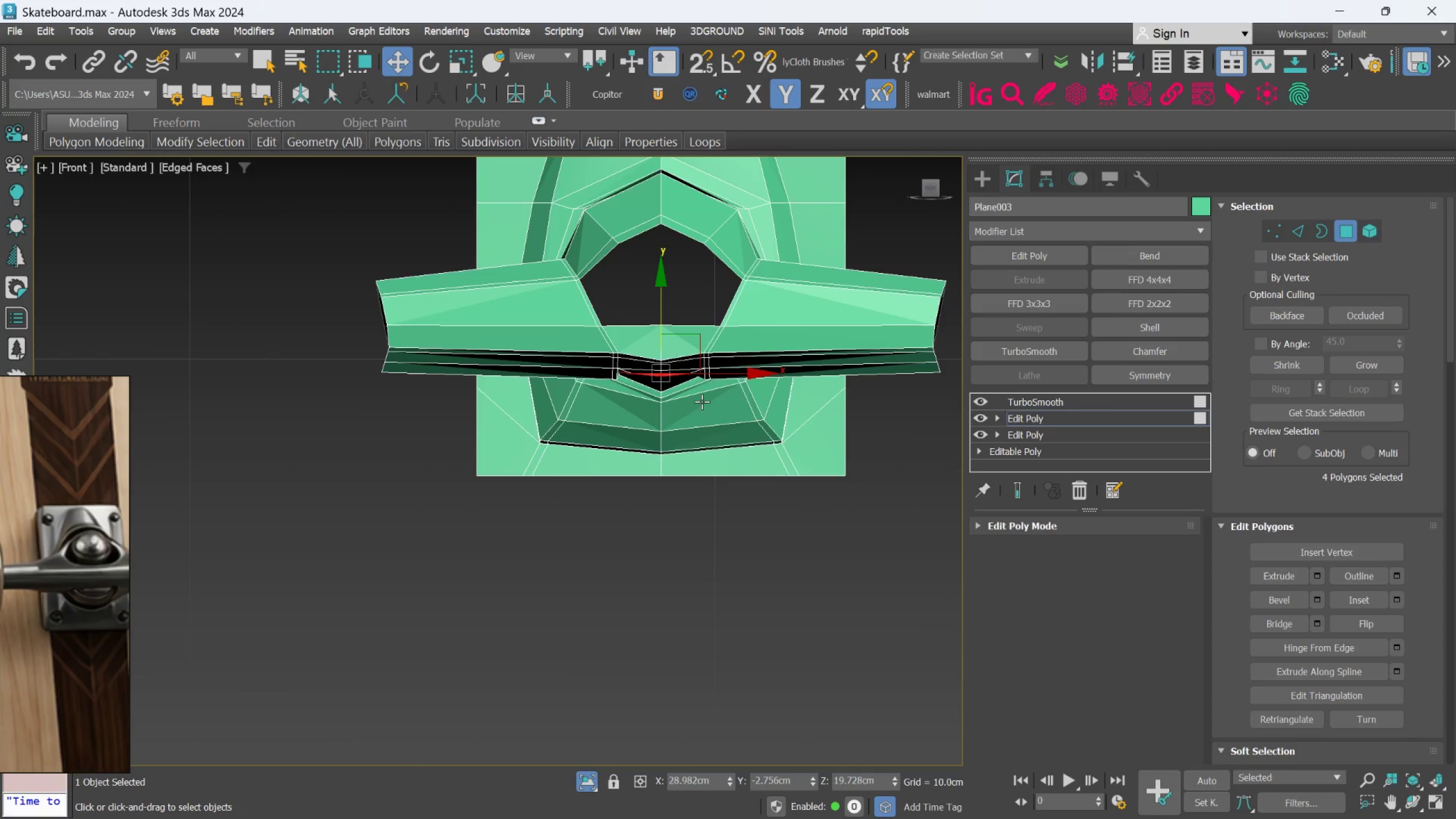 
hold_key(key=AltLeft, duration=1.05)
 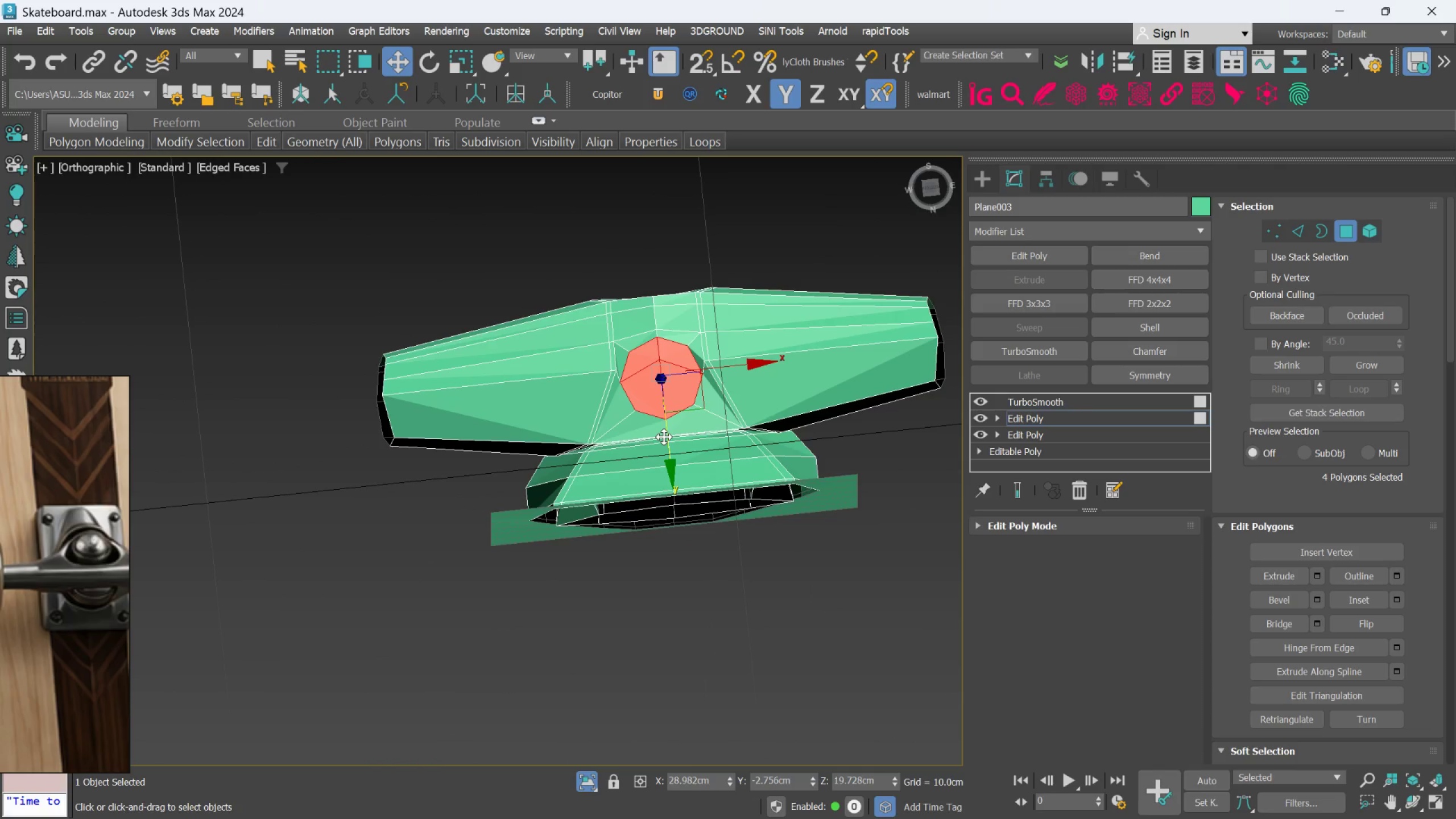 
left_click_drag(start_coordinate=[665, 436], to_coordinate=[665, 448])
 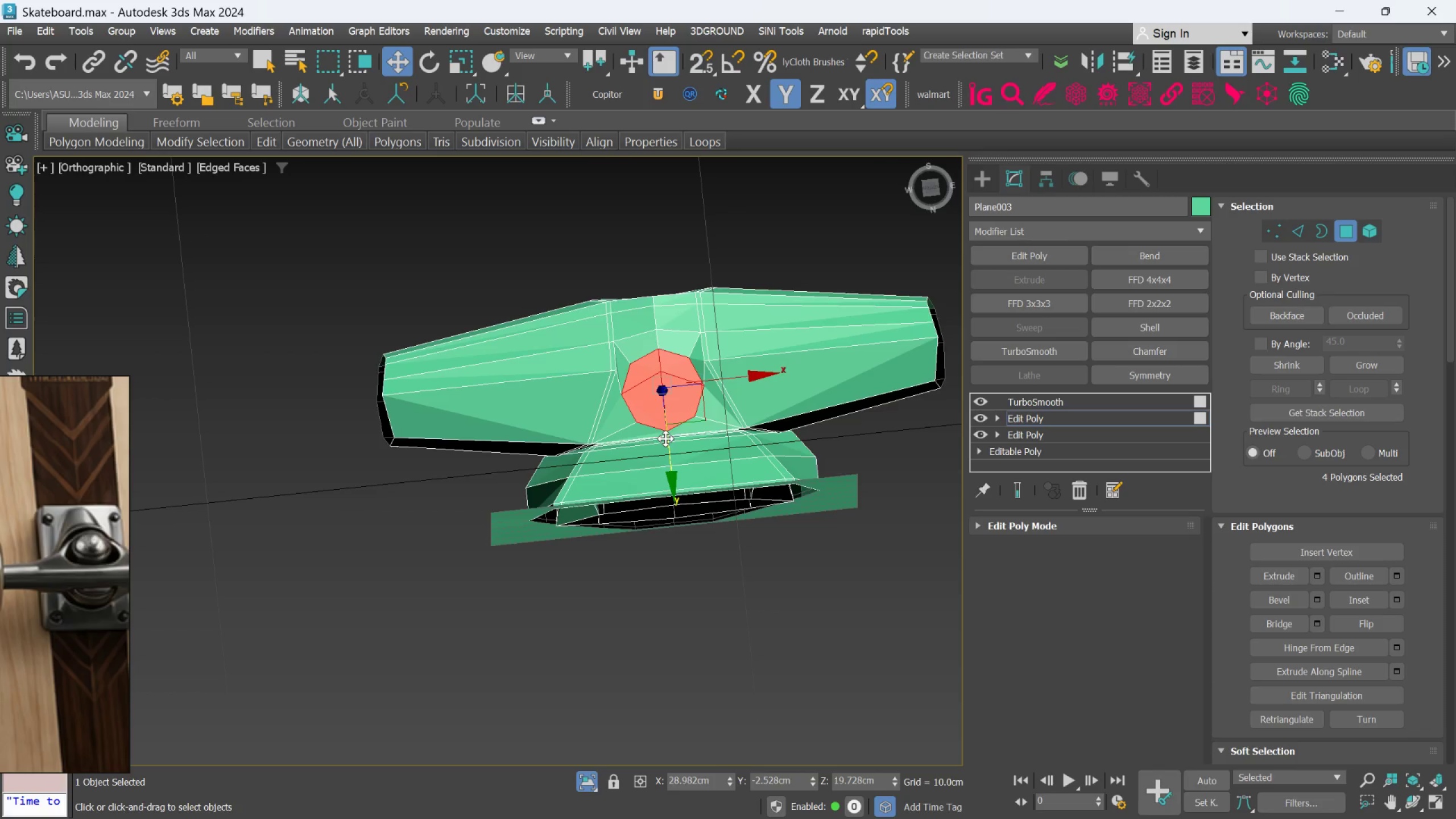 
key(R)
 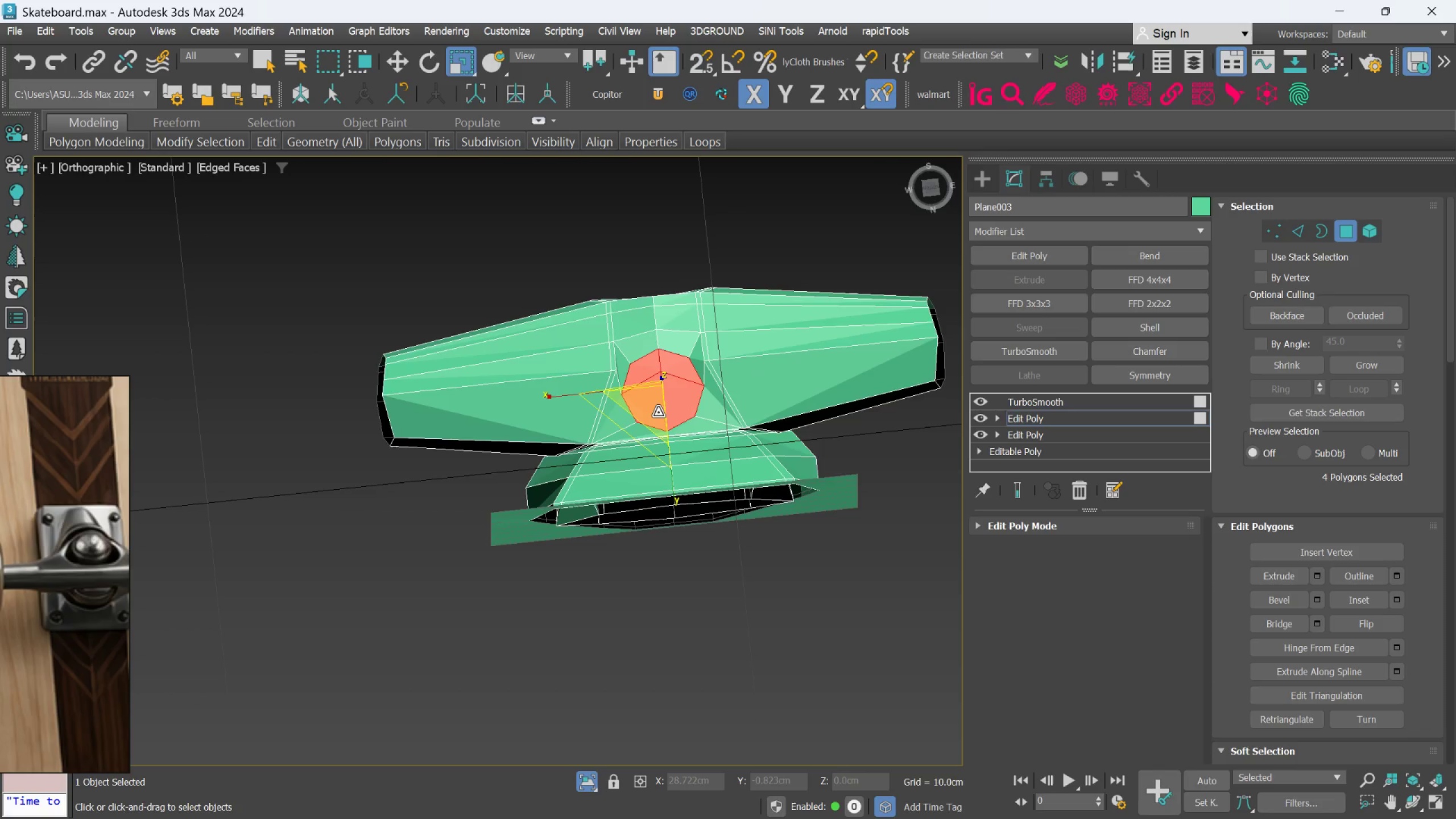 
left_click_drag(start_coordinate=[657, 412], to_coordinate=[651, 403])
 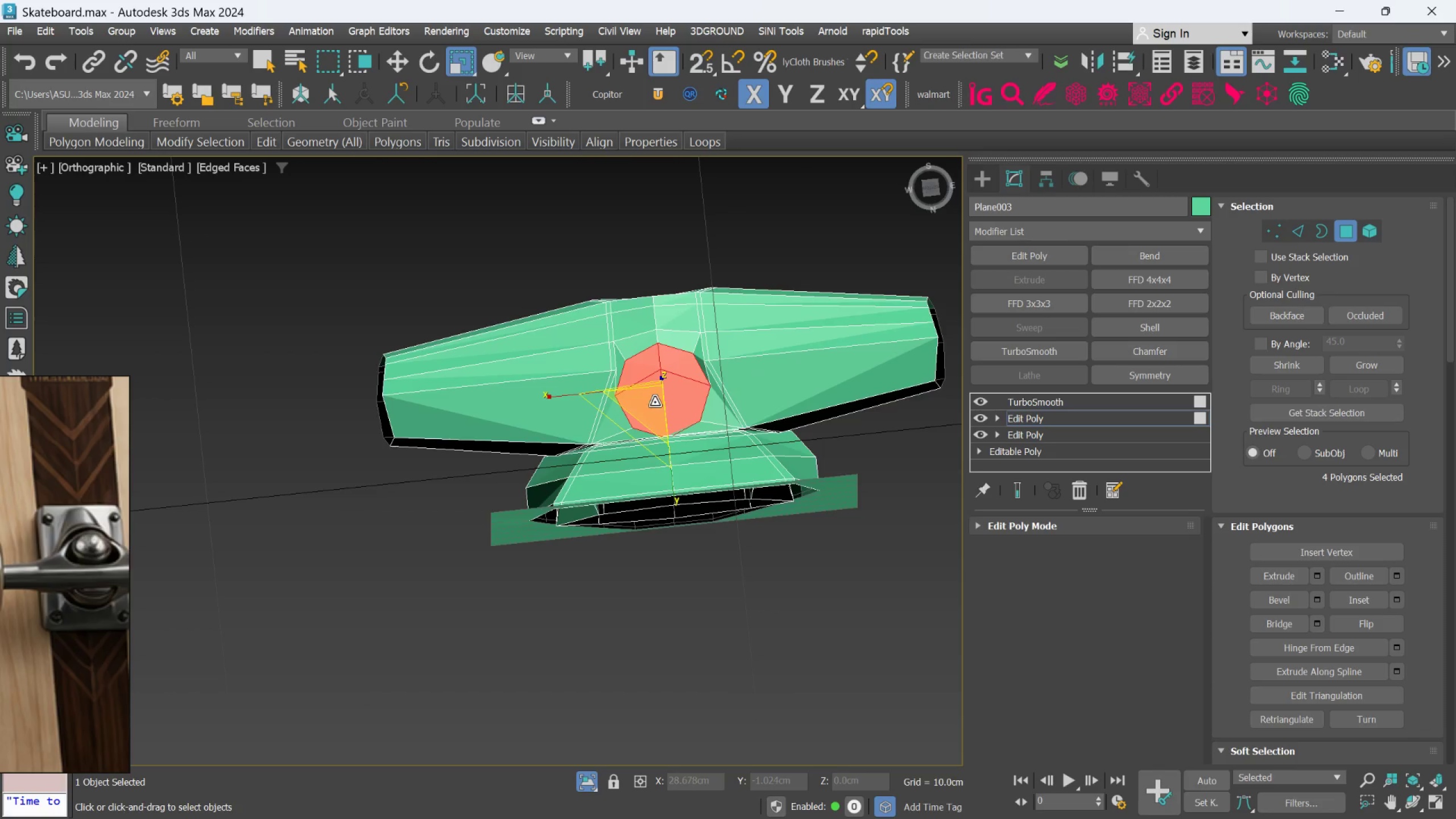 
hold_key(key=AltLeft, duration=1.09)
 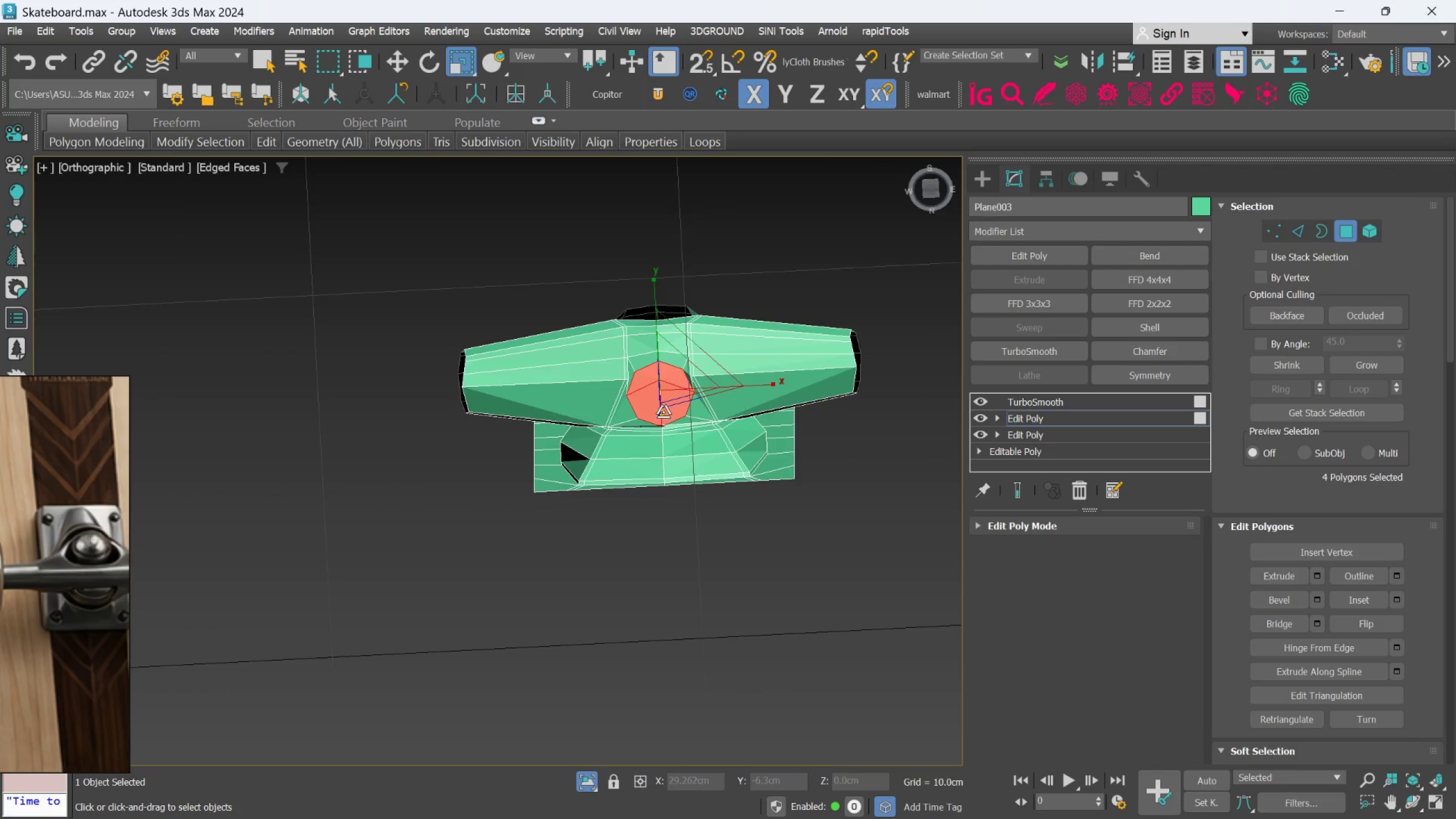 
scroll: coordinate [655, 402], scroll_direction: down, amount: 1.0
 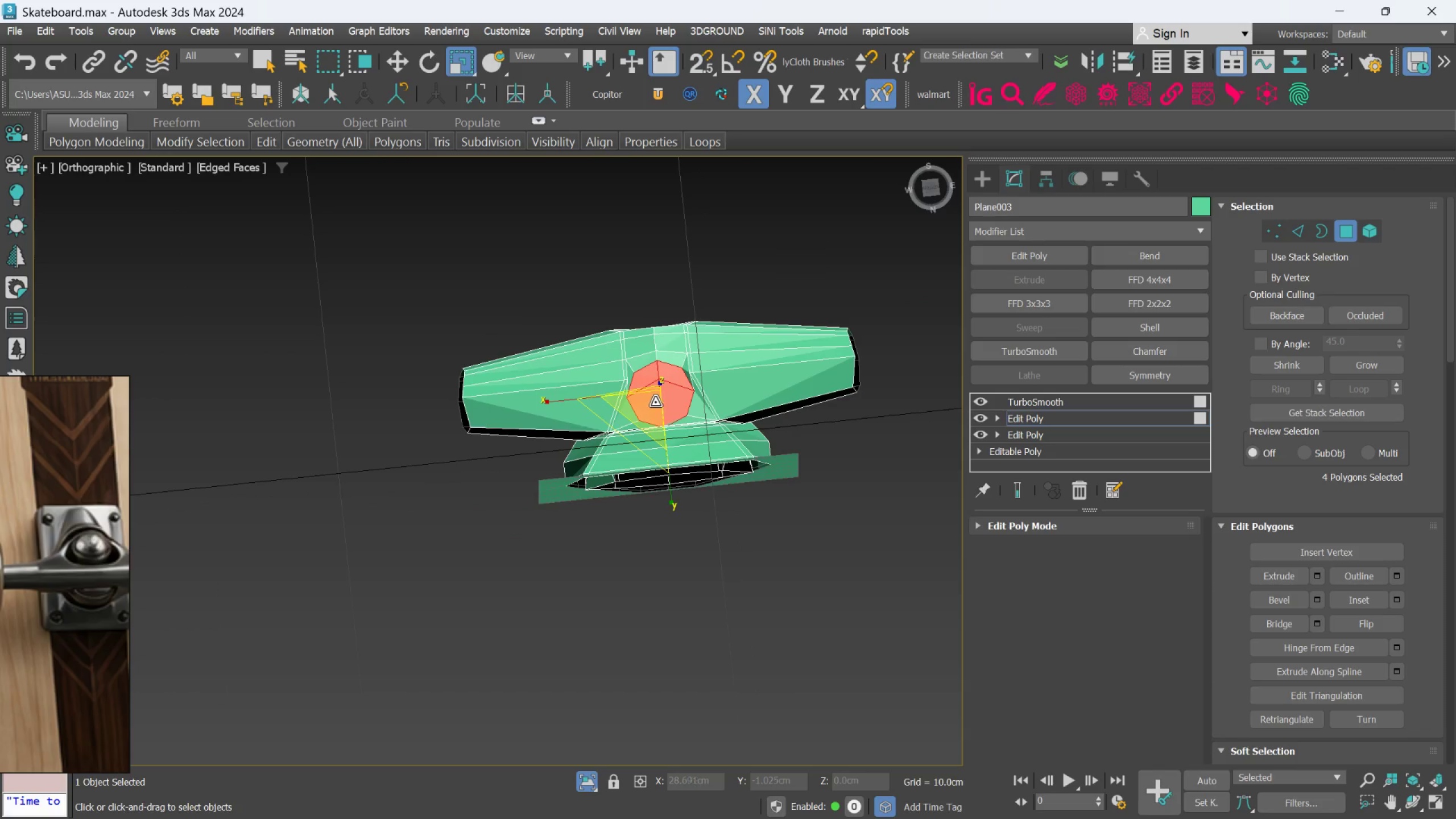 
scroll: coordinate [663, 412], scroll_direction: up, amount: 1.0
 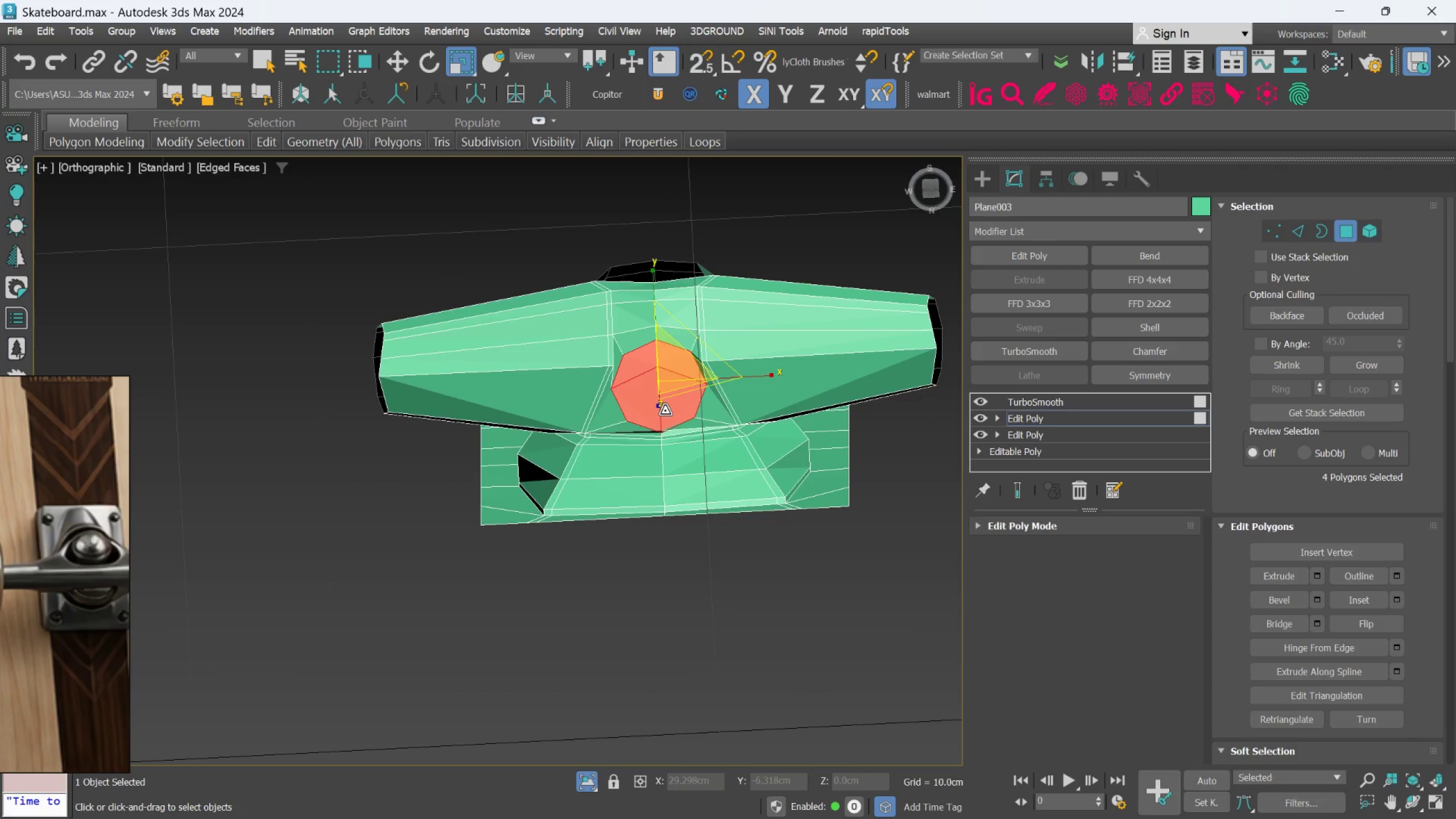 
key(W)
 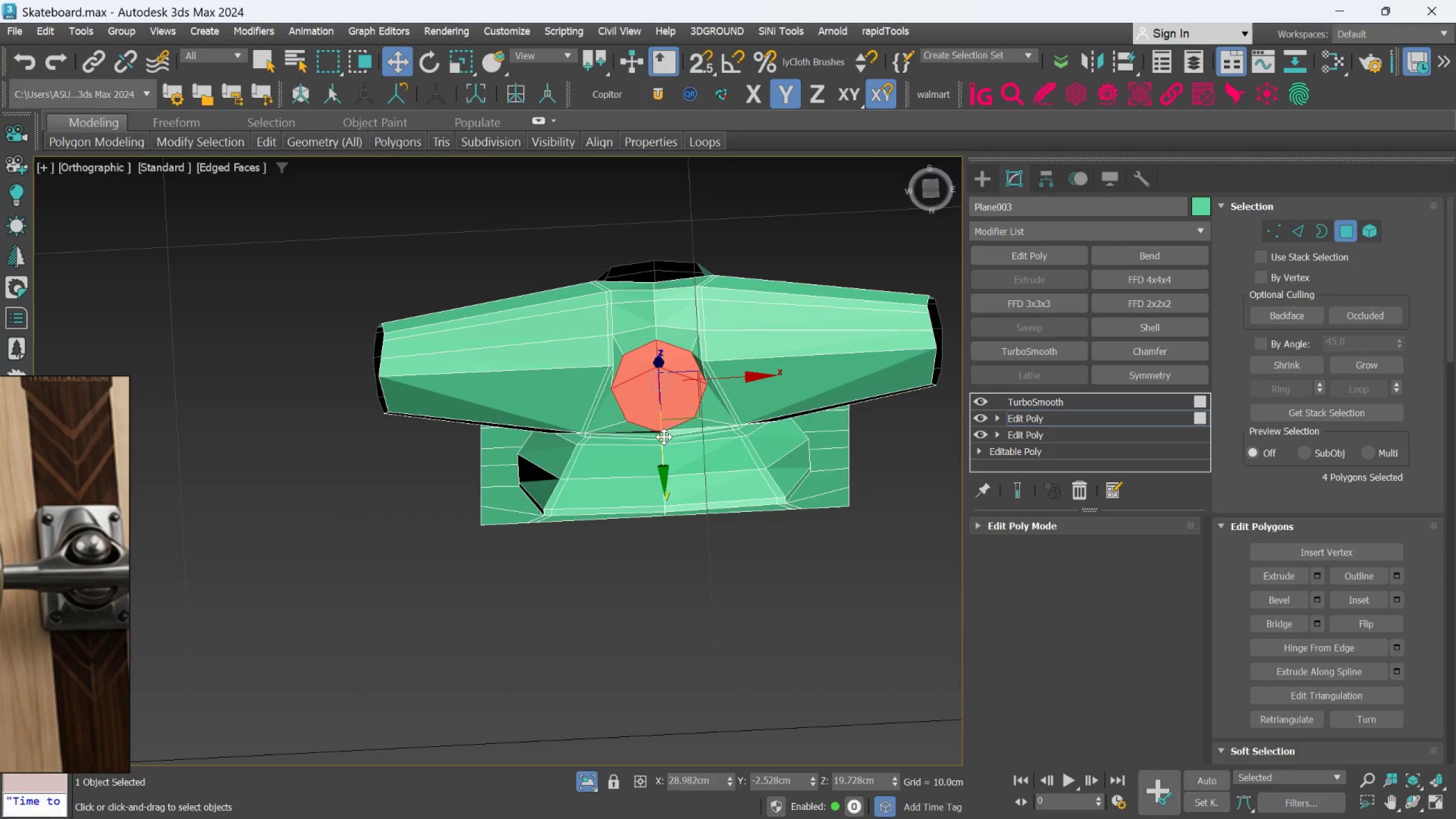 
left_click_drag(start_coordinate=[664, 437], to_coordinate=[661, 435])
 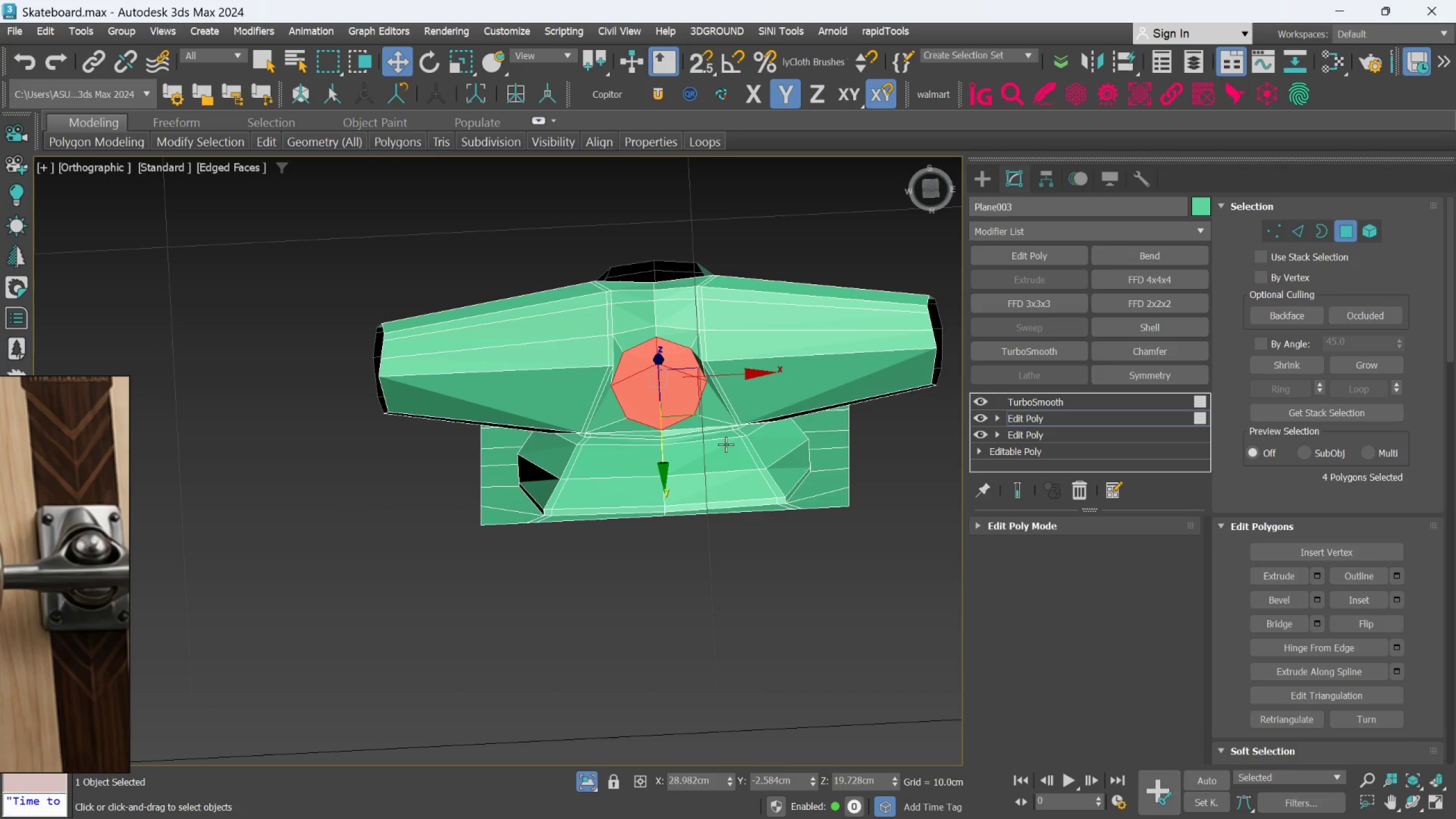 
key(Delete)
 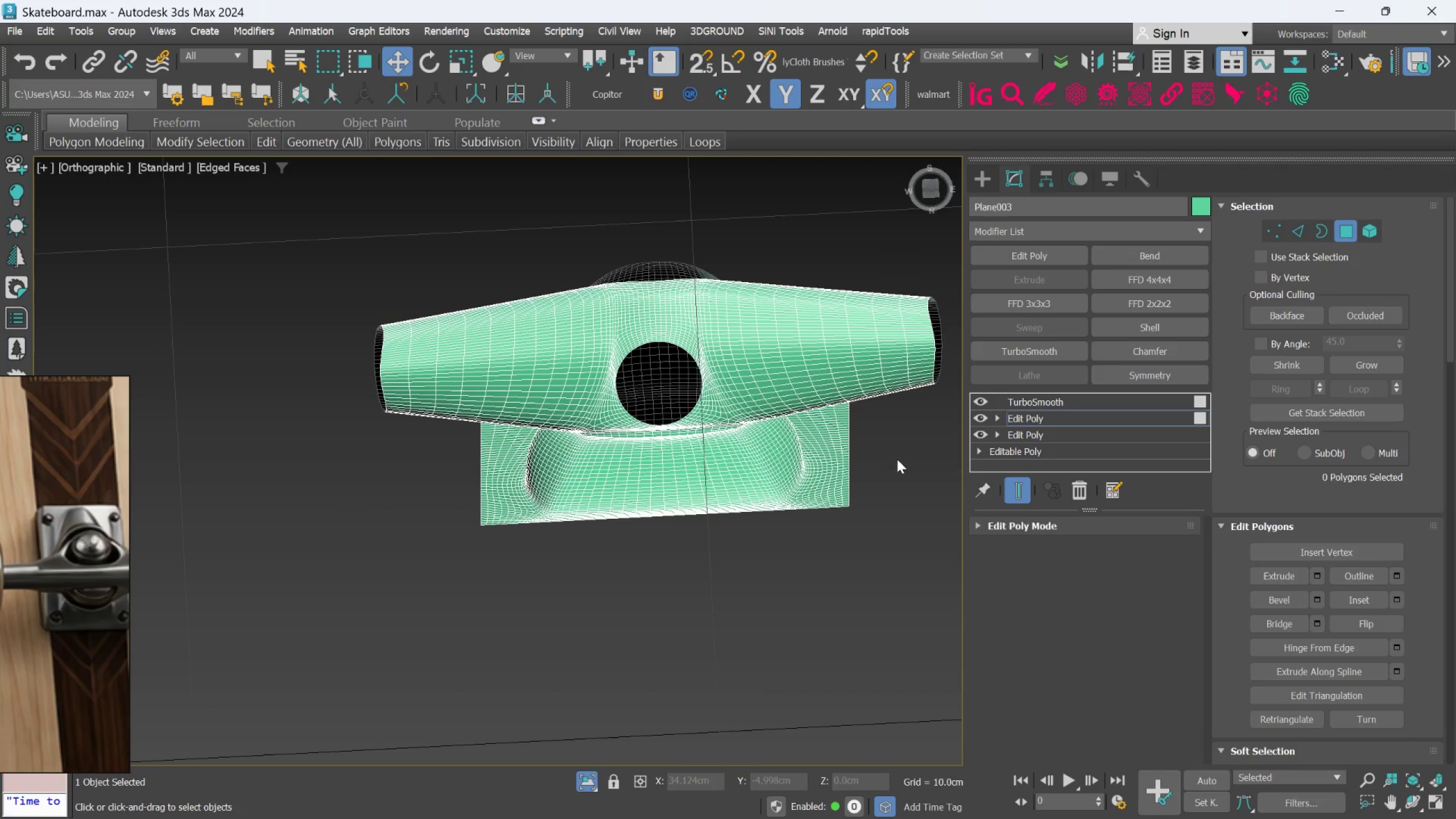 
hold_key(key=AltLeft, duration=0.95)
 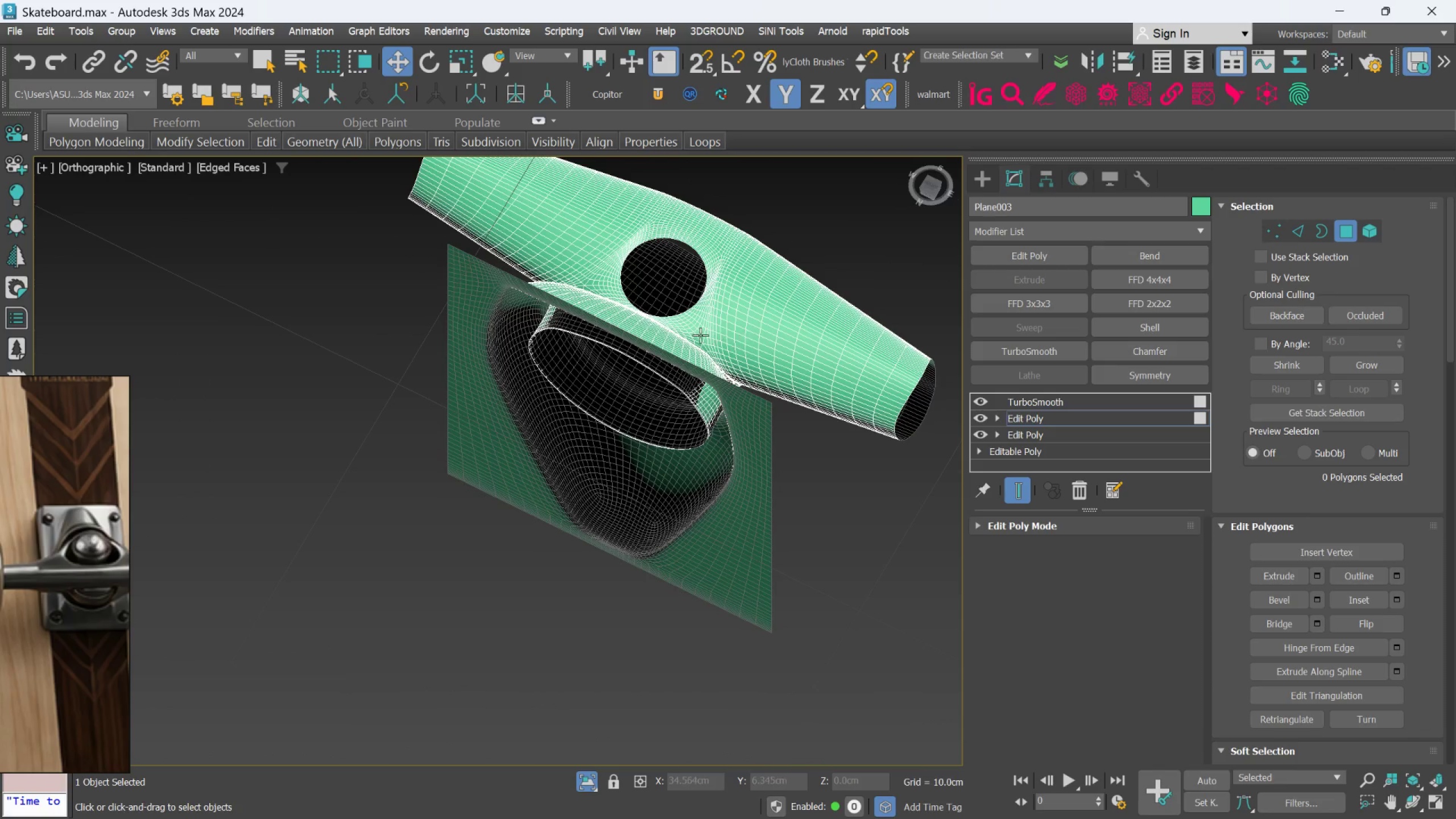 
hold_key(key=AltLeft, duration=0.97)
 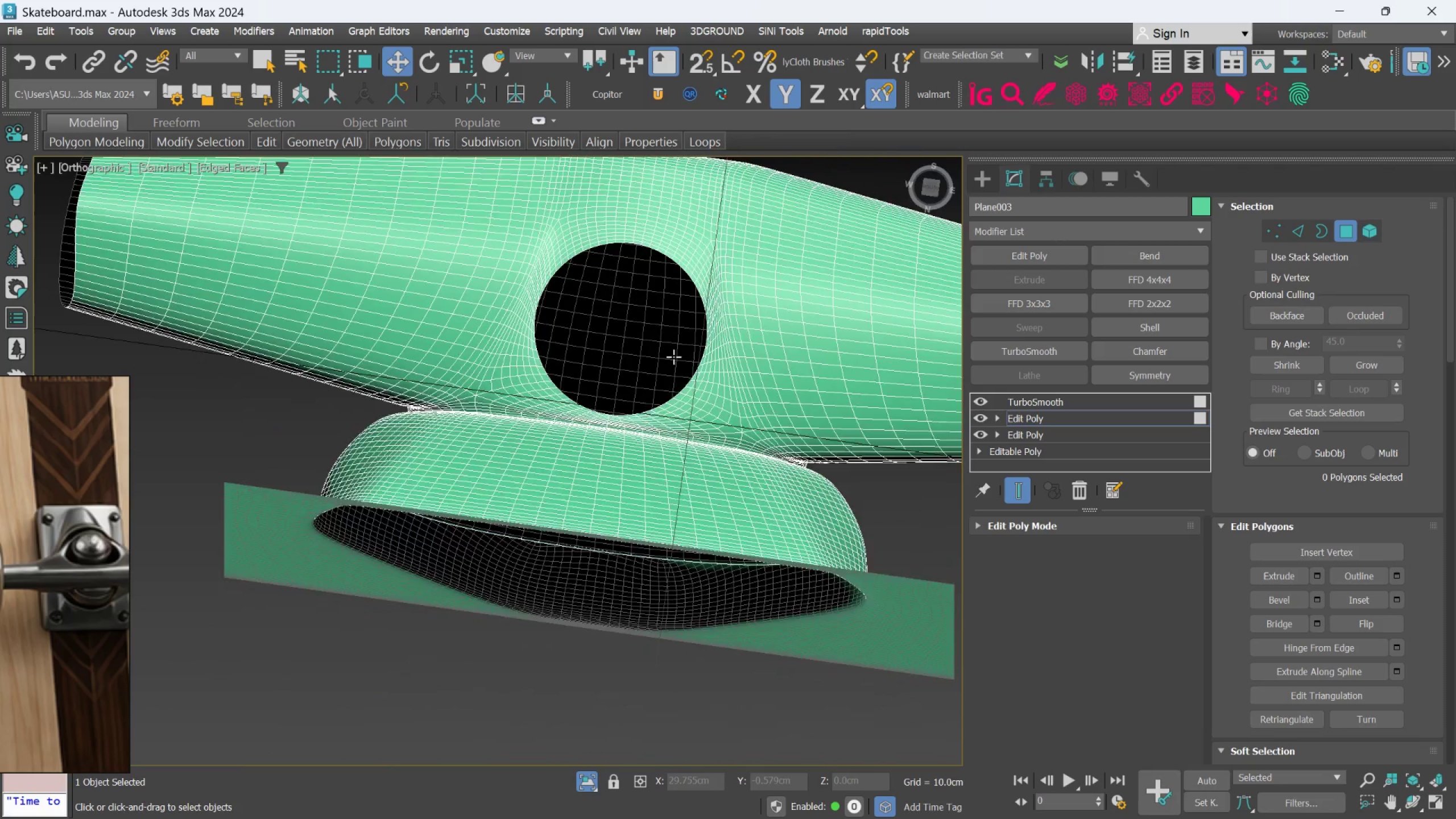 
scroll: coordinate [700, 335], scroll_direction: up, amount: 2.0
 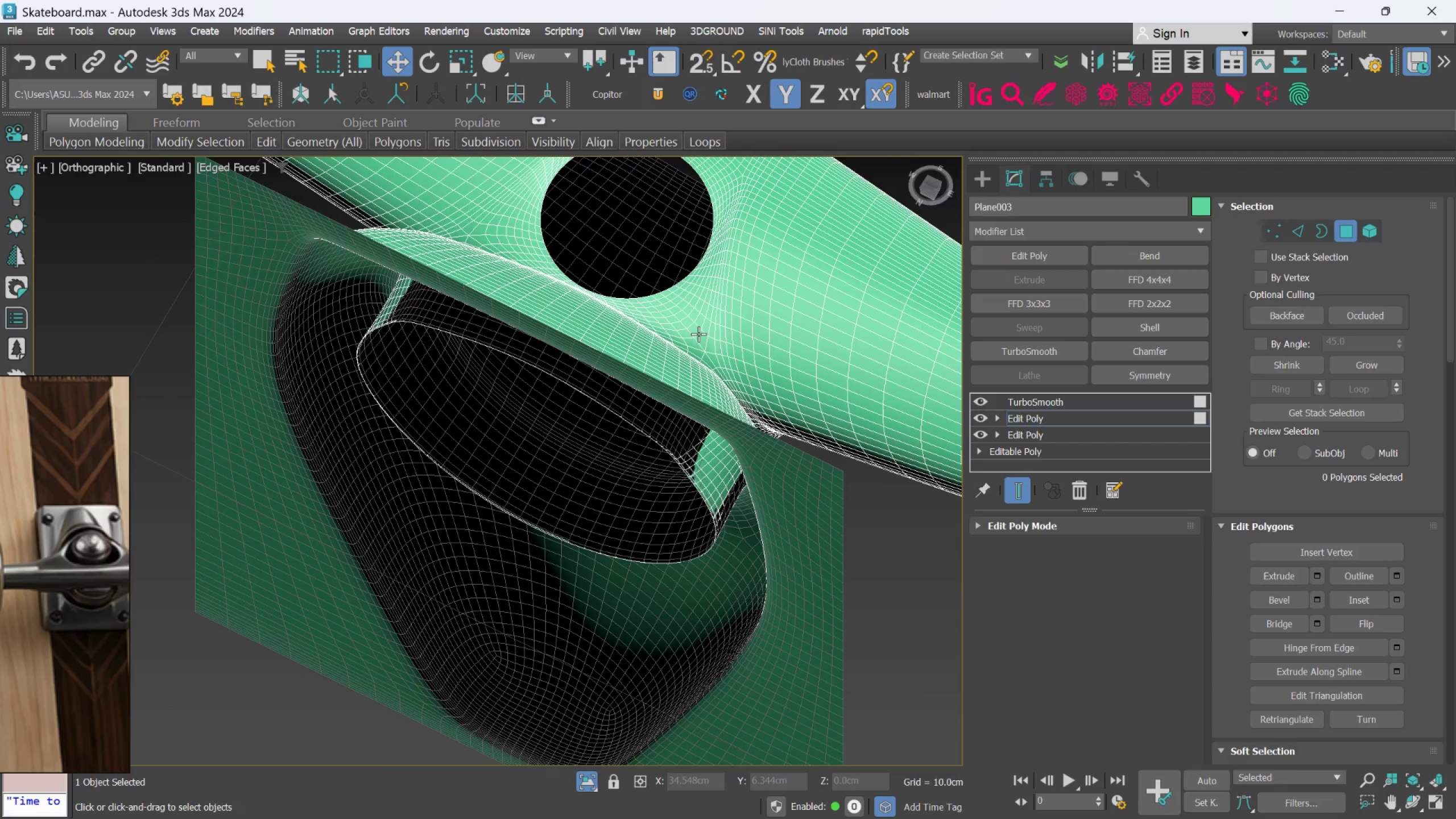 
hold_key(key=AltLeft, duration=1.06)
 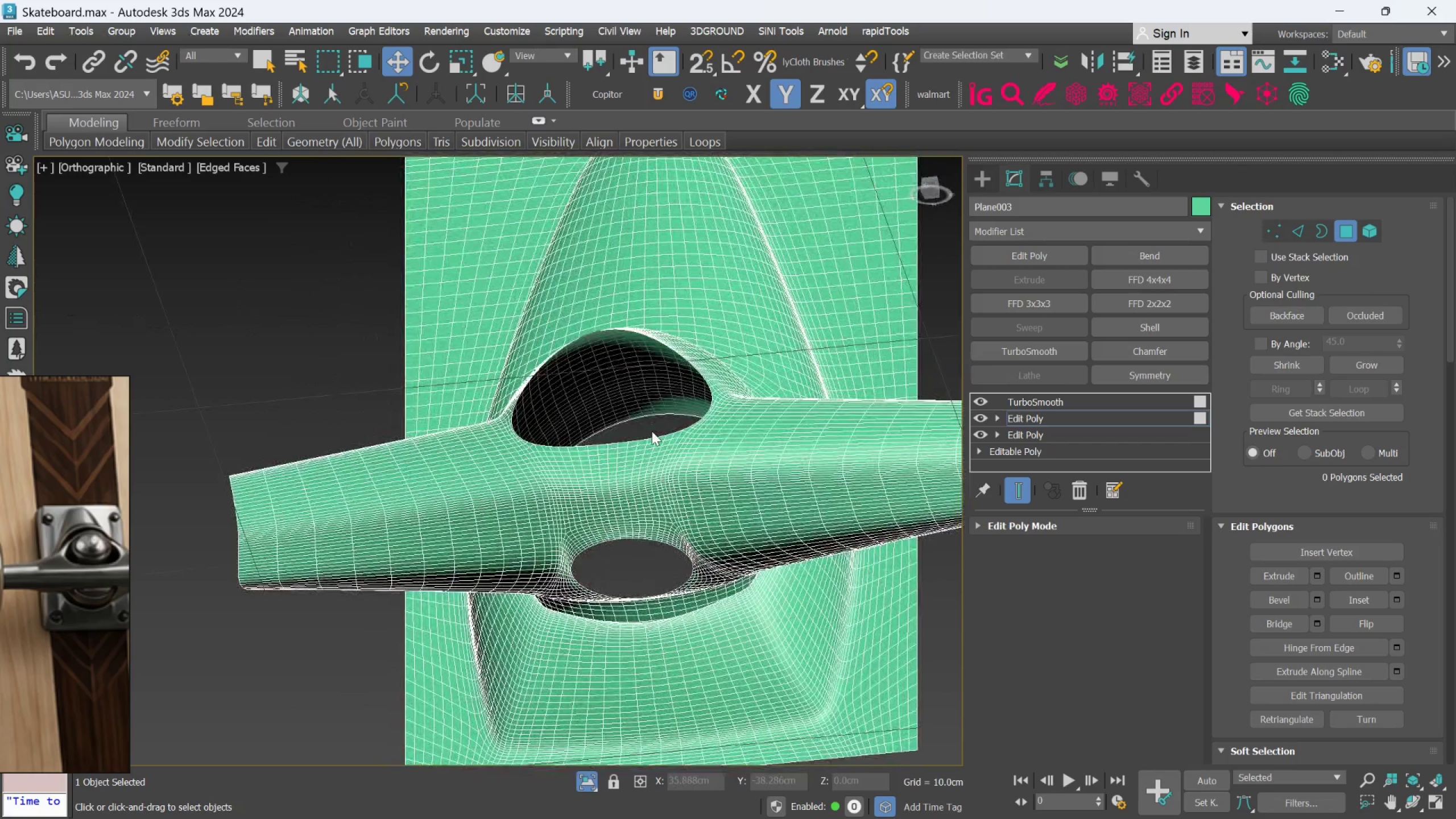 
scroll: coordinate [673, 357], scroll_direction: down, amount: 1.0
 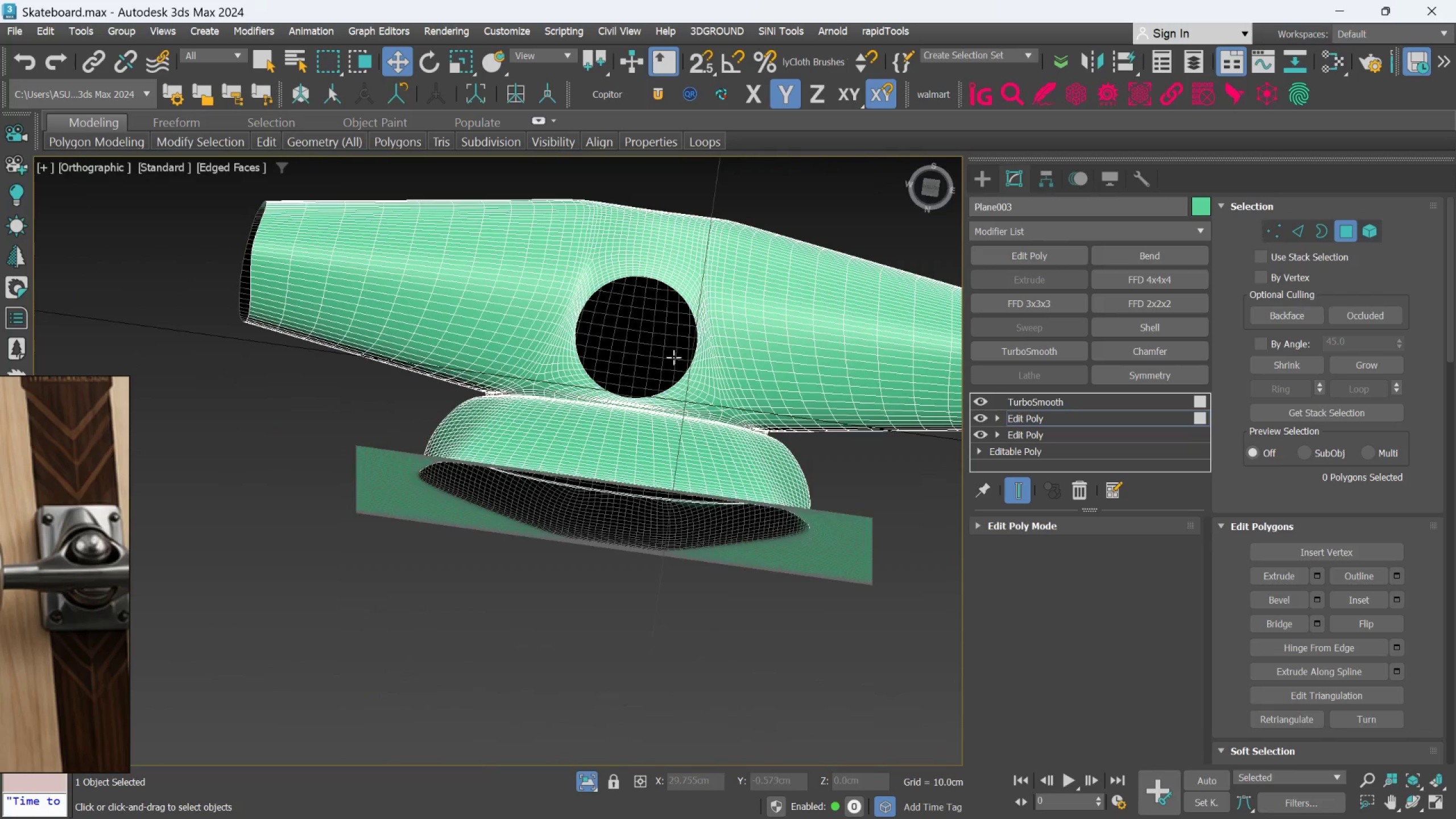 
hold_key(key=AltLeft, duration=0.48)
 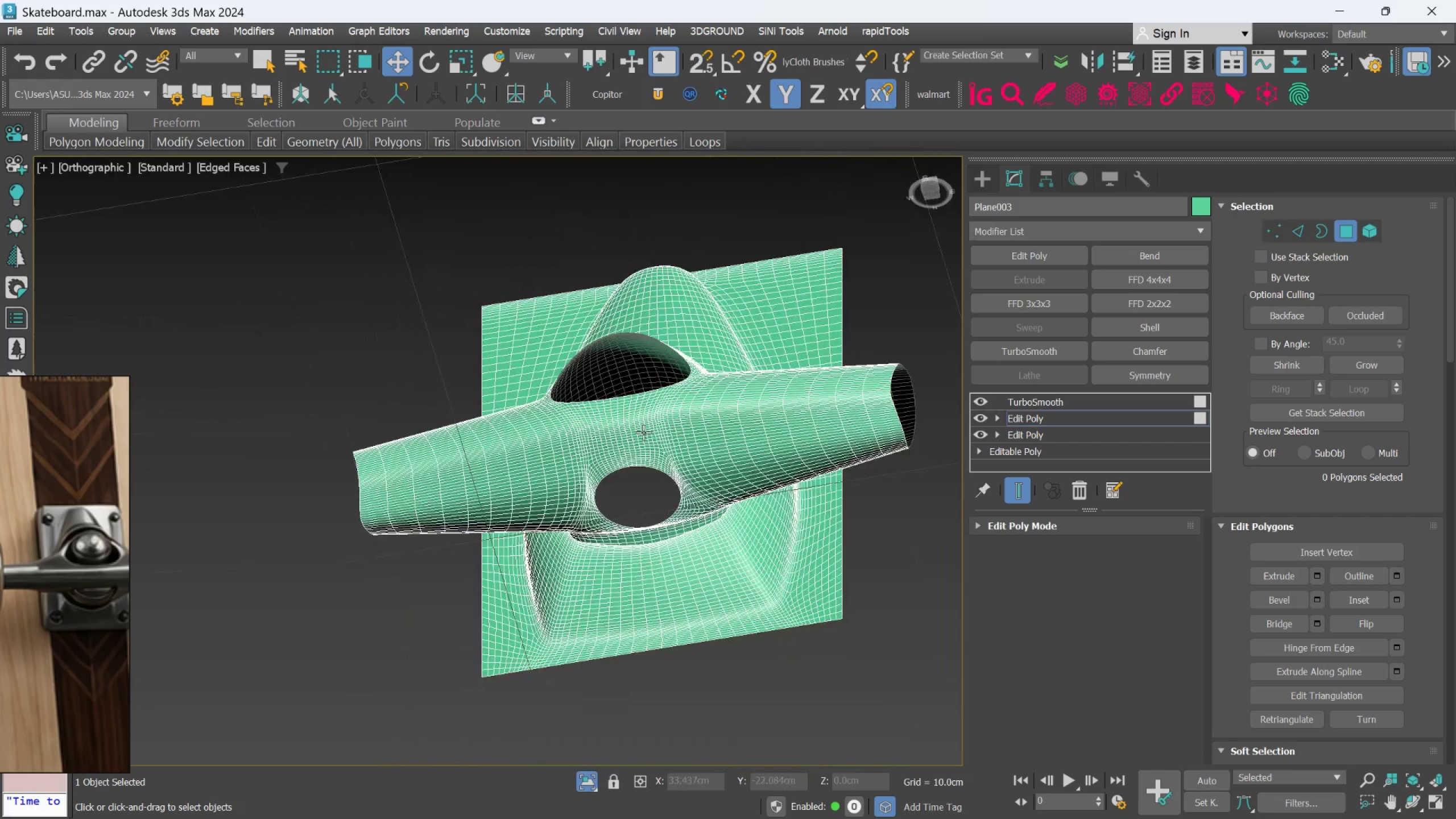 
scroll: coordinate [652, 431], scroll_direction: down, amount: 1.0
 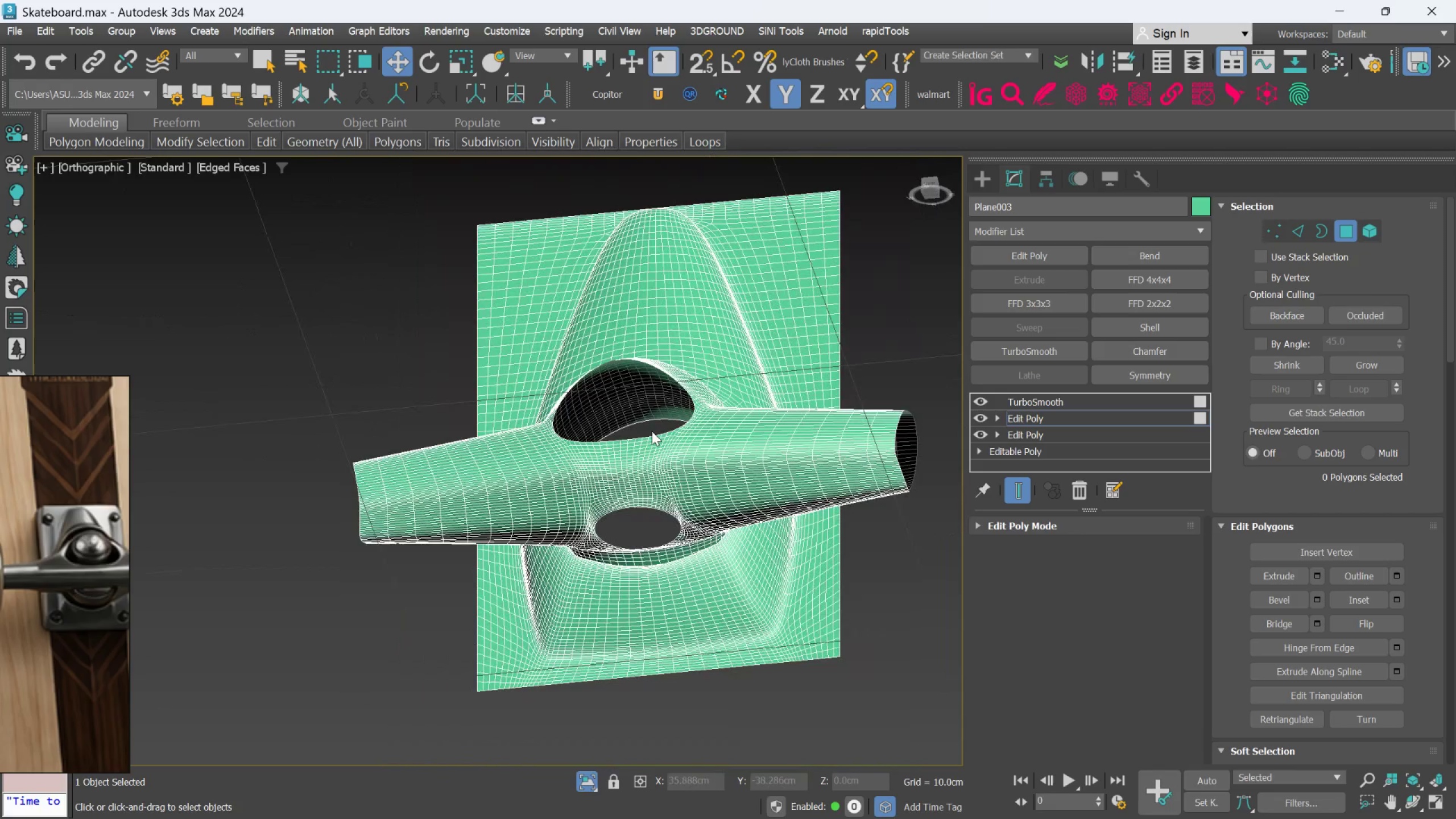 
scroll: coordinate [643, 432], scroll_direction: up, amount: 1.0
 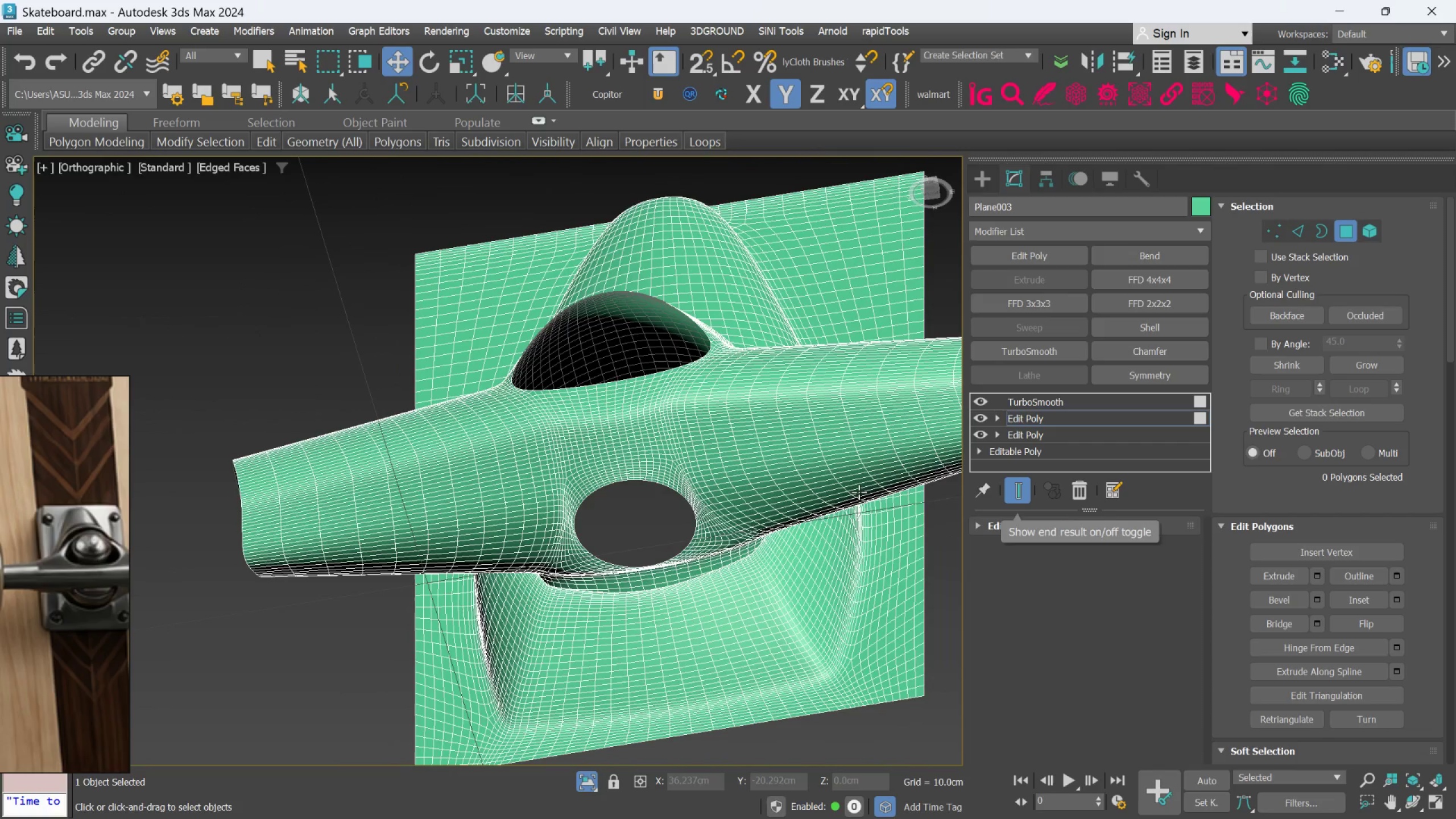 
hold_key(key=AltLeft, duration=1.12)
 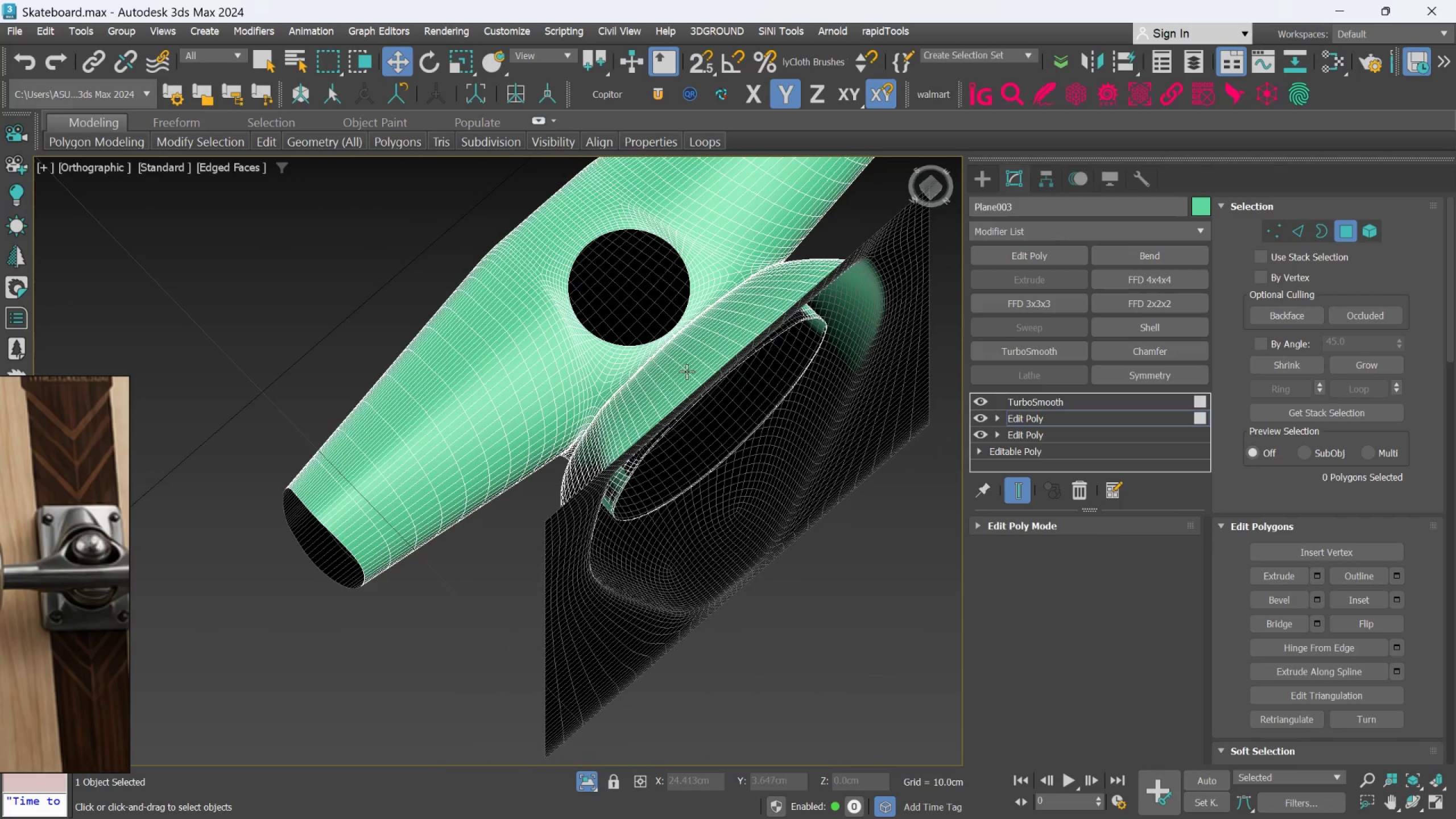 
hold_key(key=AltLeft, duration=0.81)
 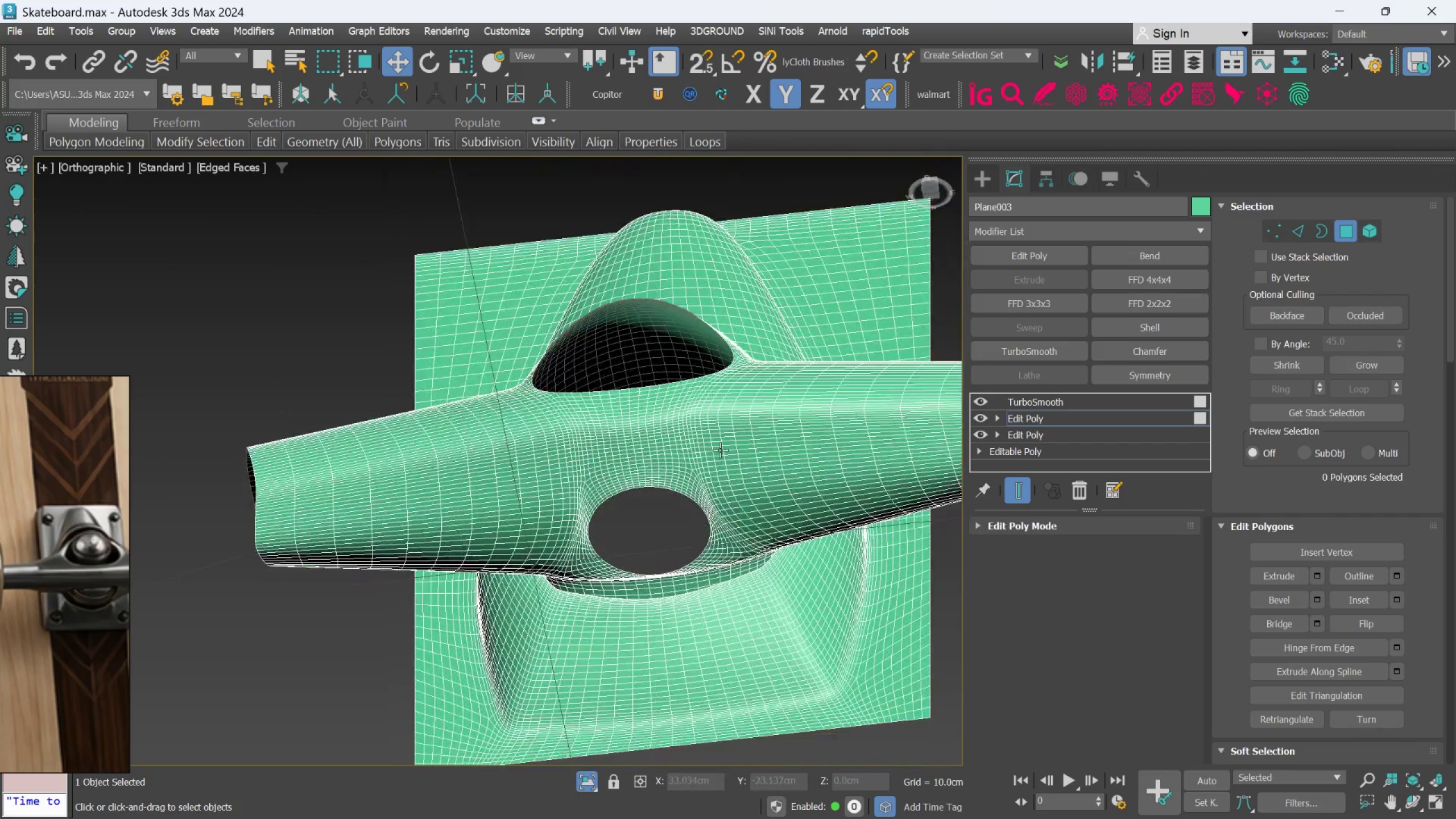 
hold_key(key=AltLeft, duration=1.16)
 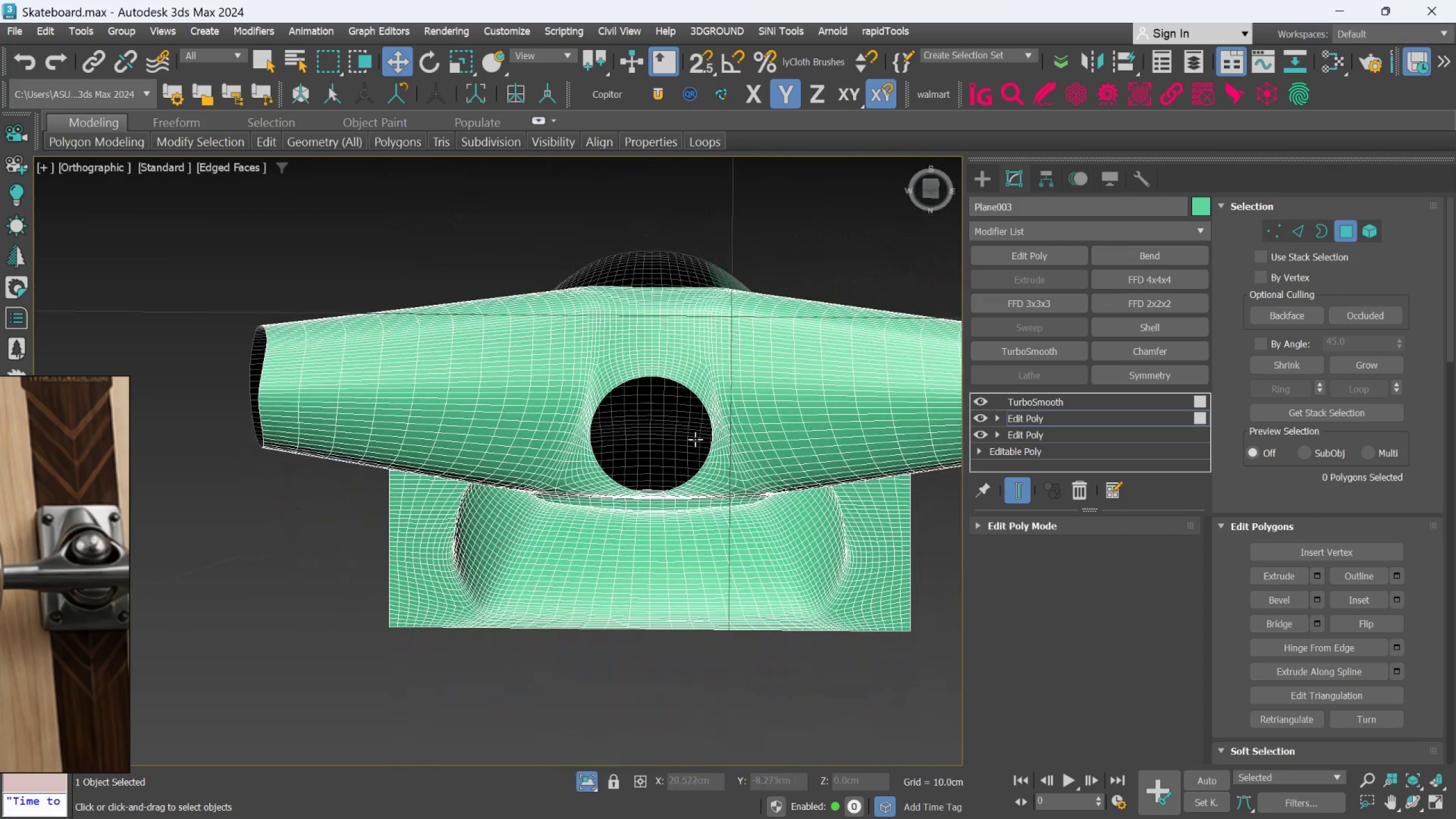 
hold_key(key=AltLeft, duration=1.5)
 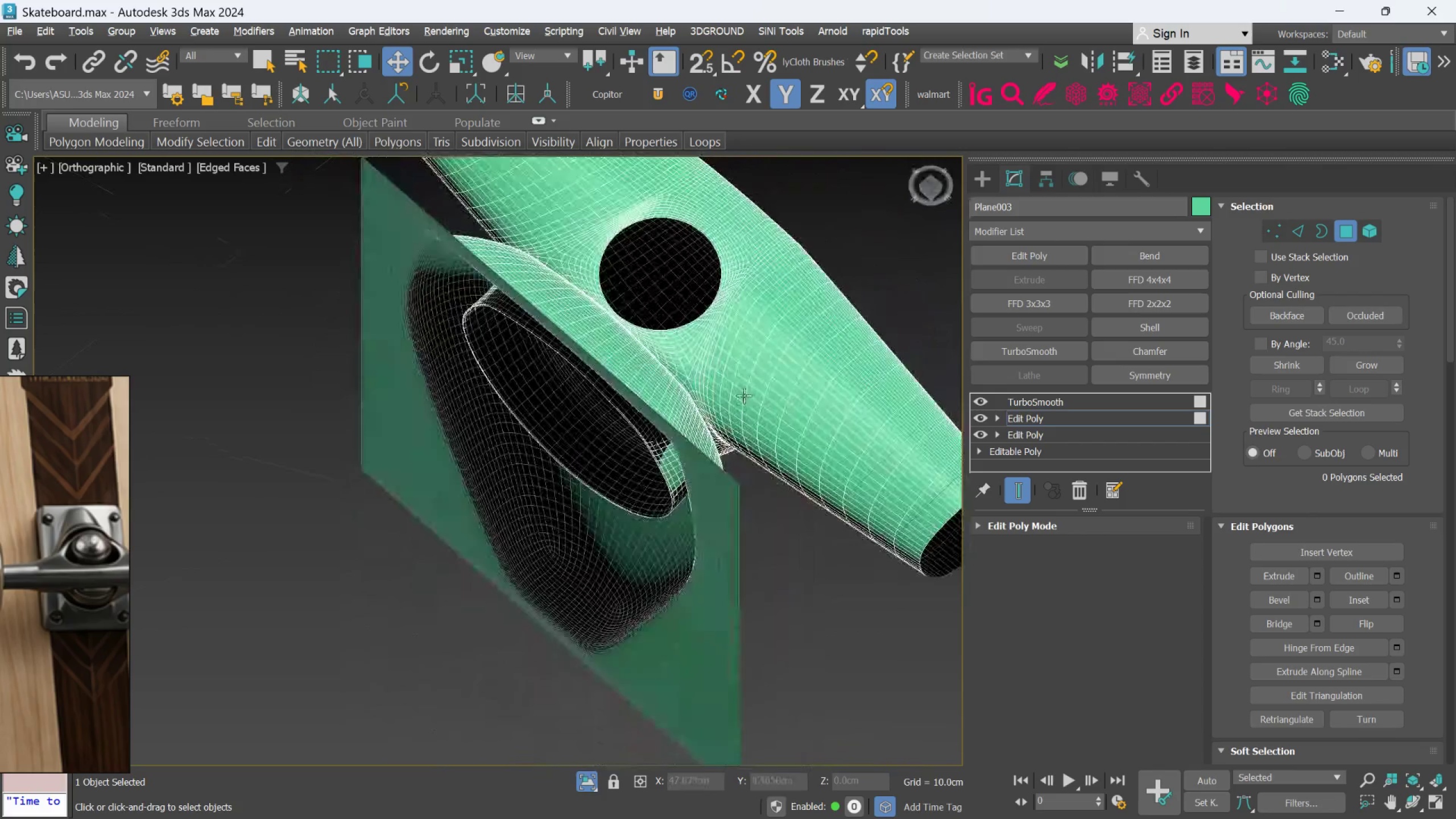 
scroll: coordinate [695, 439], scroll_direction: none, amount: 0.0
 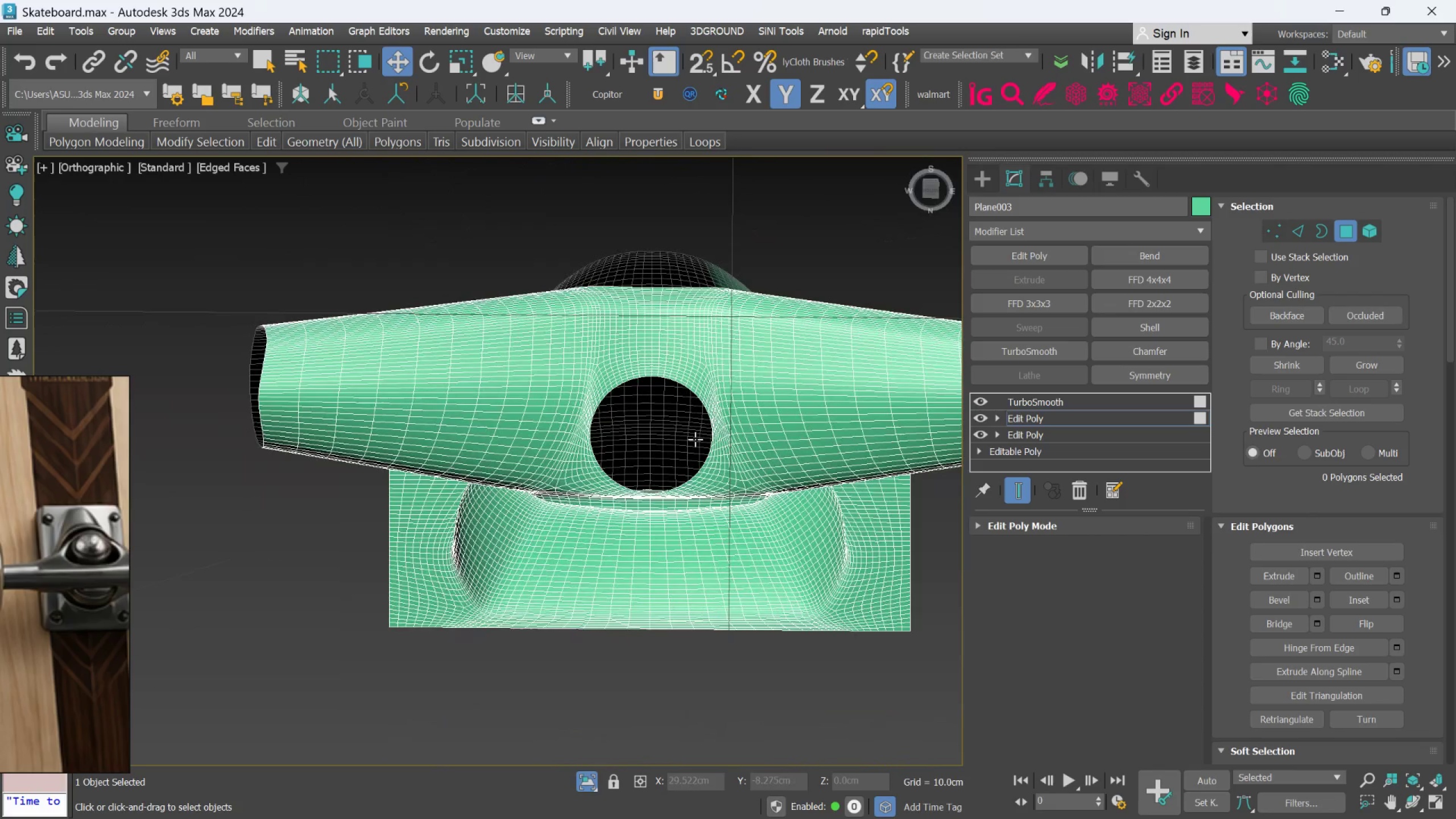 
hold_key(key=AltLeft, duration=0.77)
 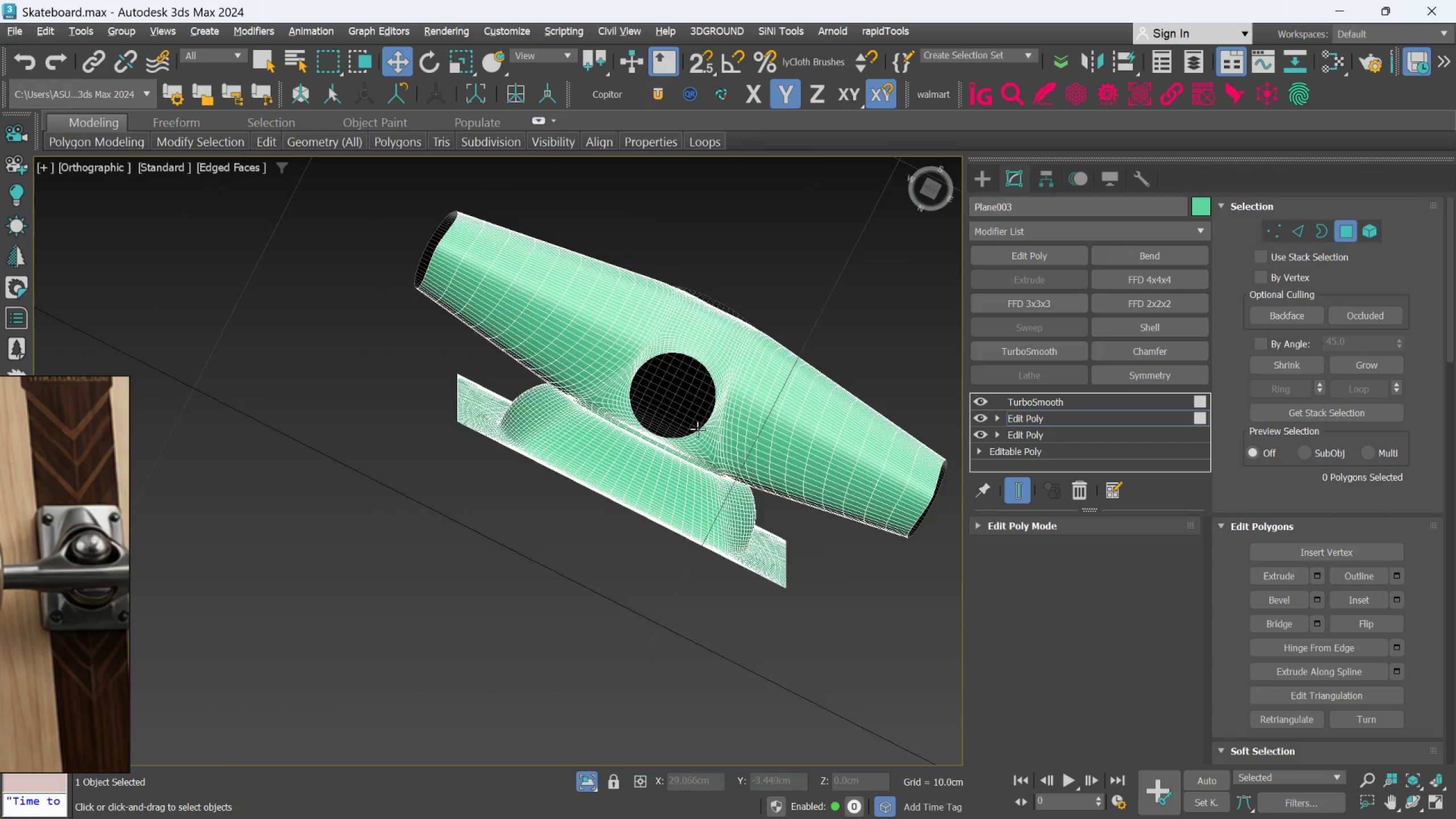 
hold_key(key=AltLeft, duration=1.51)
scroll: coordinate [710, 412], scroll_direction: down, amount: 1.0
 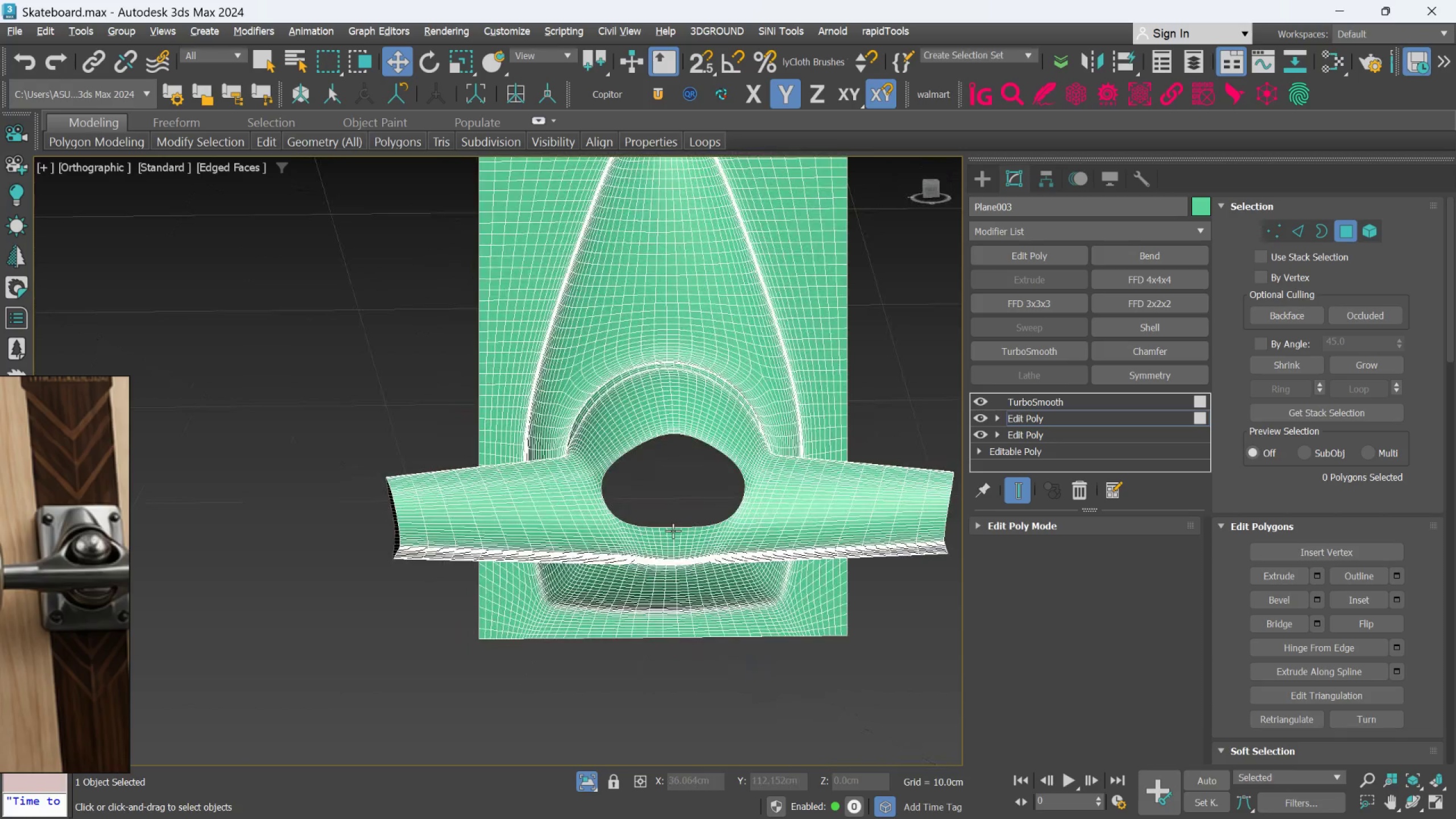 
hold_key(key=AltLeft, duration=0.62)
 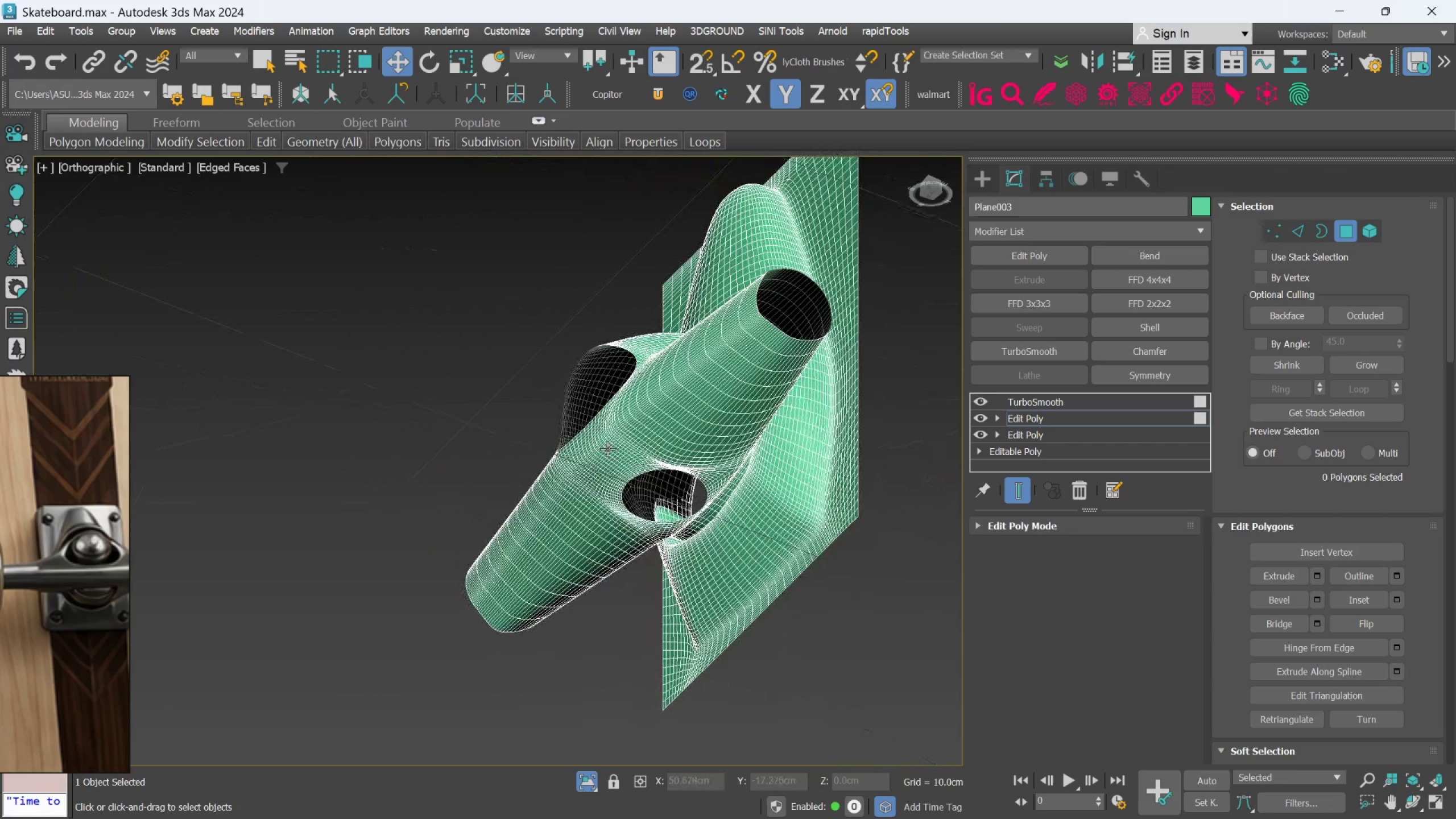 
scroll: coordinate [607, 449], scroll_direction: up, amount: 2.0
 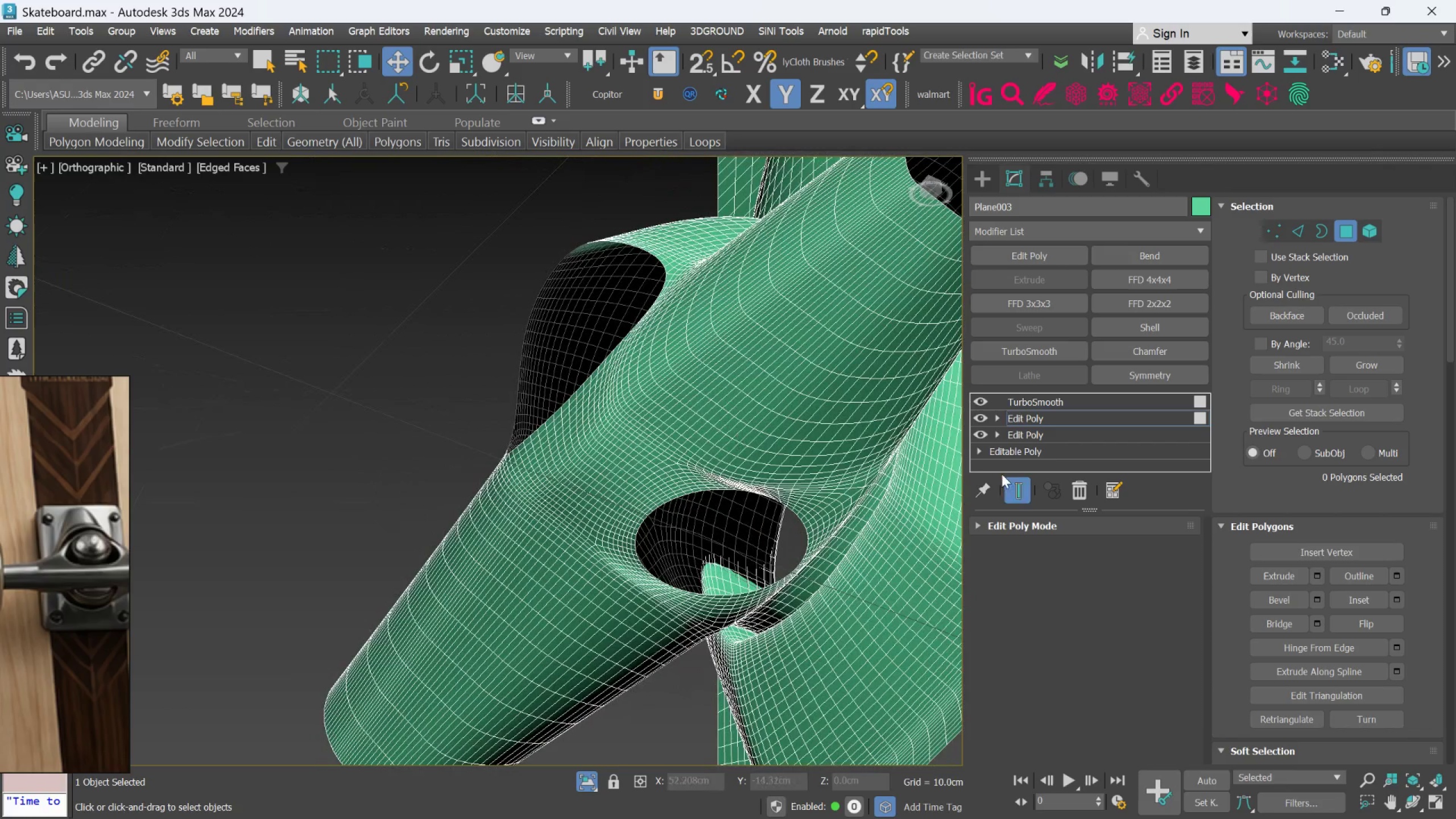 
left_click([1023, 487])
 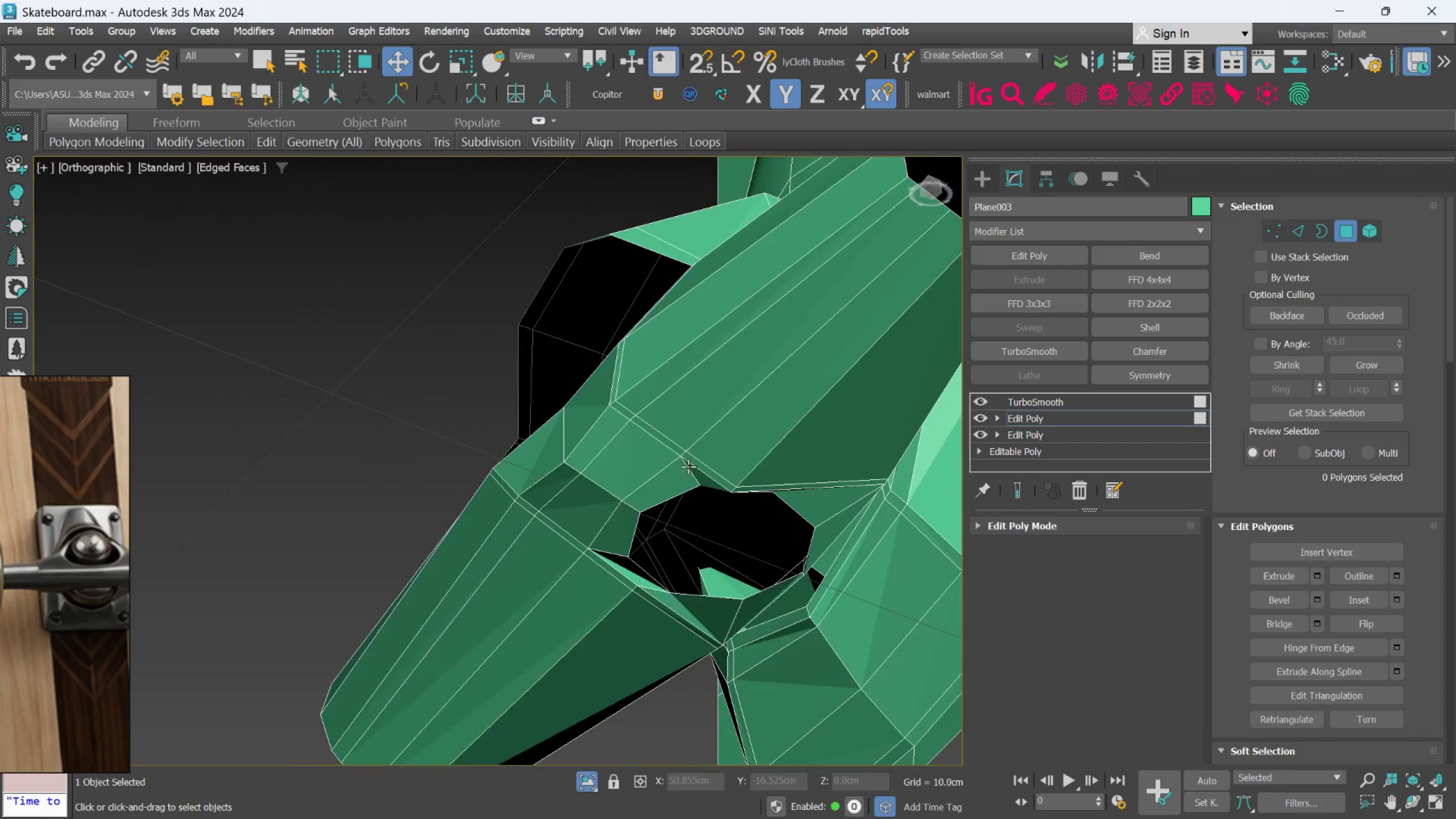 
hold_key(key=AltLeft, duration=0.5)
 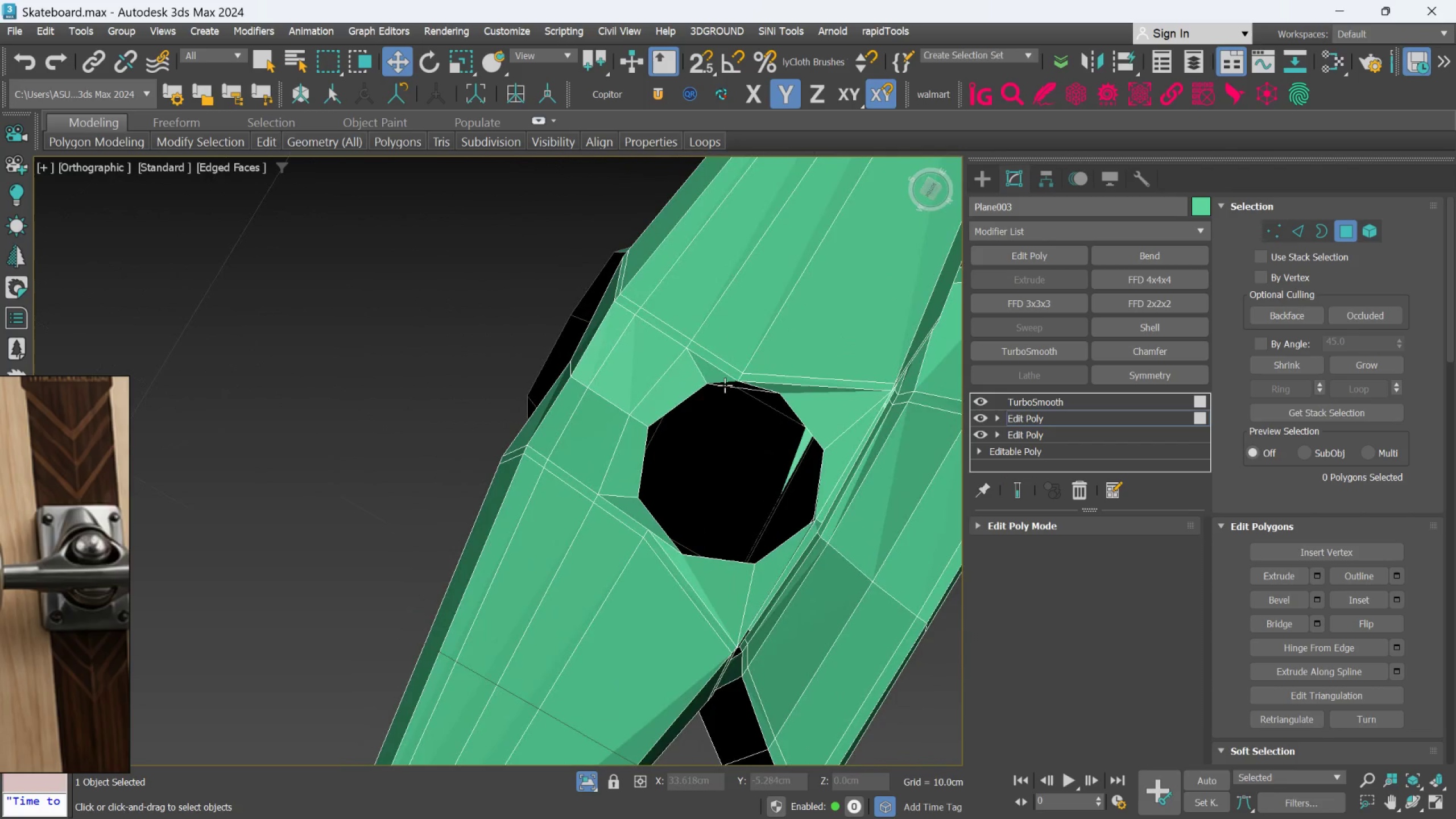 
hold_key(key=AltLeft, duration=0.48)
 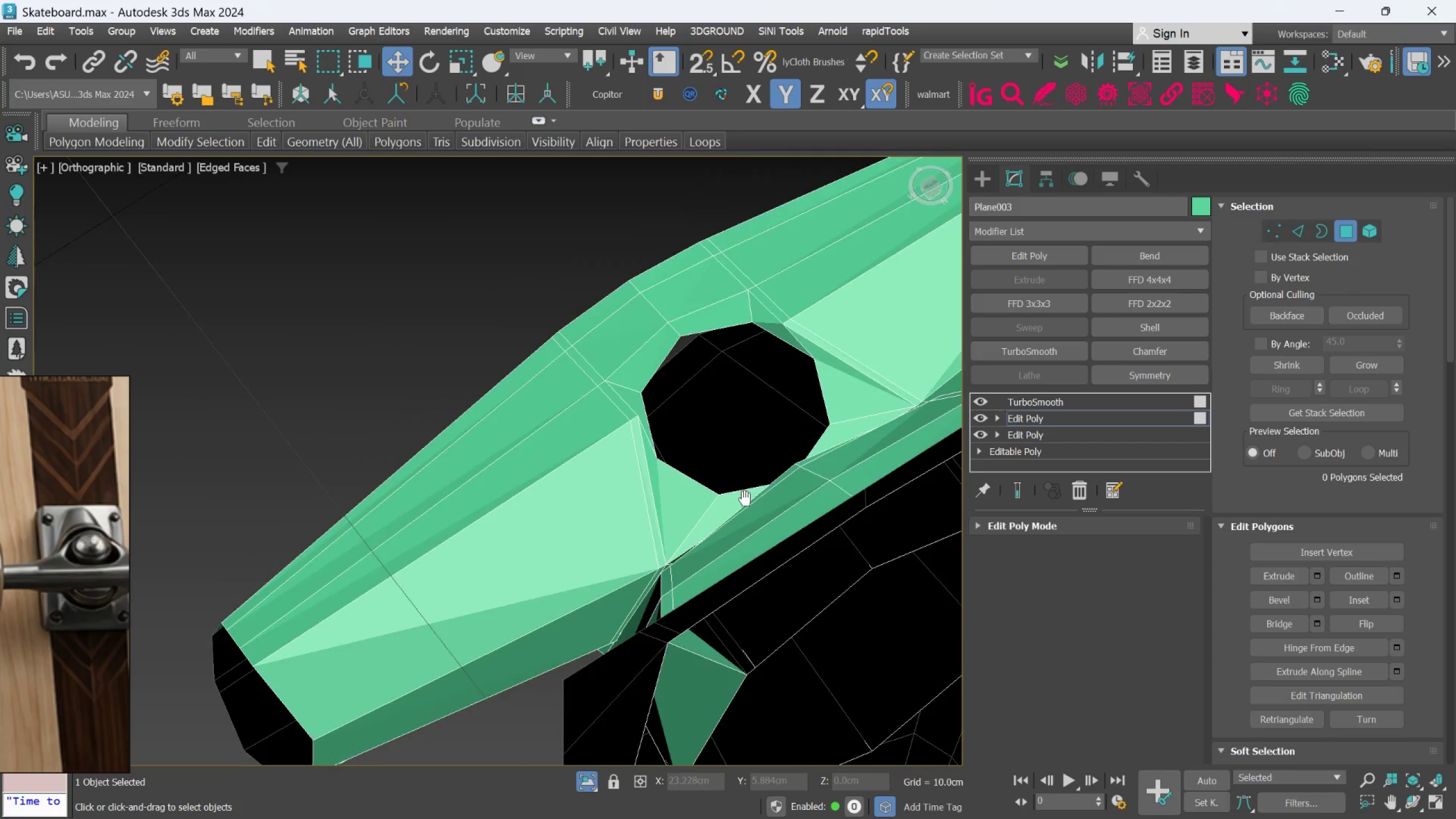 
scroll: coordinate [792, 362], scroll_direction: up, amount: 1.0
 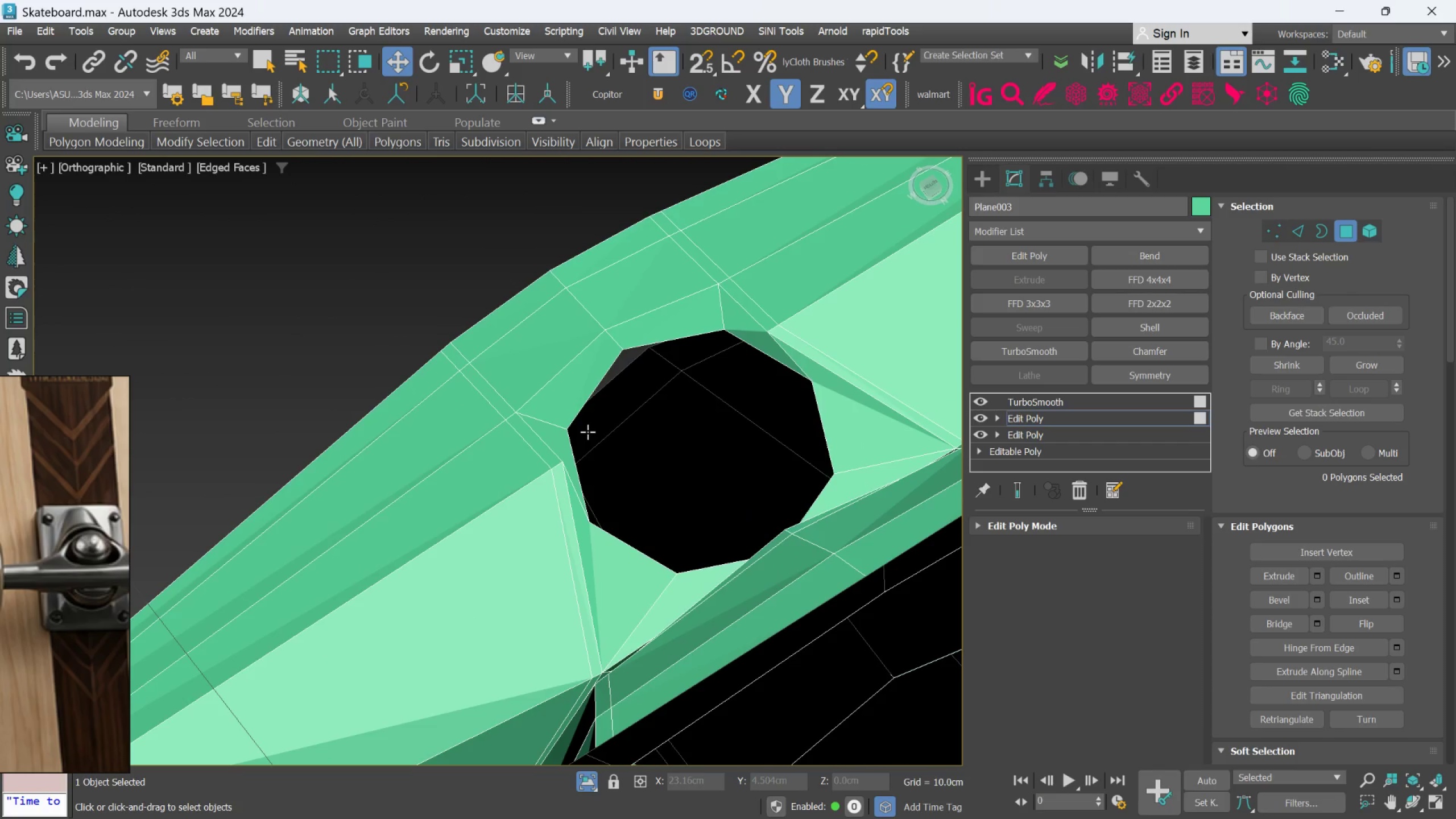 
key(F)
 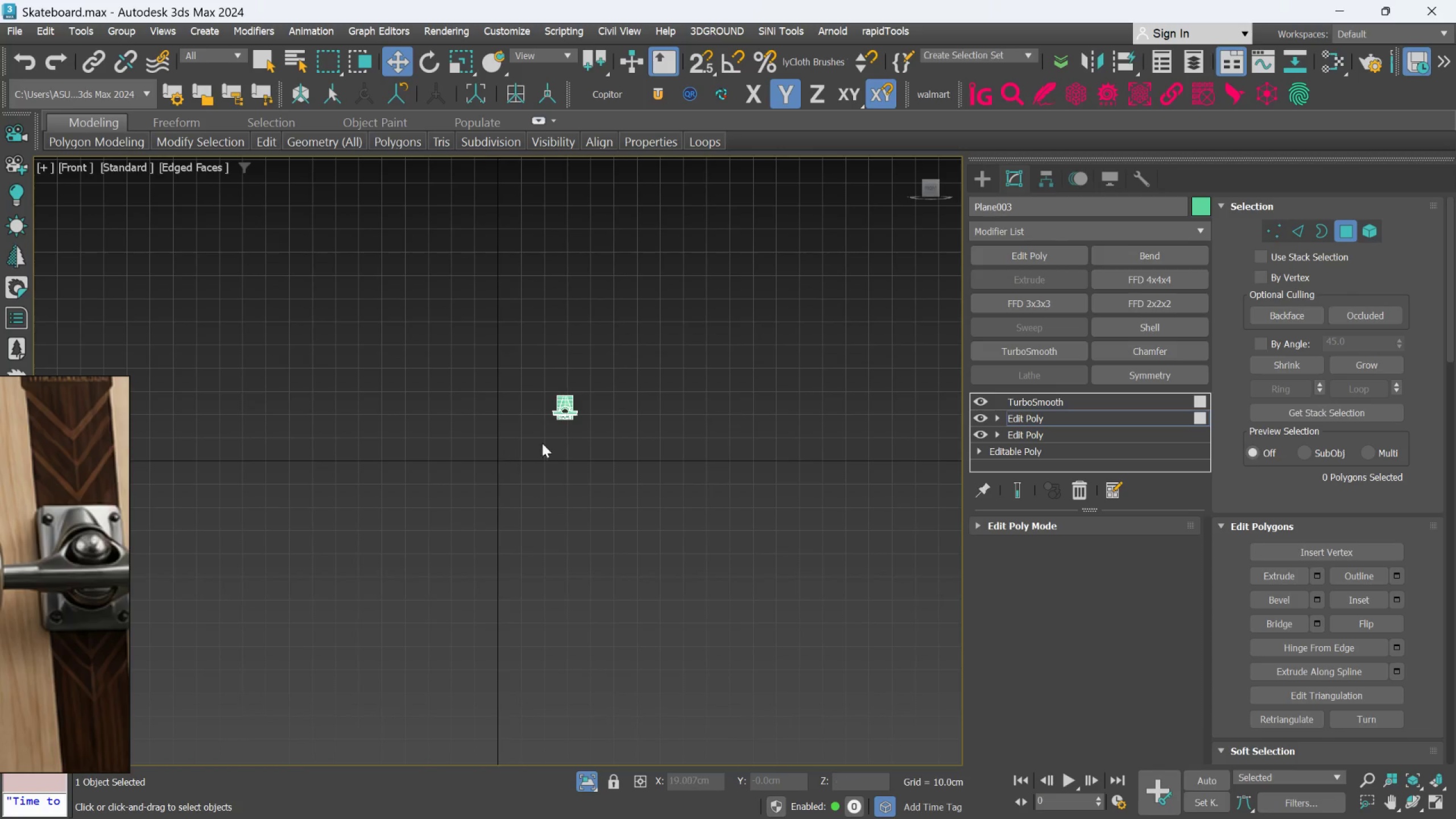 
scroll: coordinate [574, 401], scroll_direction: up, amount: 9.0
 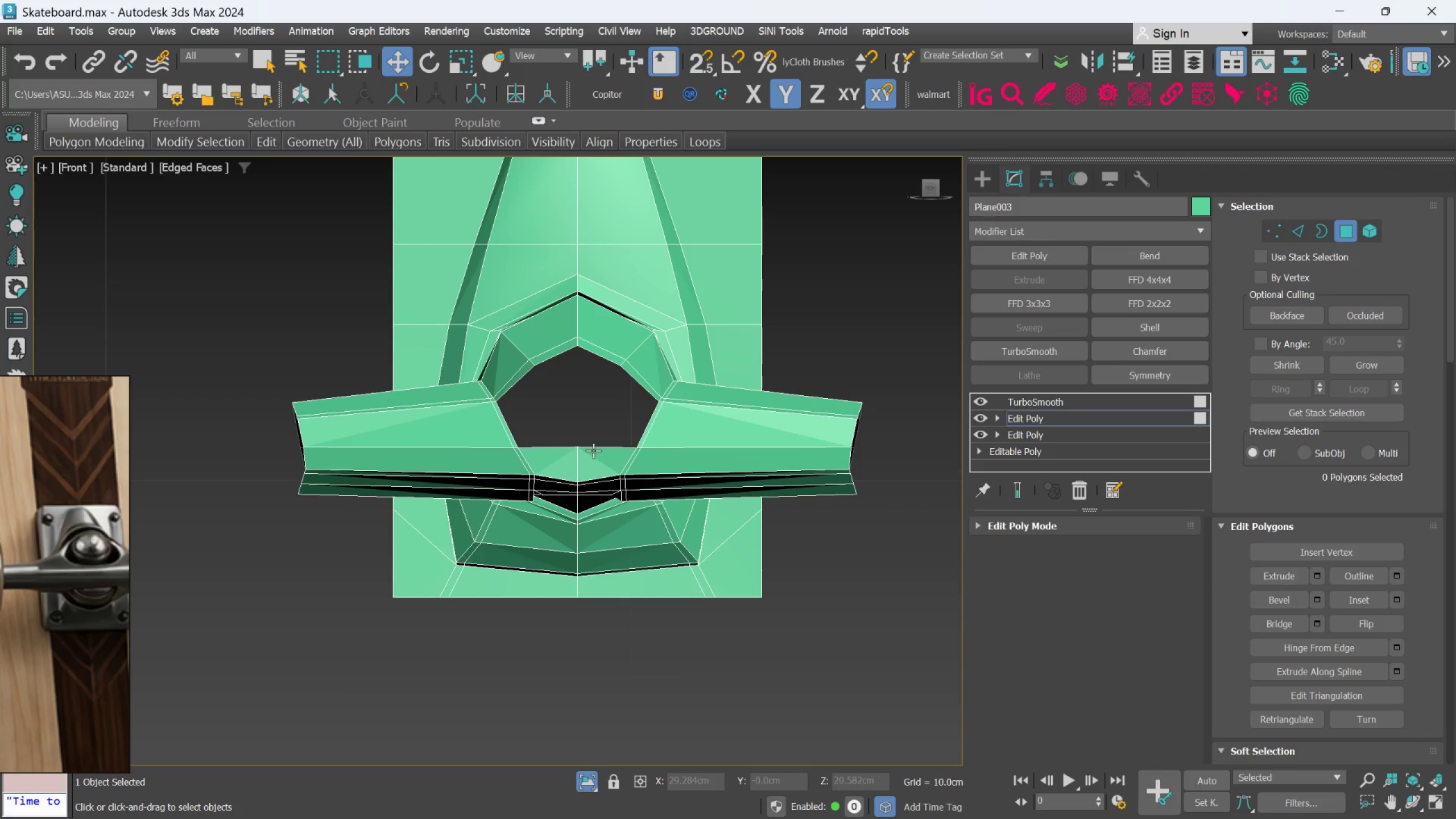 
hold_key(key=AltLeft, duration=0.78)
 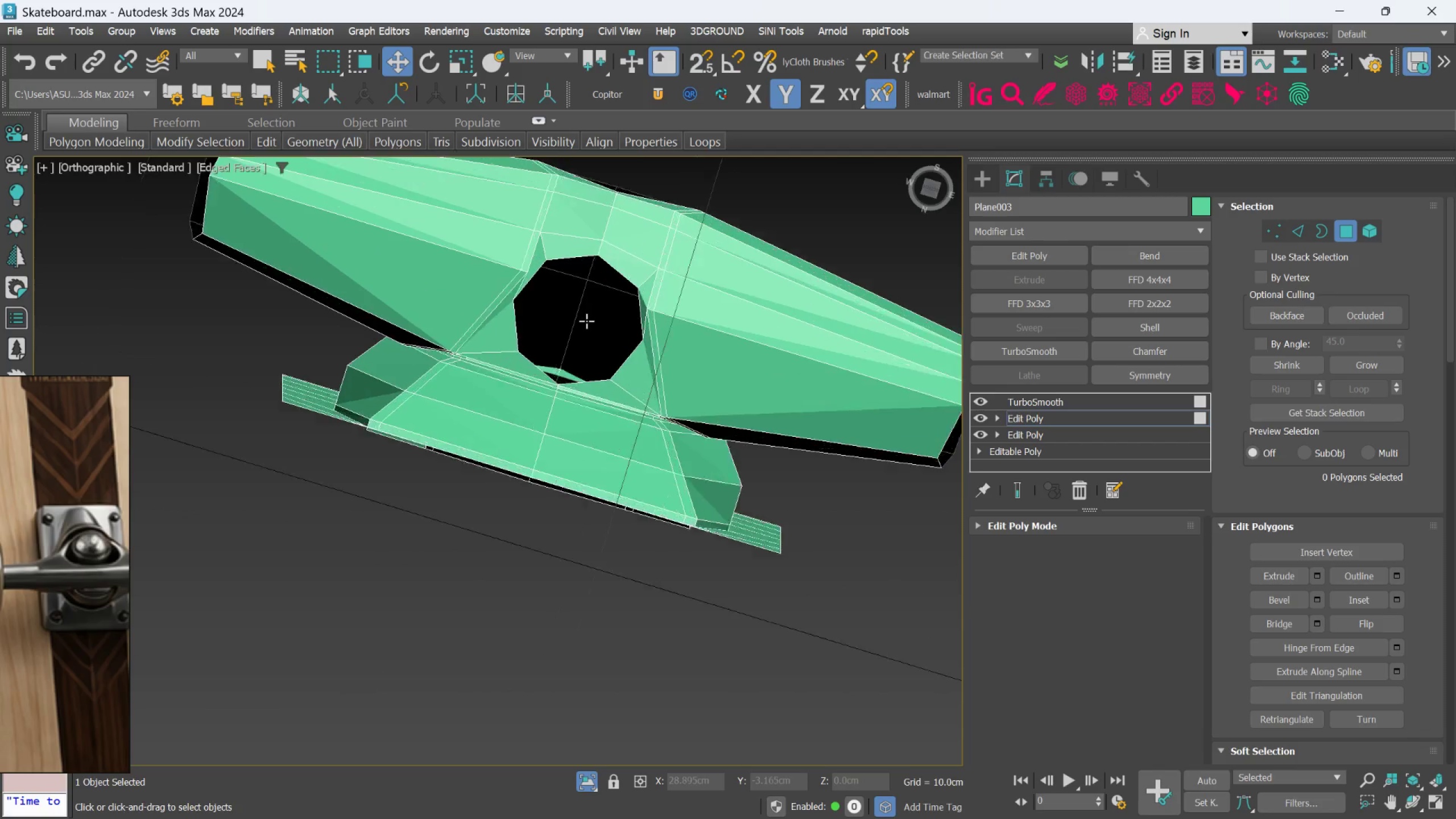 
hold_key(key=AltLeft, duration=0.64)
 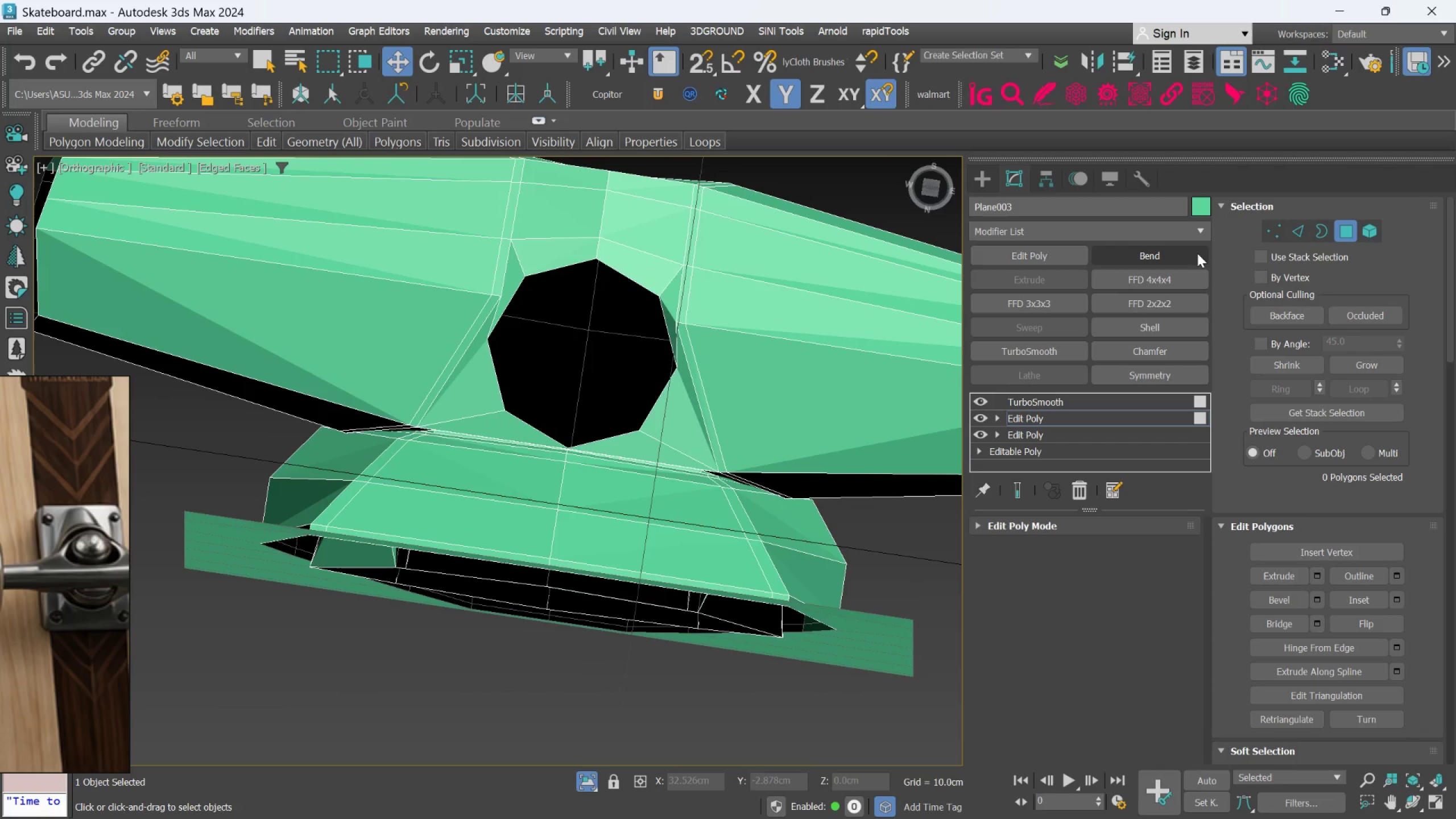 
scroll: coordinate [586, 321], scroll_direction: up, amount: 2.0
 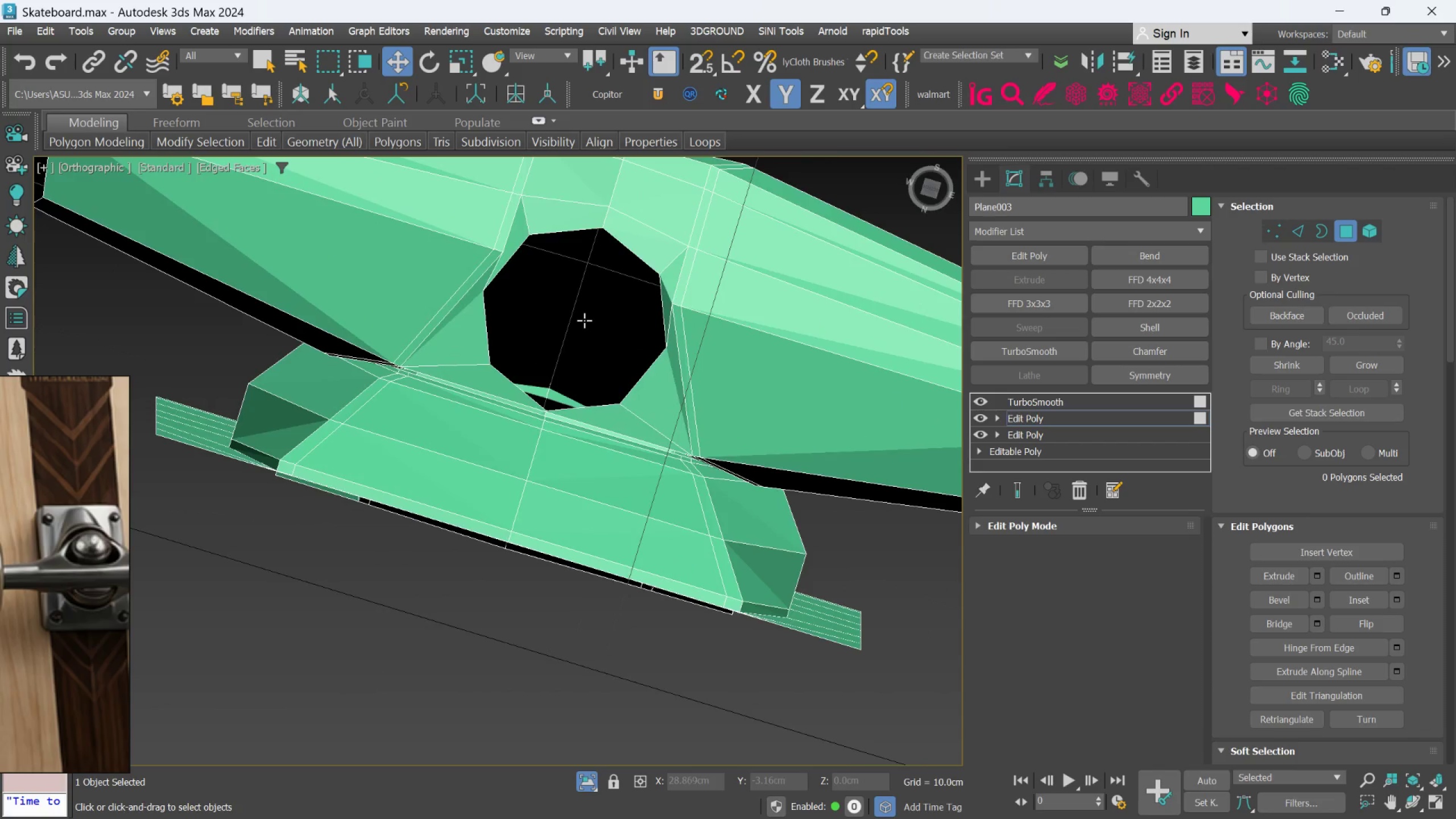 
left_click([1273, 226])
 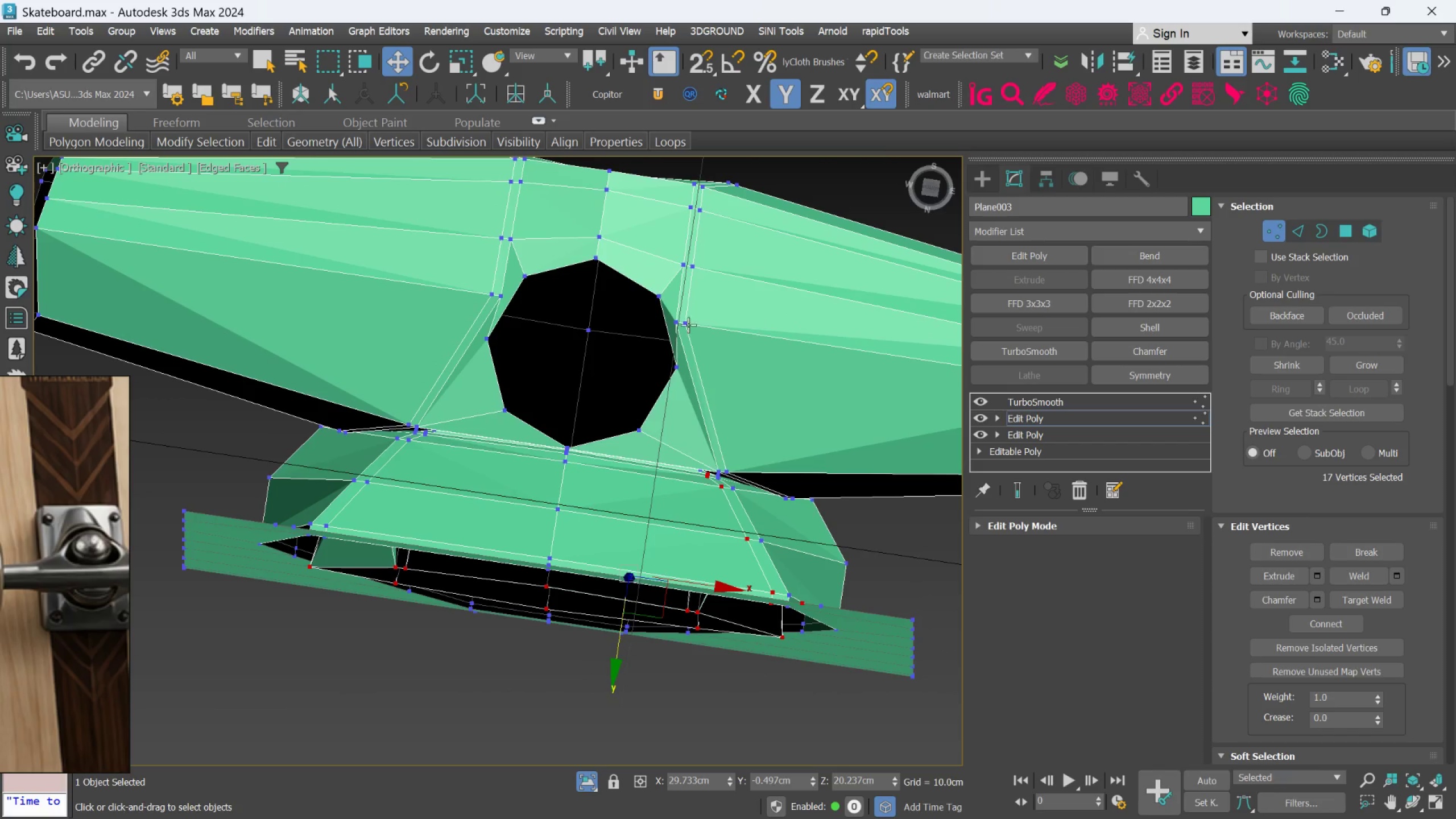 
scroll: coordinate [660, 323], scroll_direction: up, amount: 1.0
 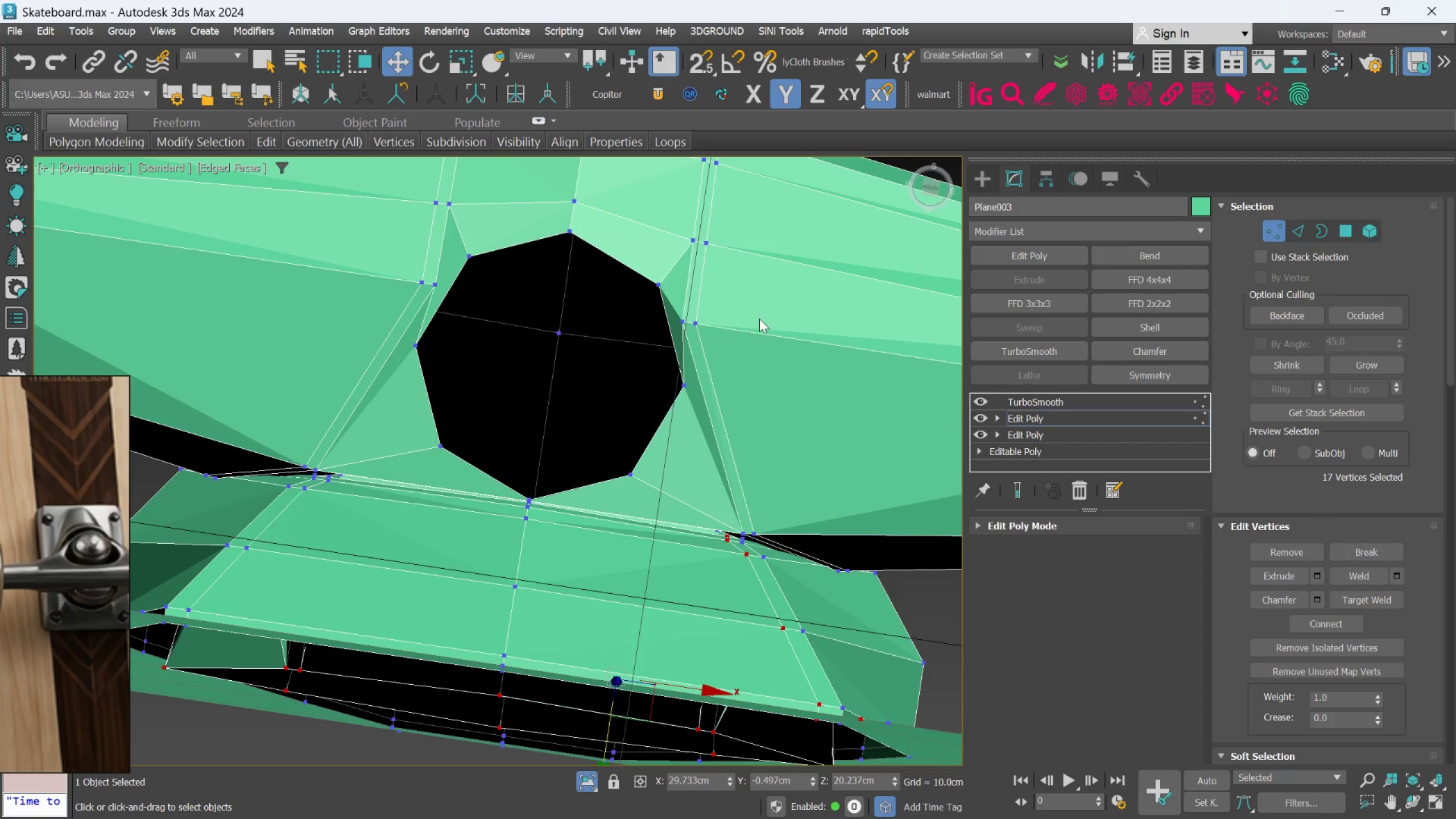 
hold_key(key=AltLeft, duration=0.73)
 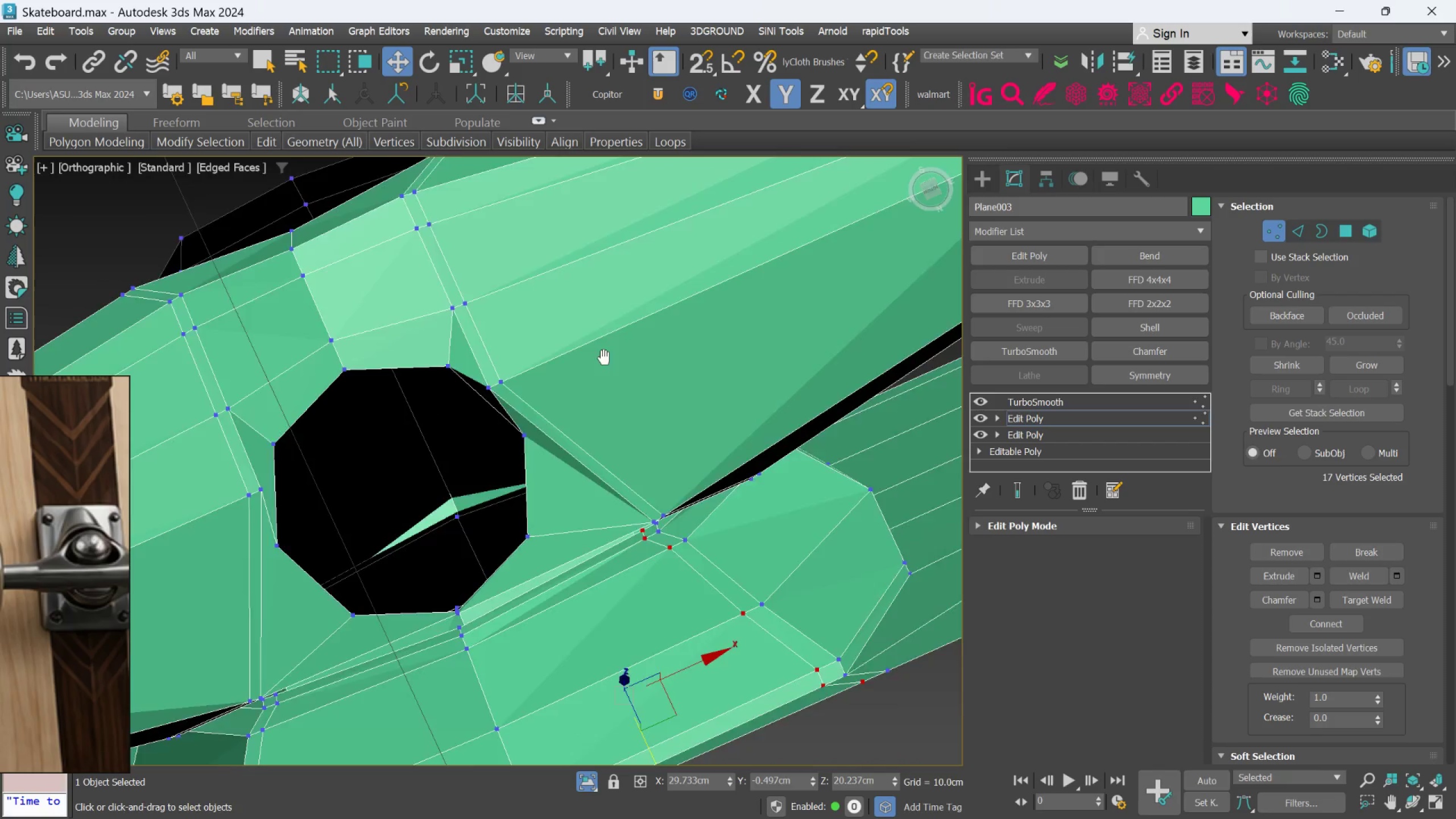 
hold_key(key=AltLeft, duration=1.19)
 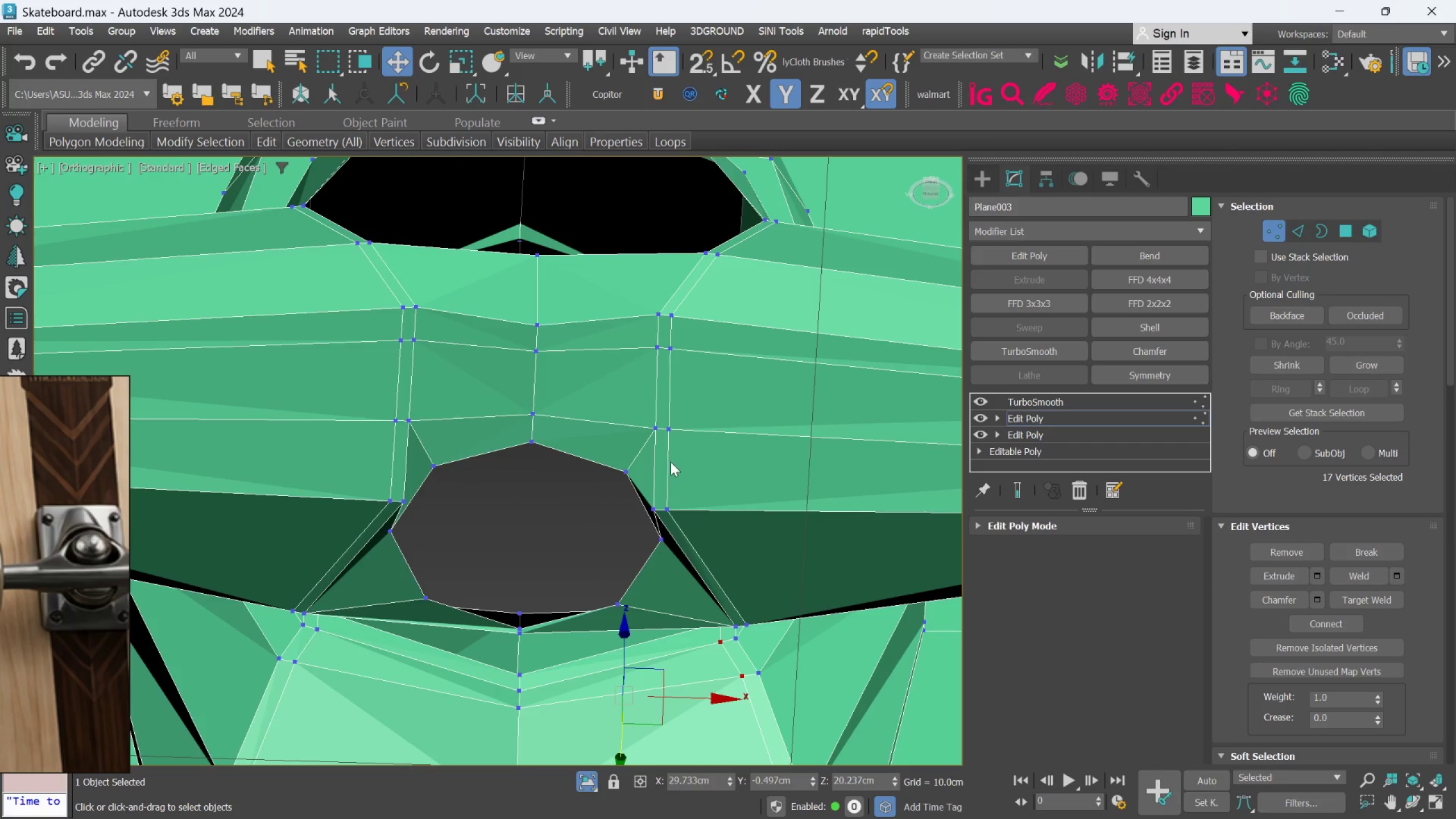 
hold_key(key=AltLeft, duration=0.61)
 